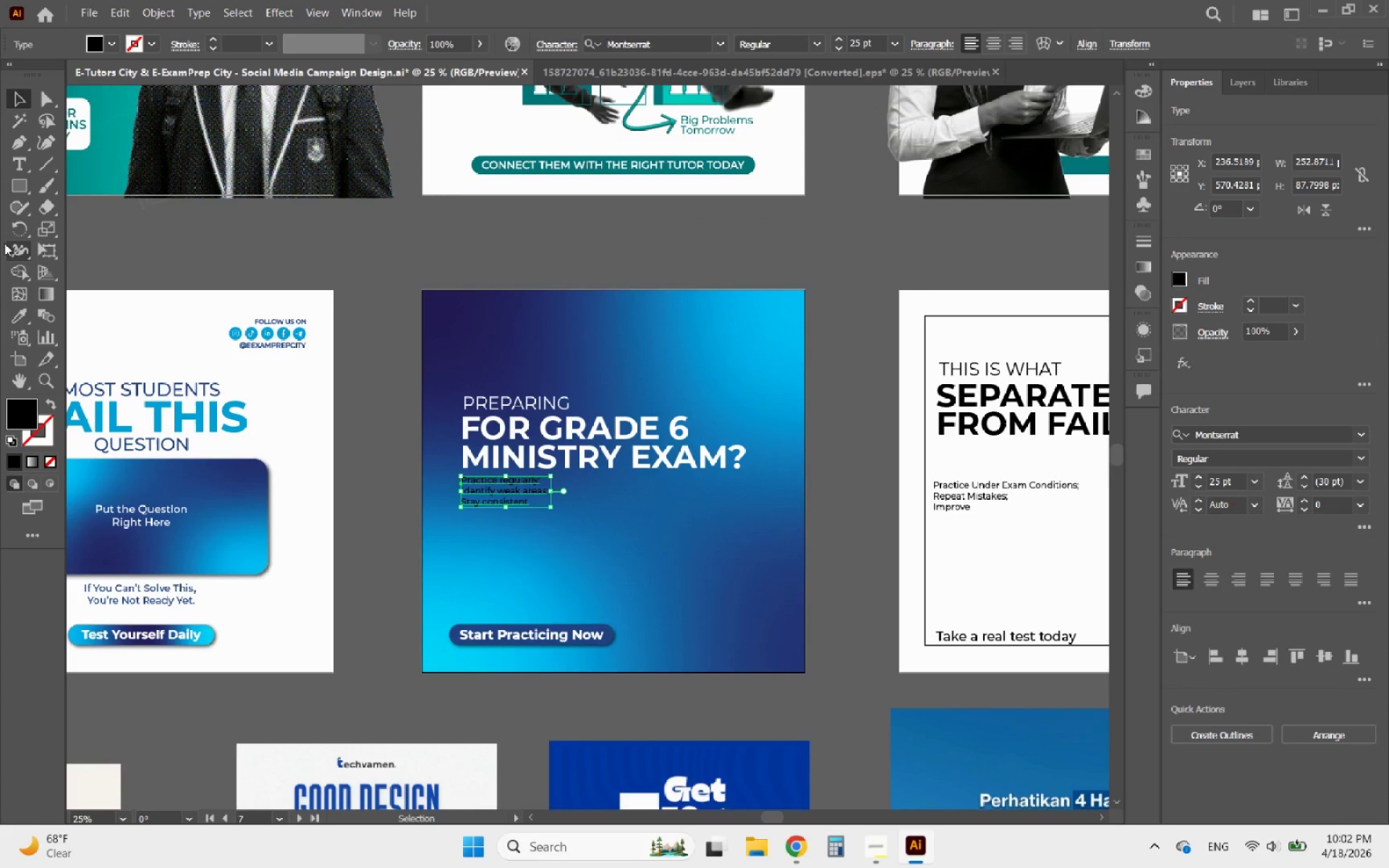 
left_click([14, 312])
 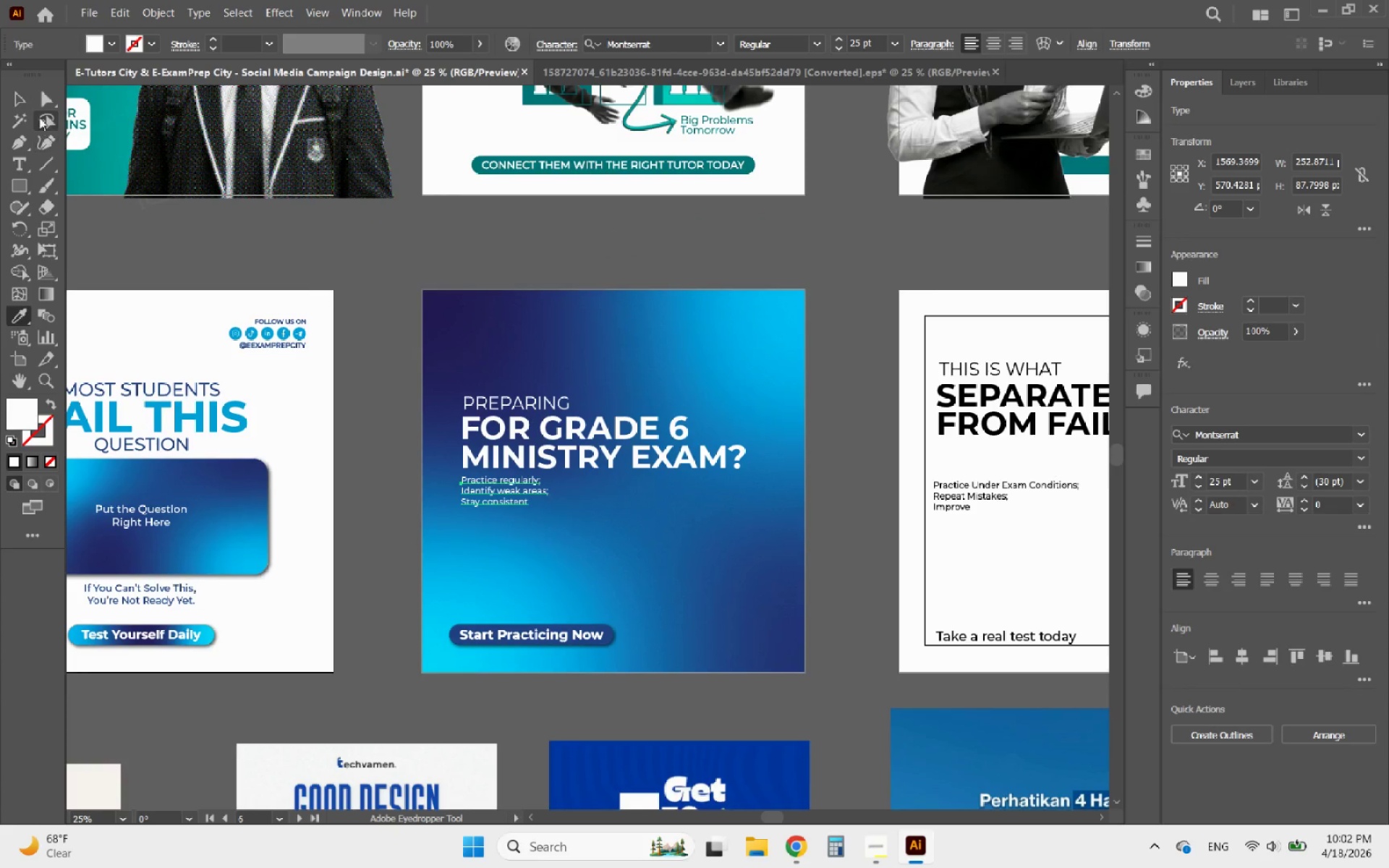 
left_click([25, 103])
 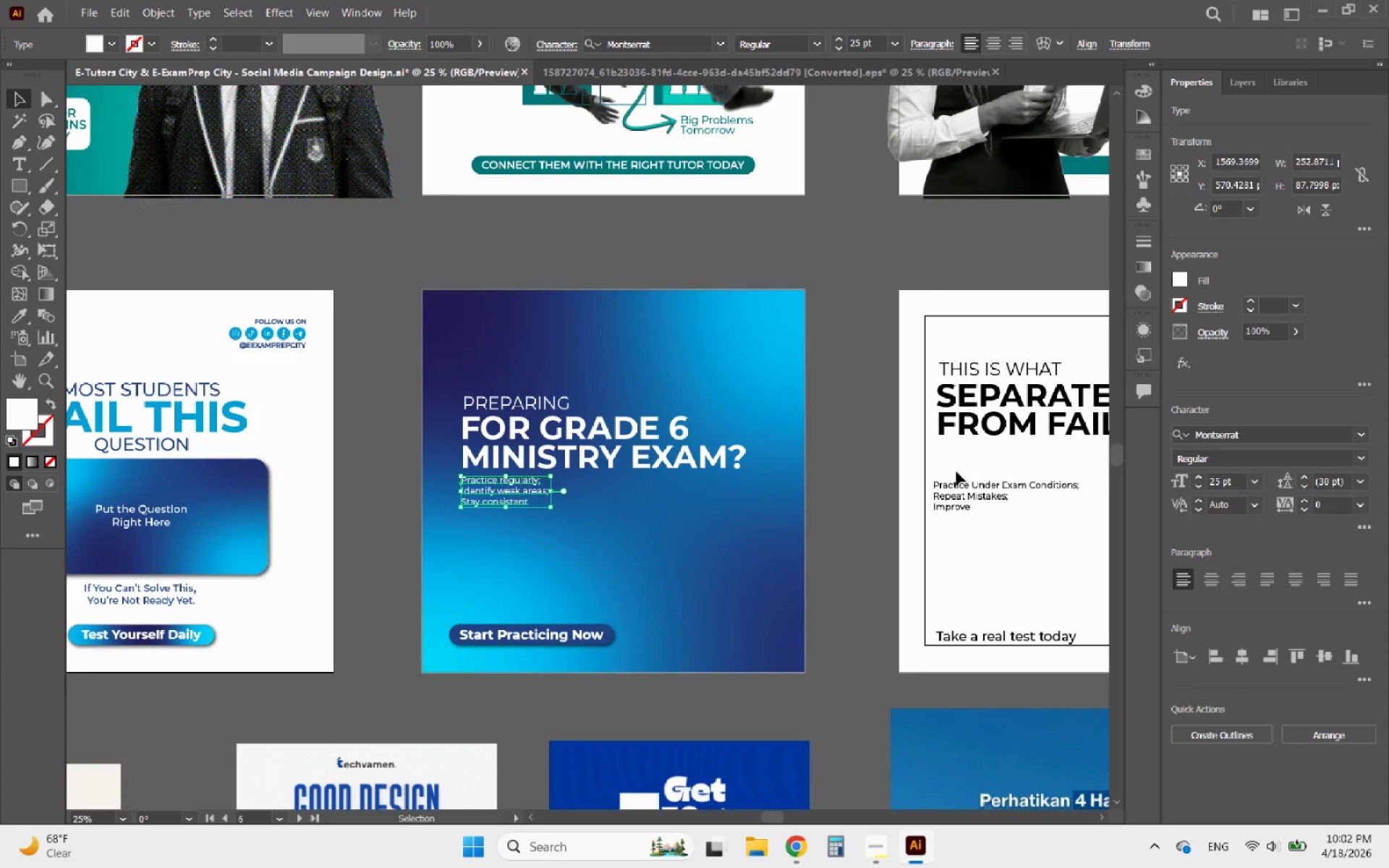 
key(Alt+AltLeft)
 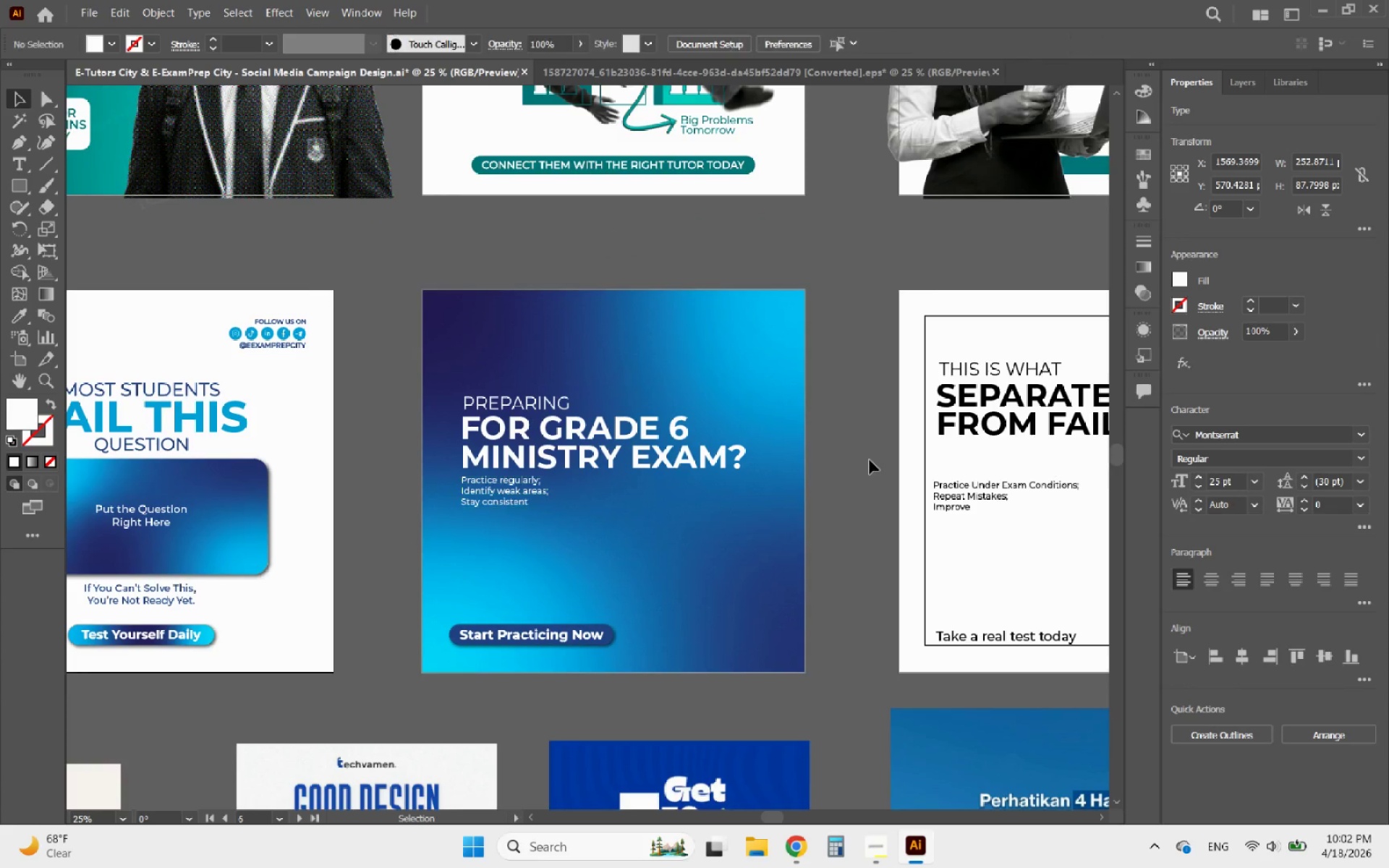 
hold_key(key=AltLeft, duration=1.04)
scroll: coordinate [608, 408], scroll_direction: down, amount: 2.0
 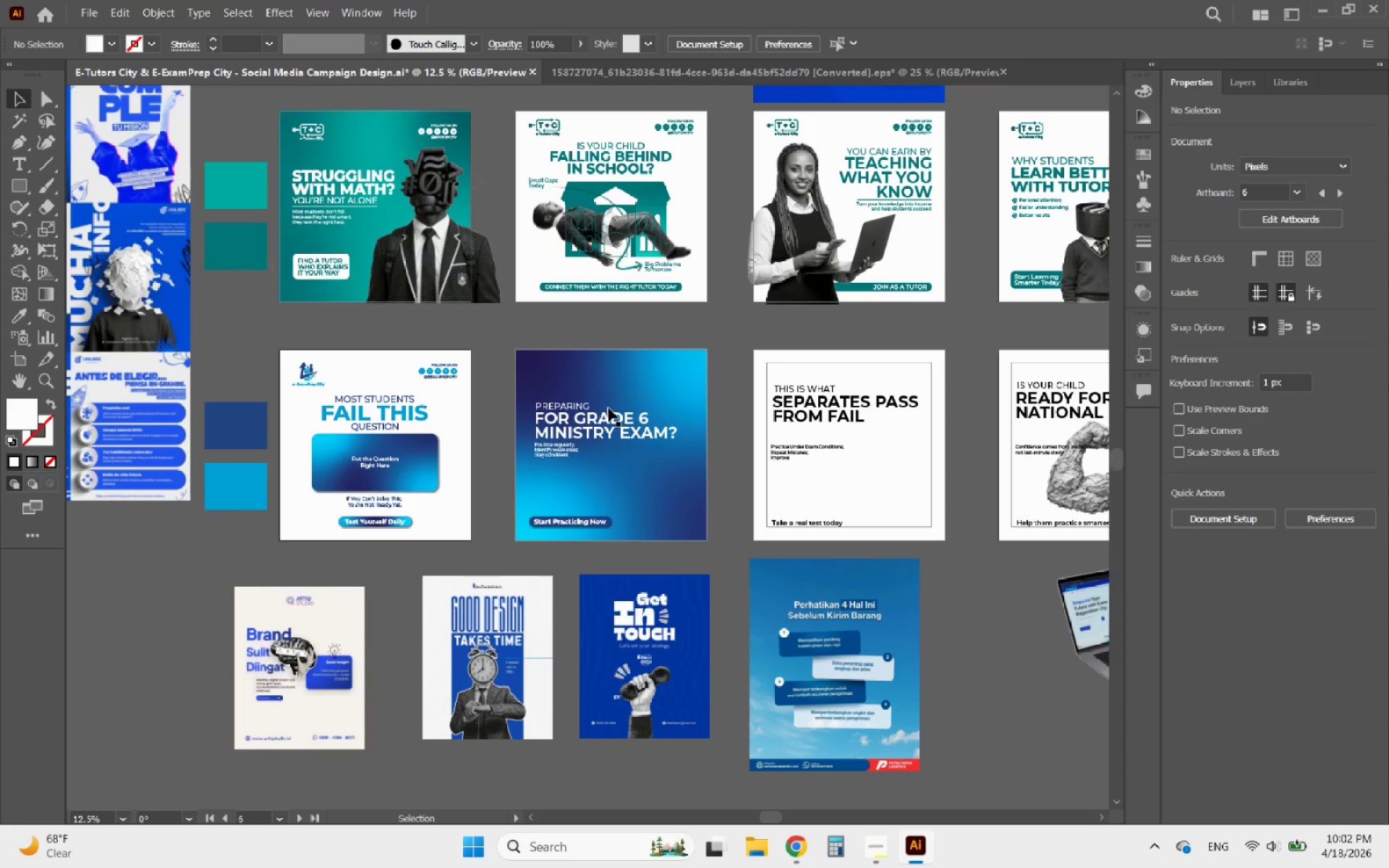 
hold_key(key=AltLeft, duration=0.87)
scroll: coordinate [671, 383], scroll_direction: up, amount: 1.0
 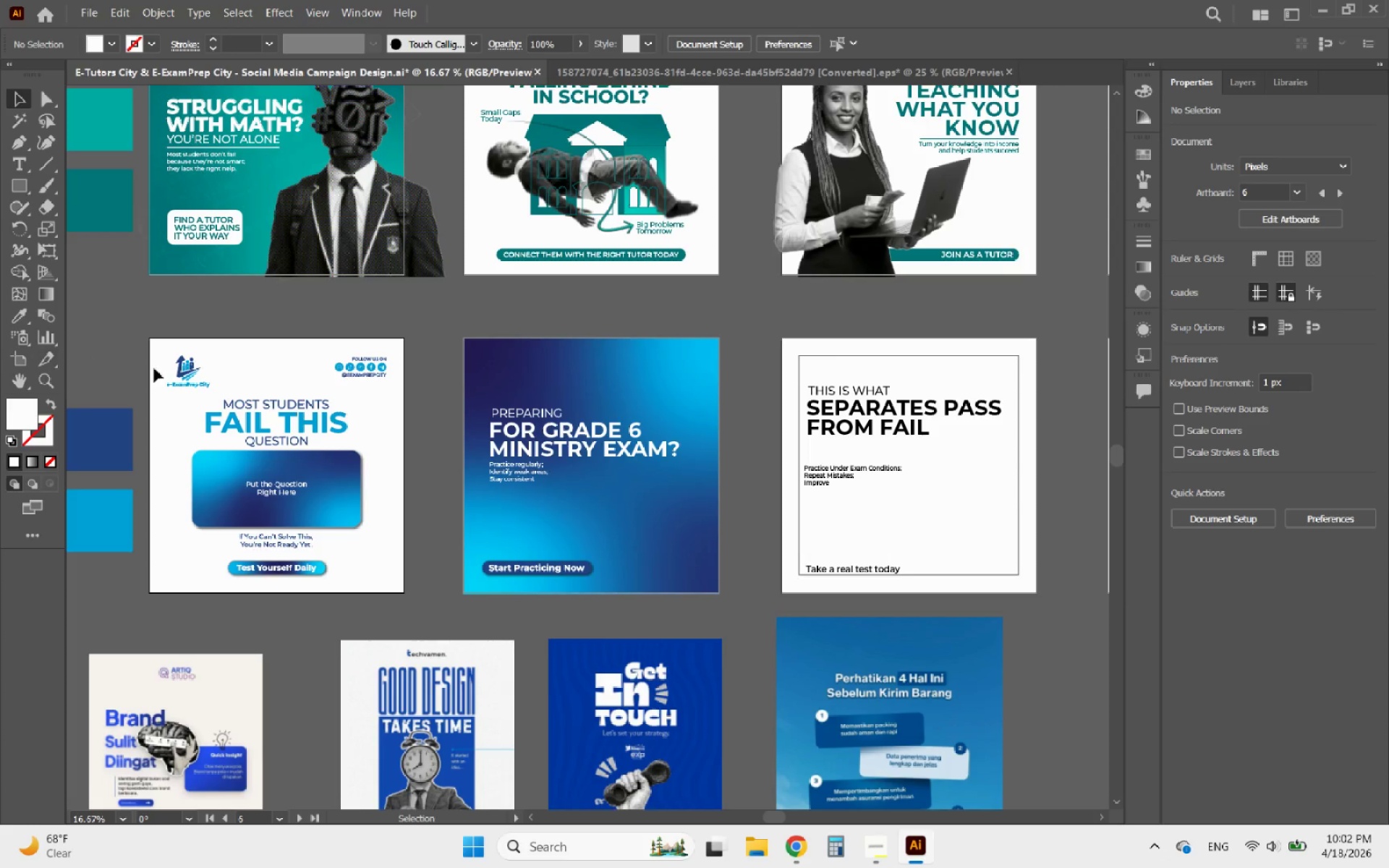 
left_click([191, 375])
 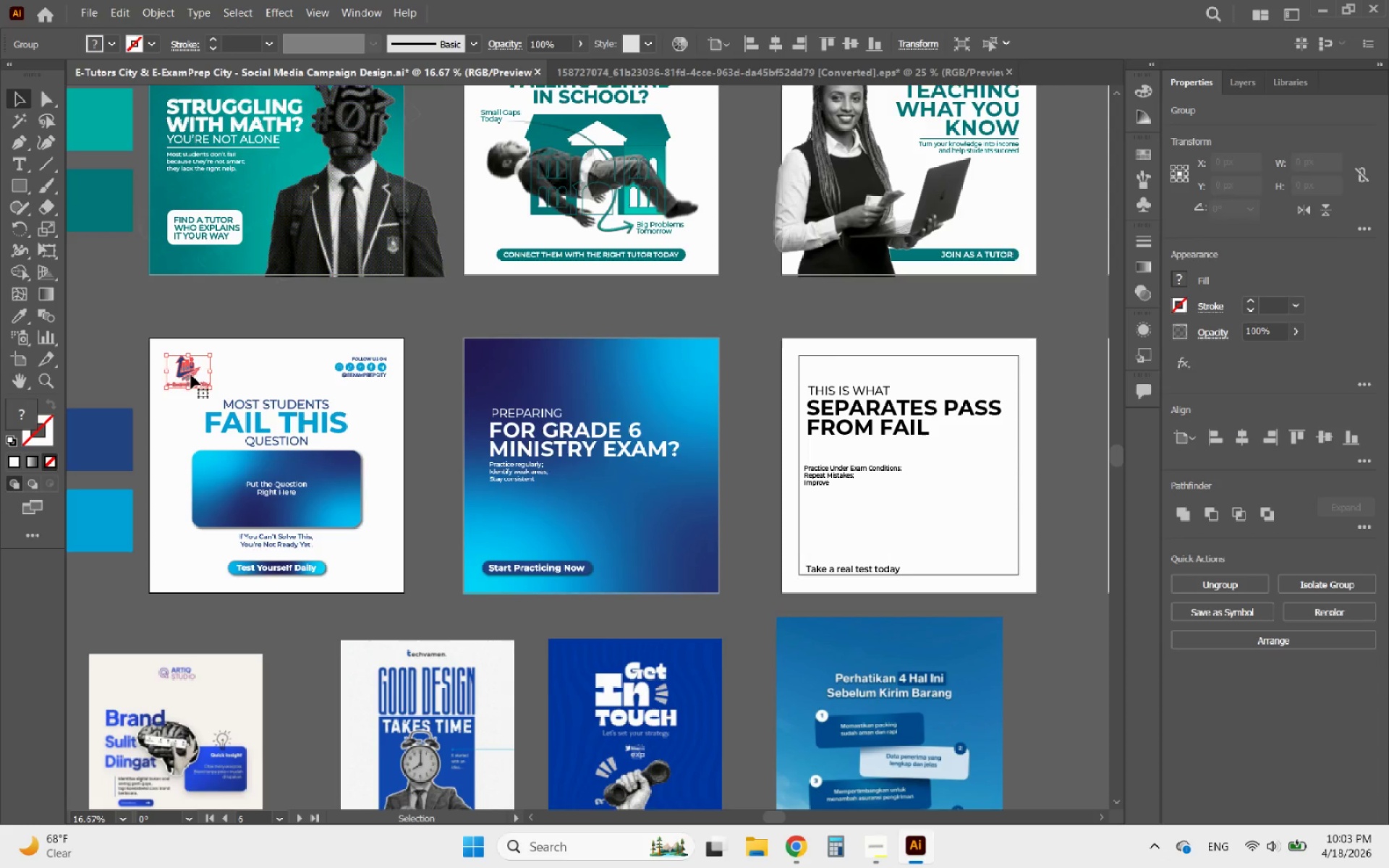 
hold_key(key=AltLeft, duration=2.25)
left_click_drag(start_coordinate=[191, 375], to_coordinate=[506, 394])
 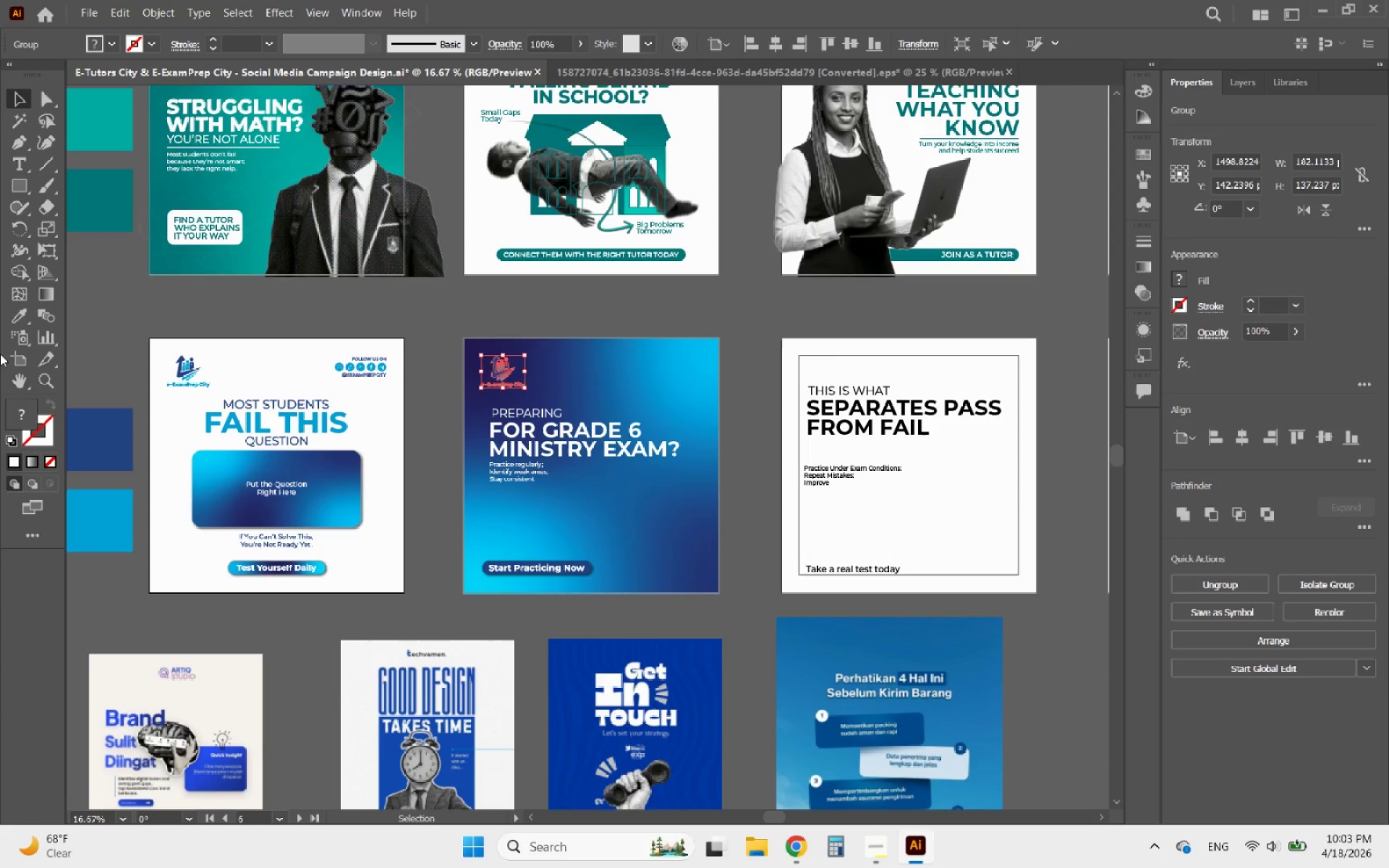 
hold_key(key=ShiftLeft, duration=1.49)
 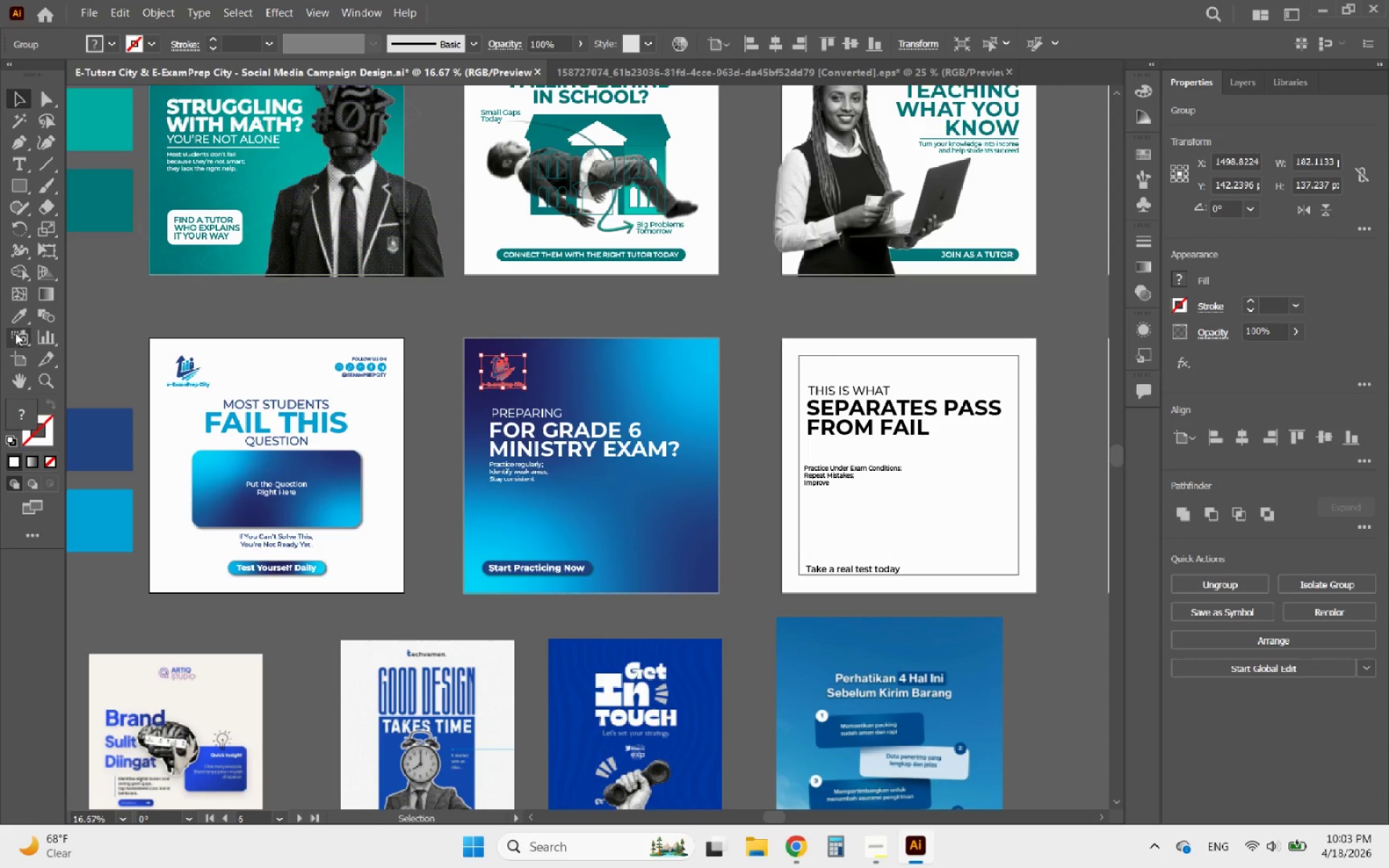 
left_click([21, 318])
 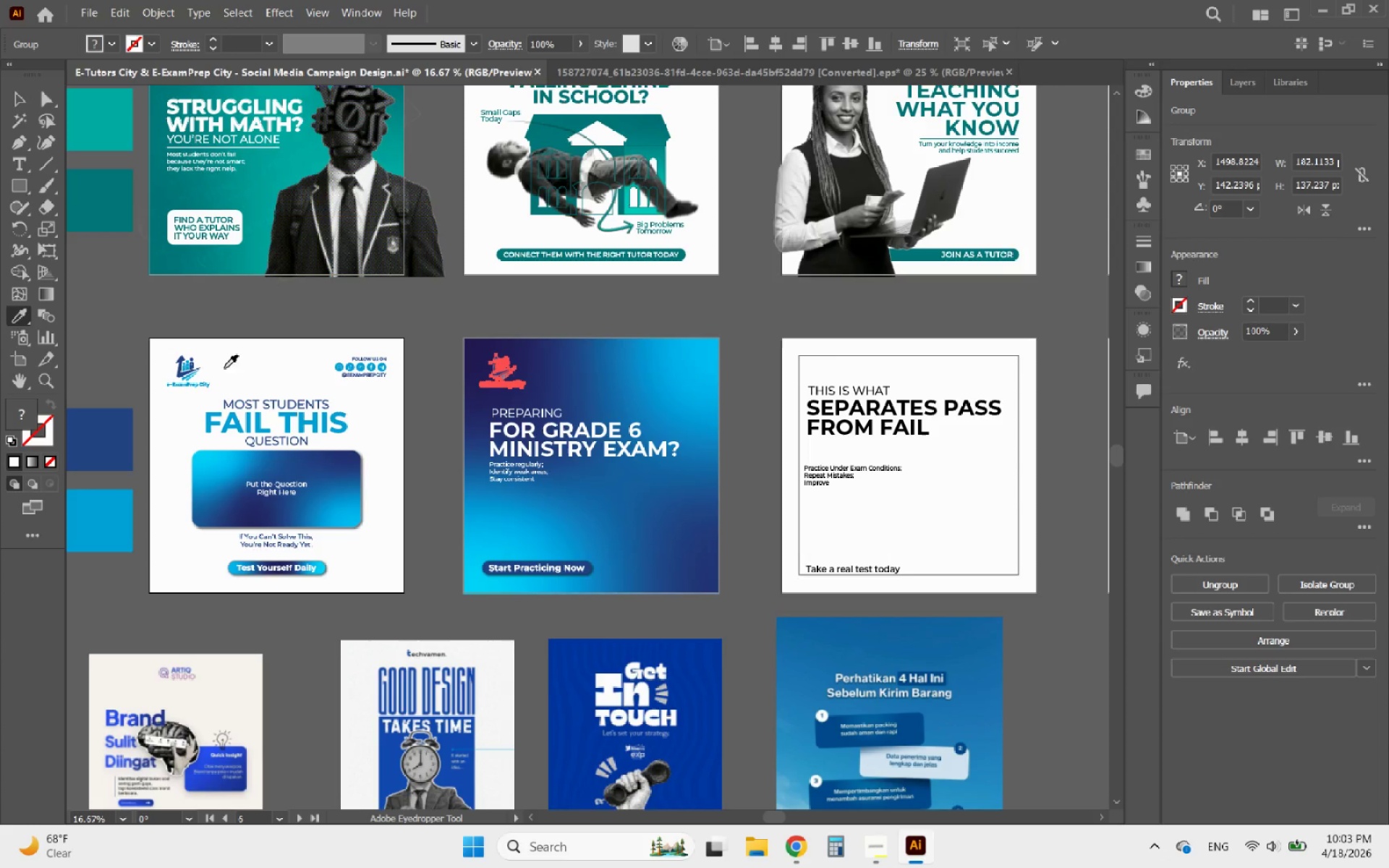 
left_click([234, 368])
 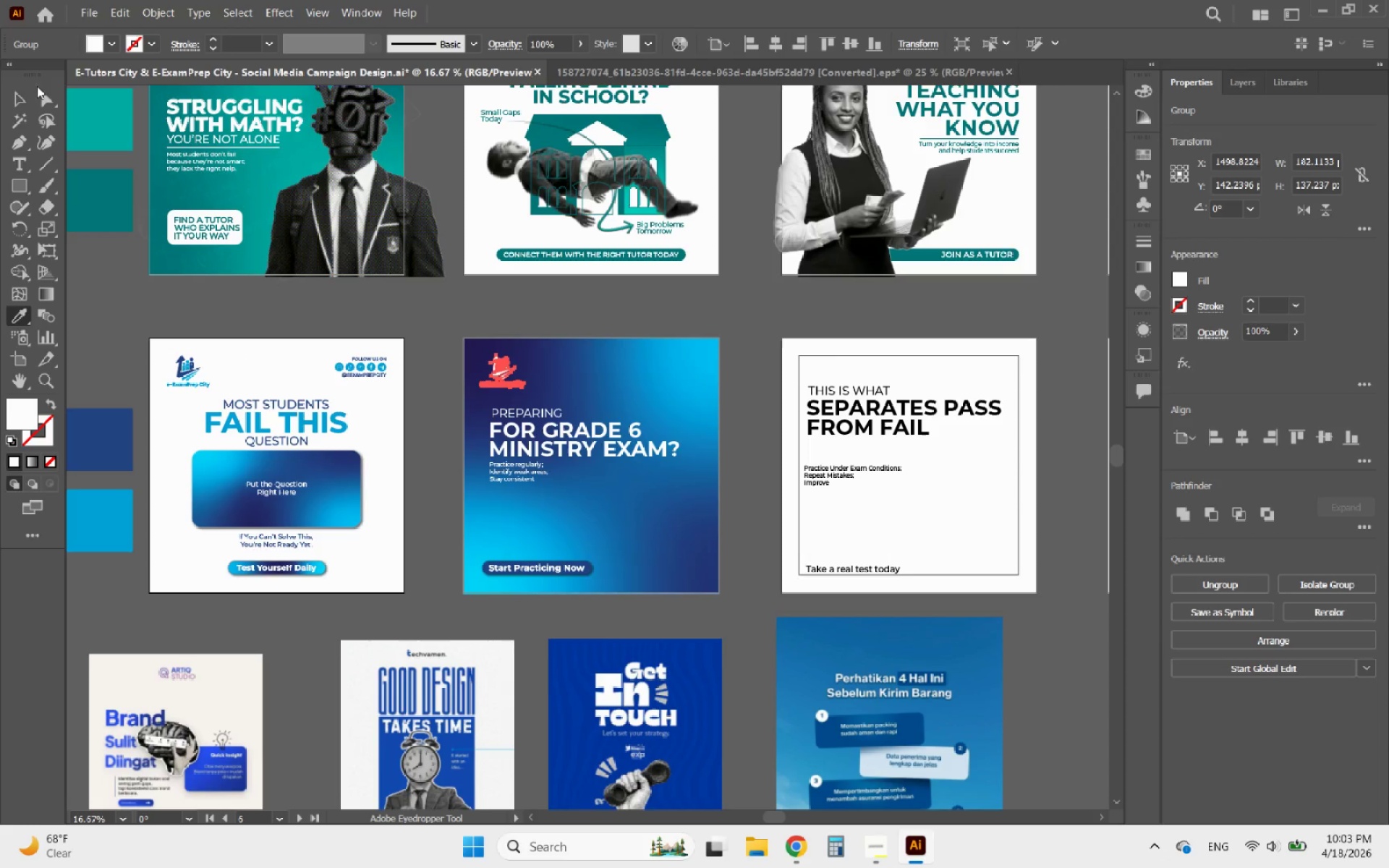 
left_click([18, 93])
 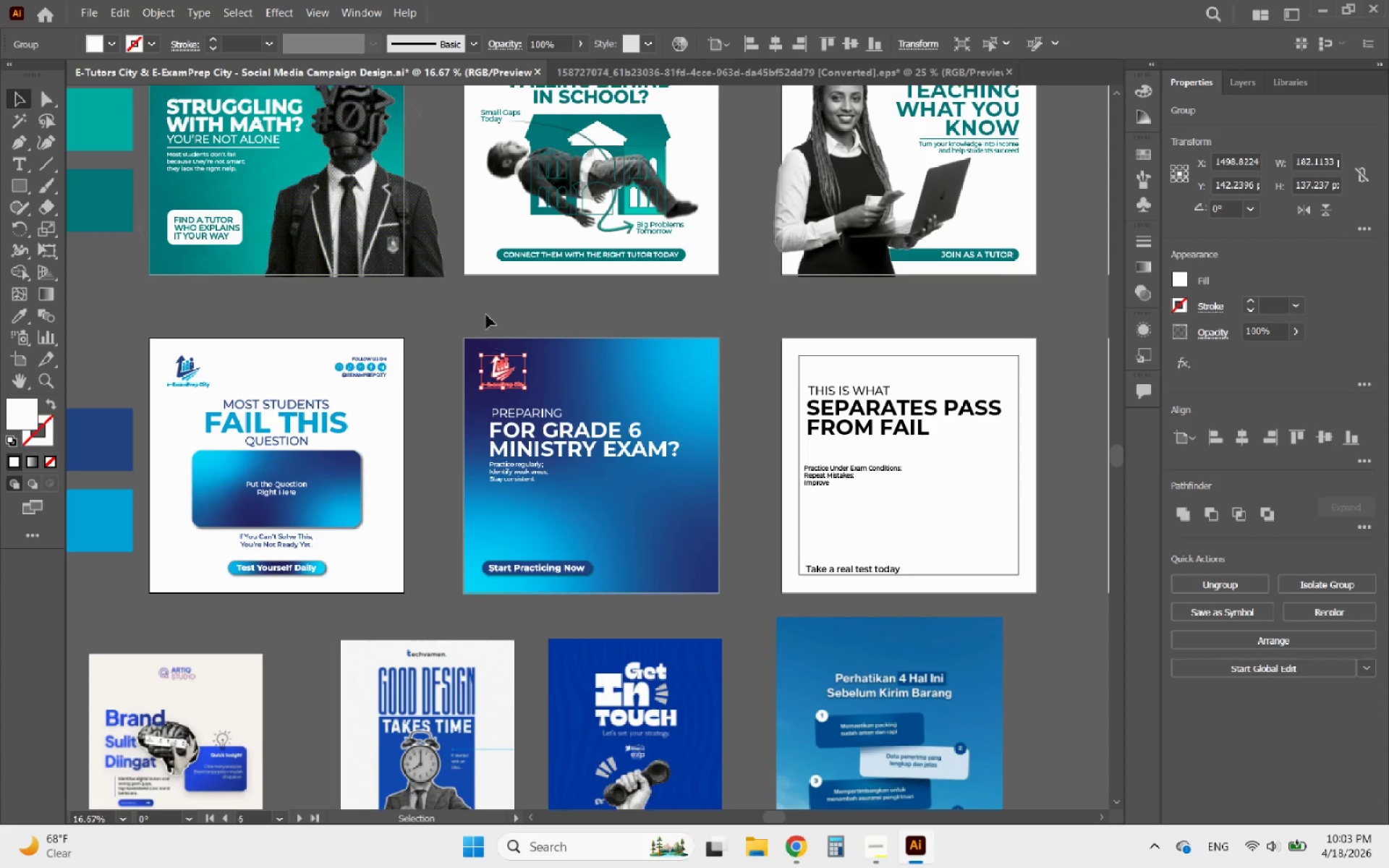 
left_click([486, 312])
 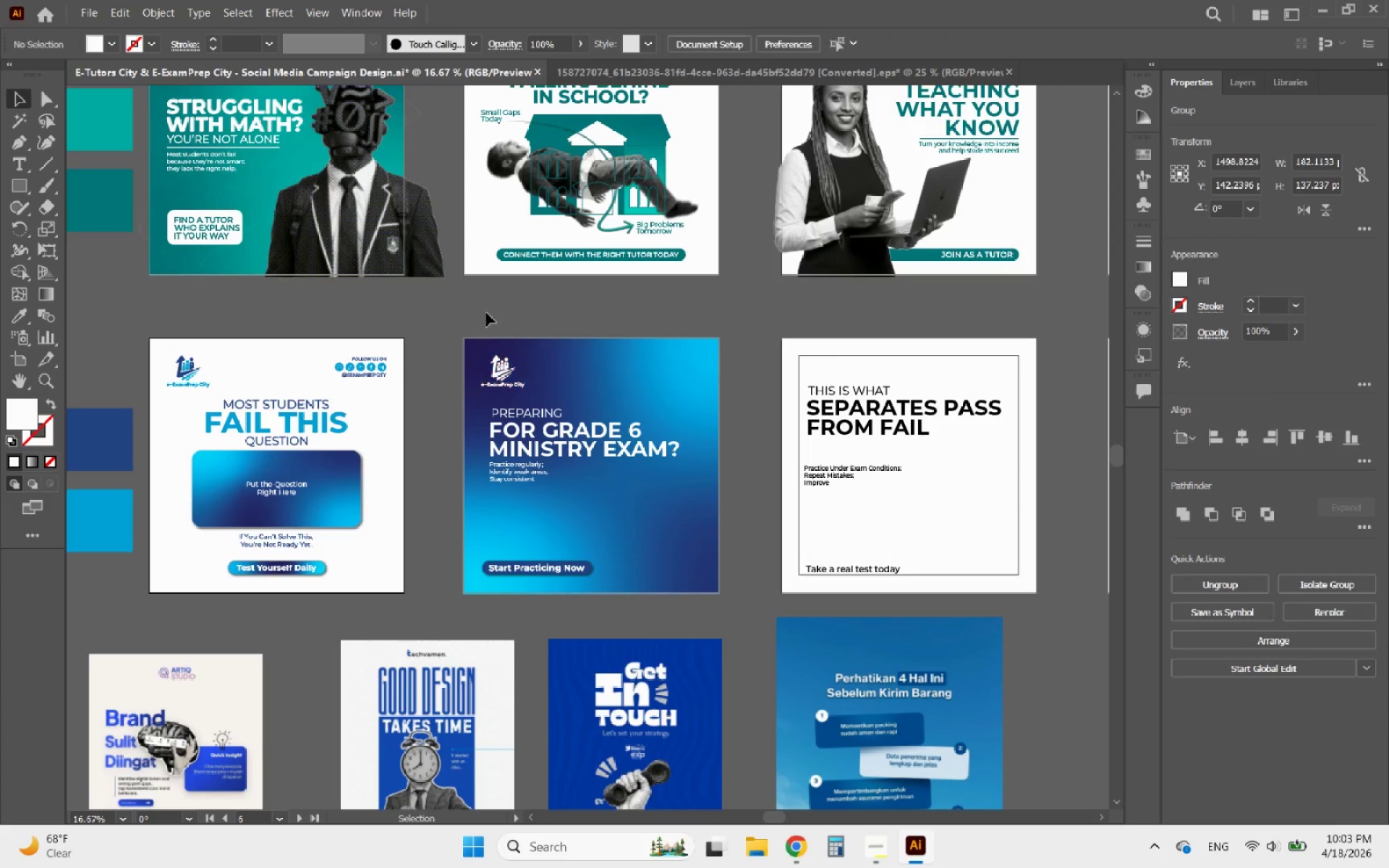 
hold_key(key=AltLeft, duration=1.32)
scroll: coordinate [534, 361], scroll_direction: up, amount: 3.0
 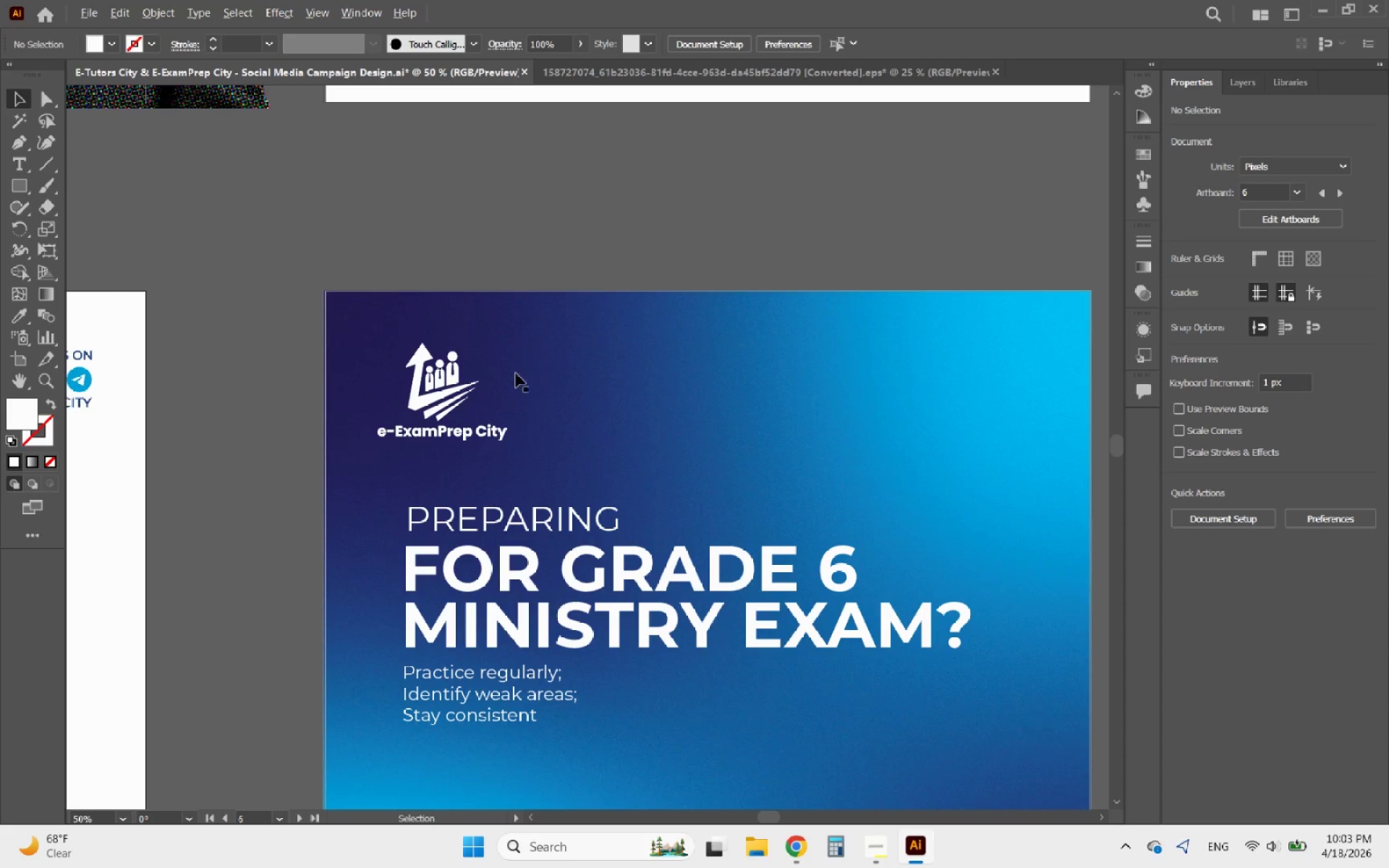 
scroll: coordinate [415, 390], scroll_direction: down, amount: 2.0
 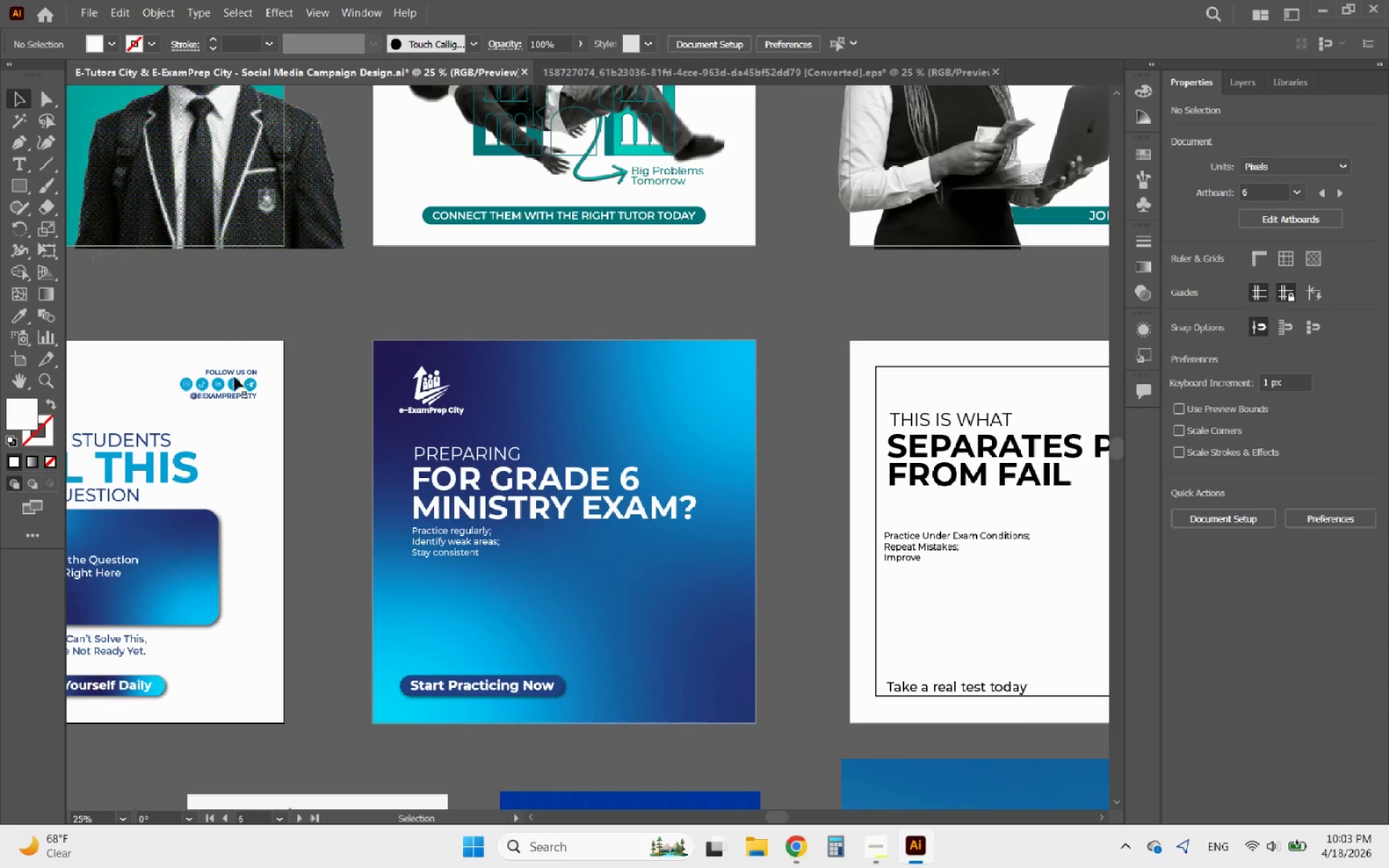 
left_click([232, 378])
 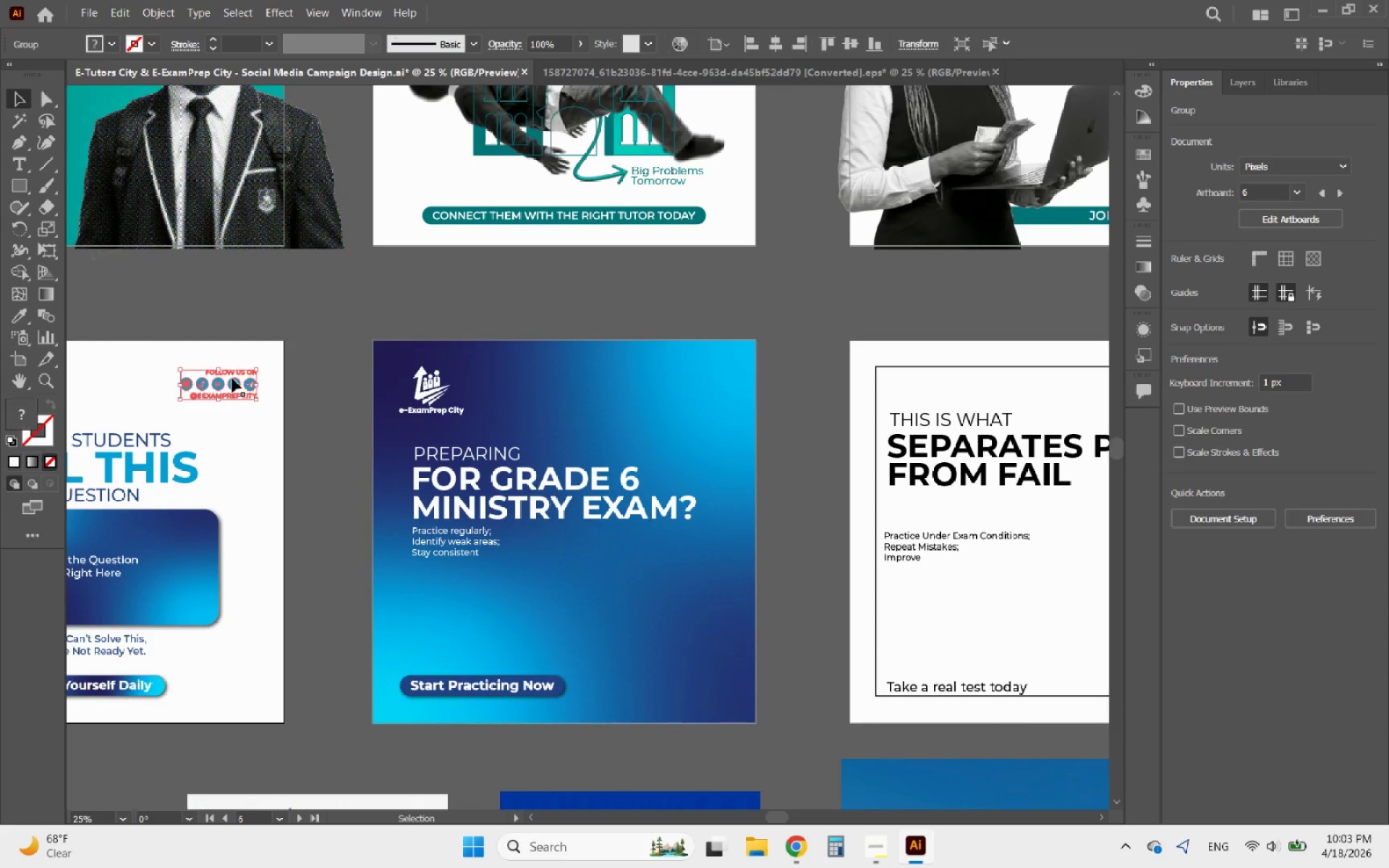 
hold_key(key=AltLeft, duration=4.35)
left_click_drag(start_coordinate=[232, 378], to_coordinate=[710, 396])
 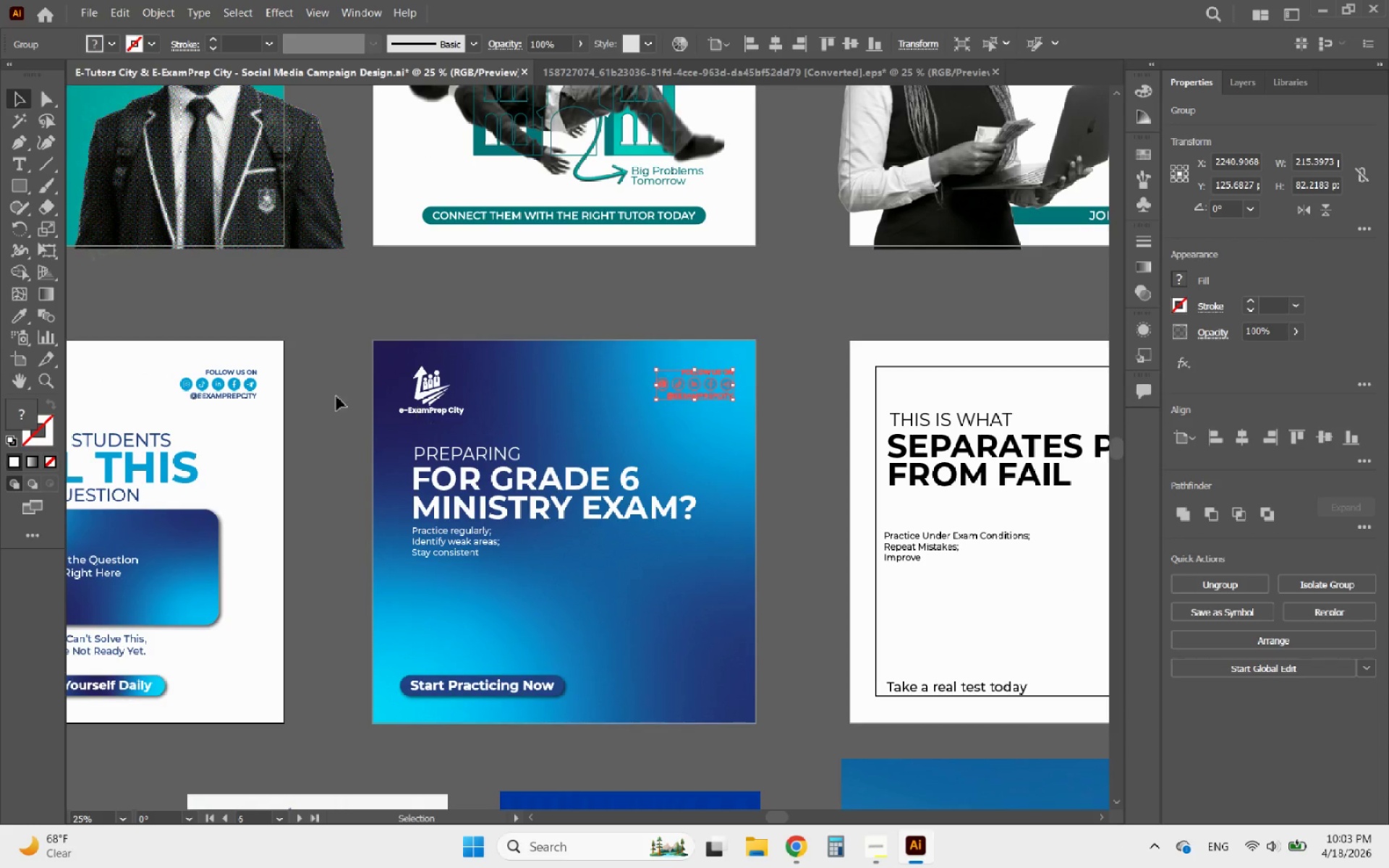 
hold_key(key=ShiftLeft, duration=3.79)
 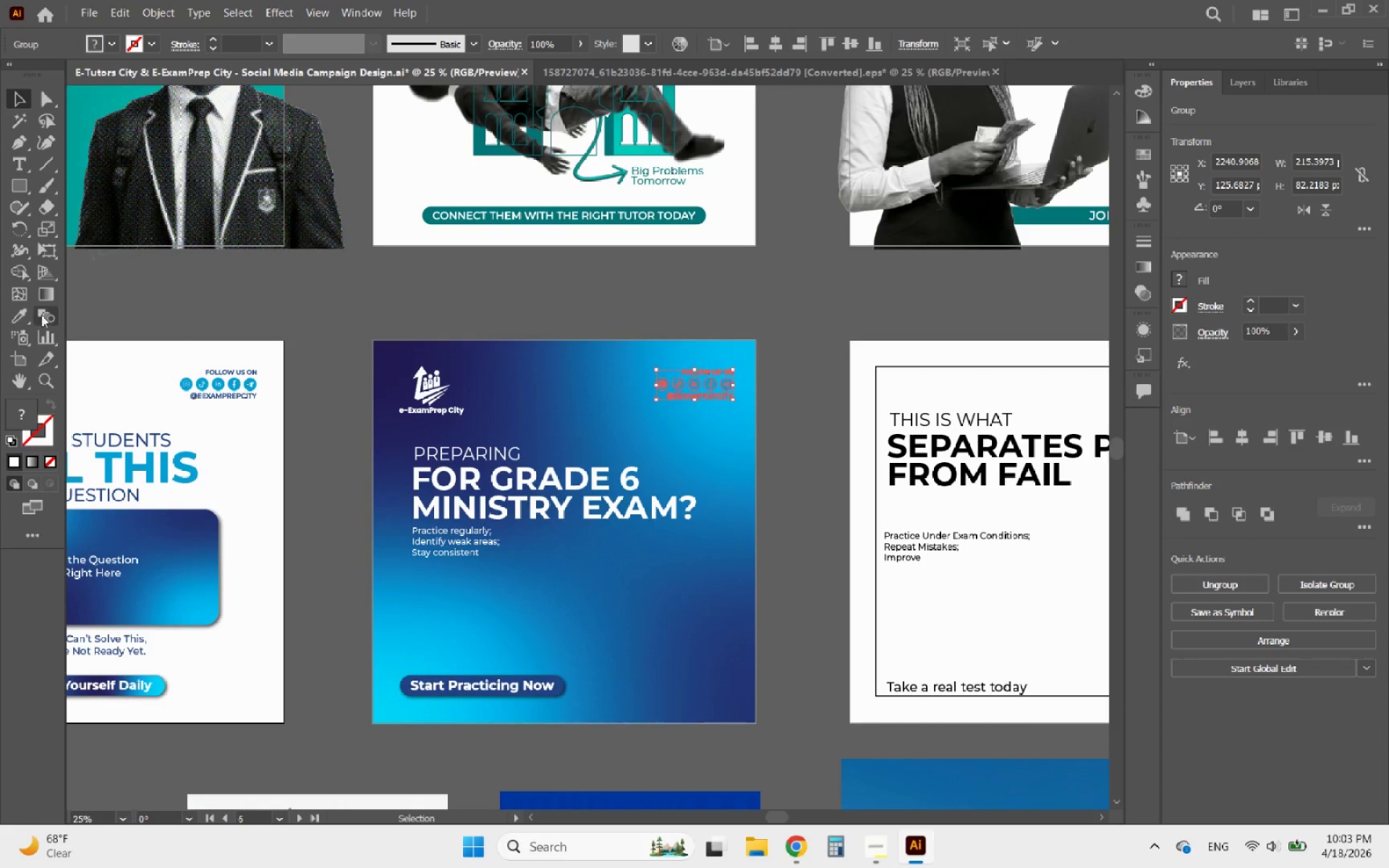 
left_click([22, 315])
 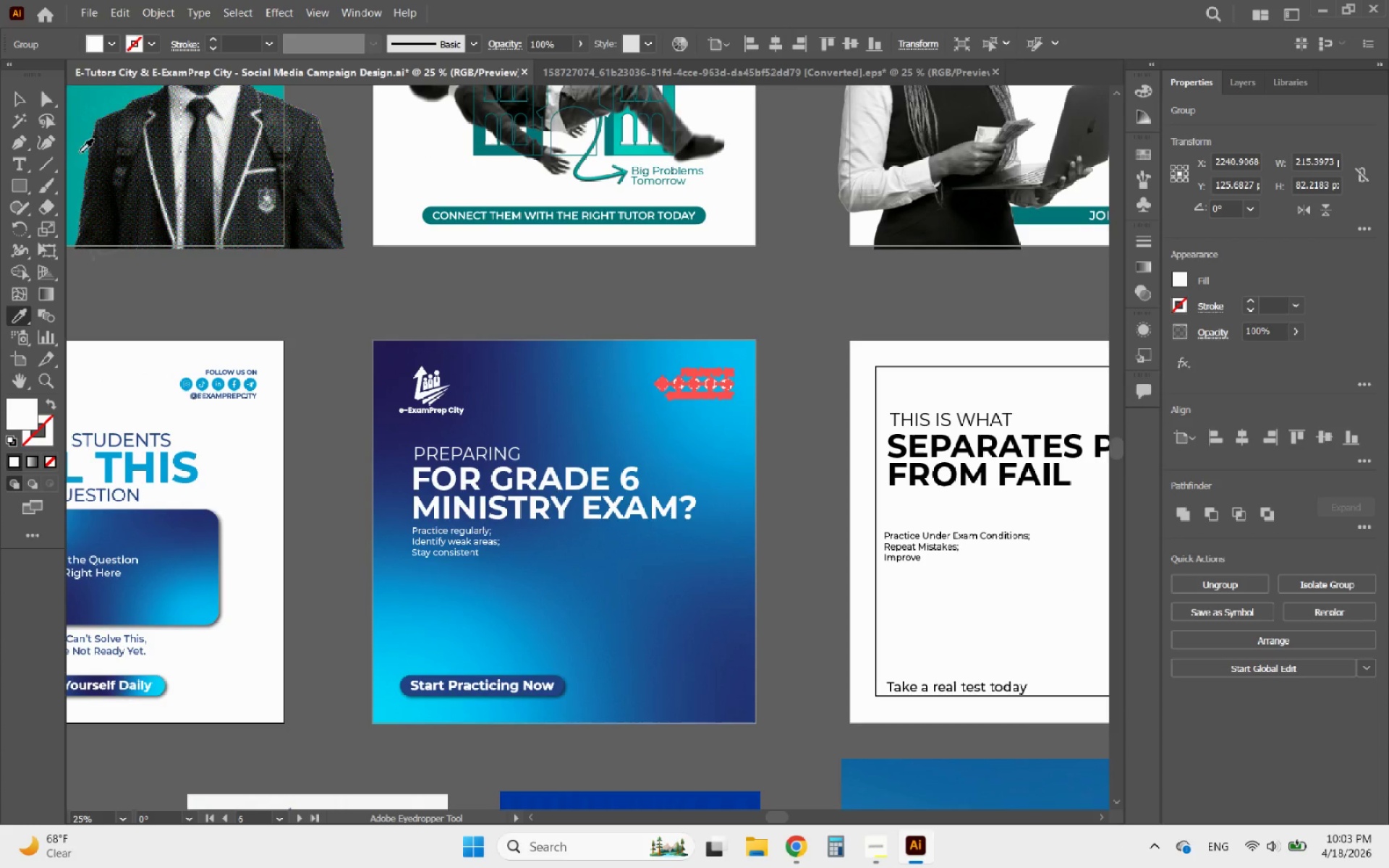 
left_click([15, 106])
 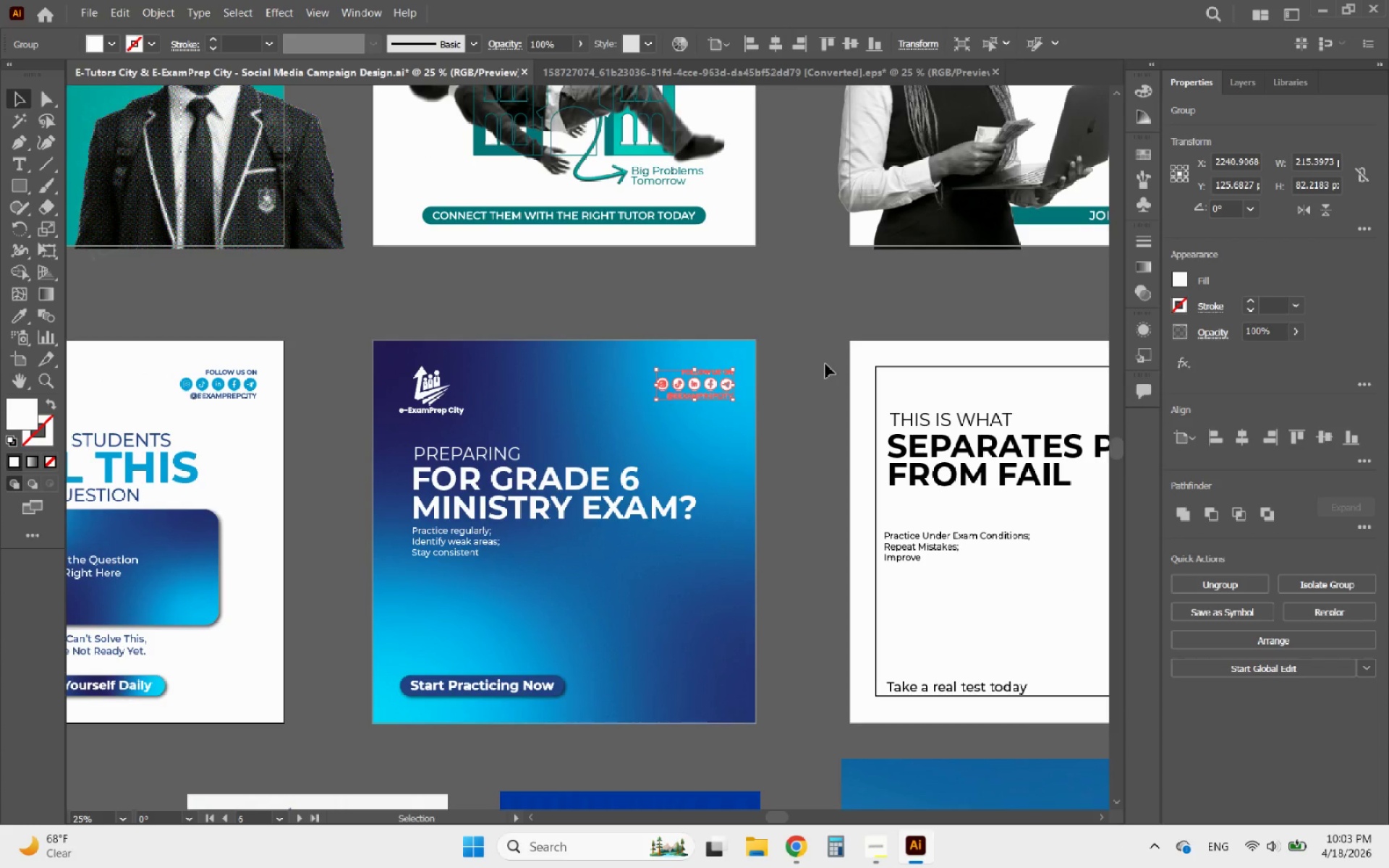 
left_click([778, 327])
 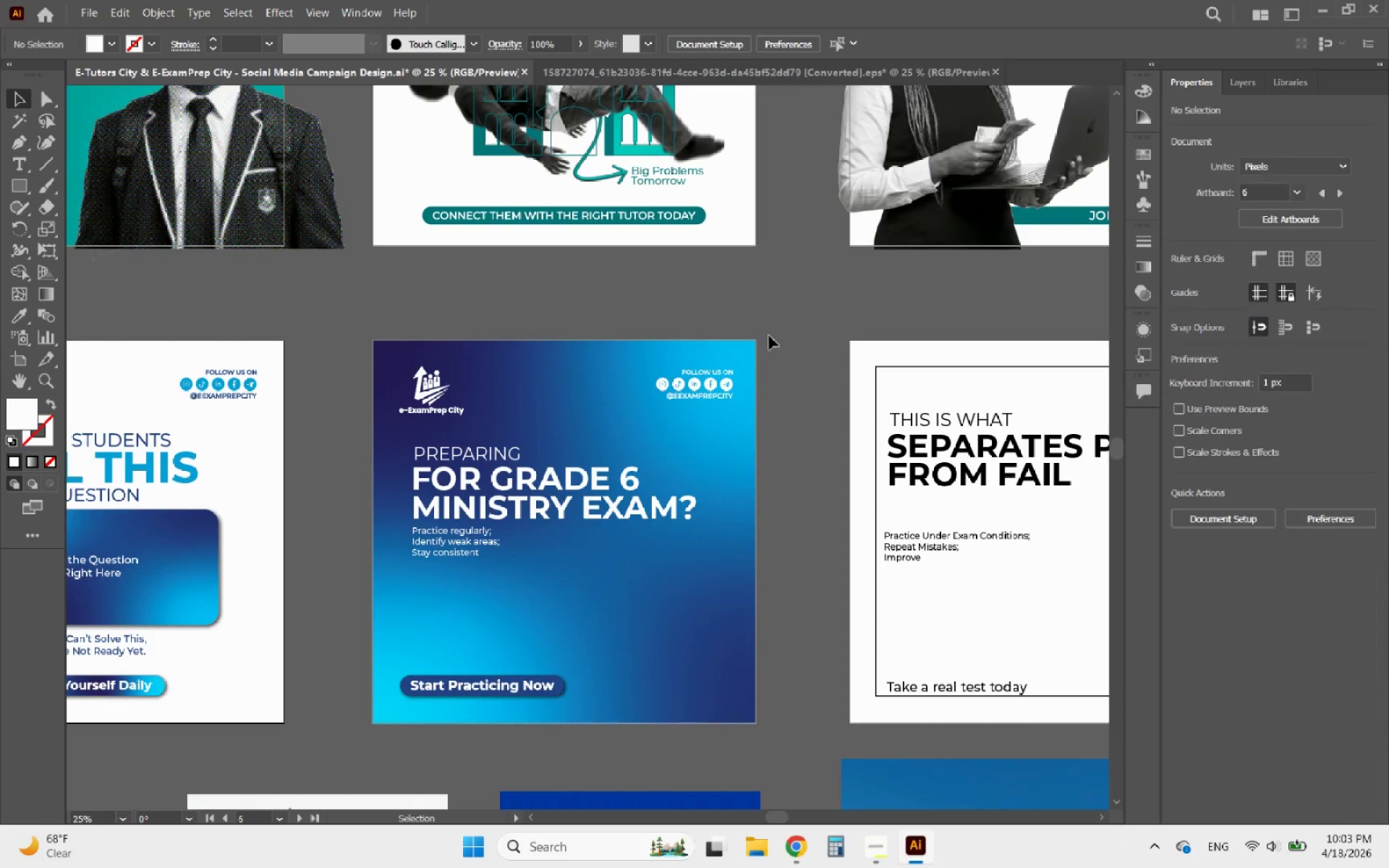 
hold_key(key=AltLeft, duration=0.87)
scroll: coordinate [534, 393], scroll_direction: up, amount: 2.0
 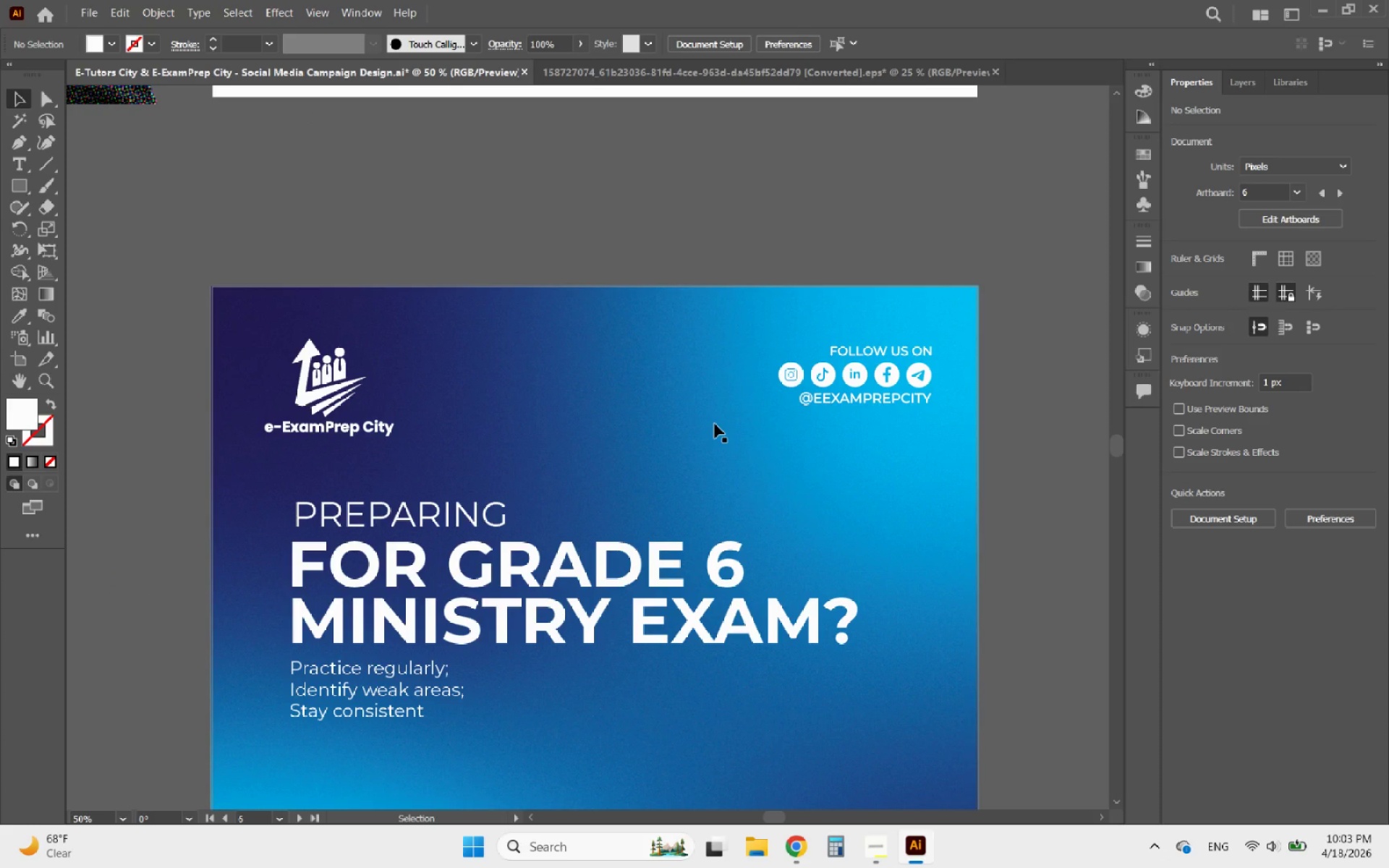 
left_click([715, 424])
 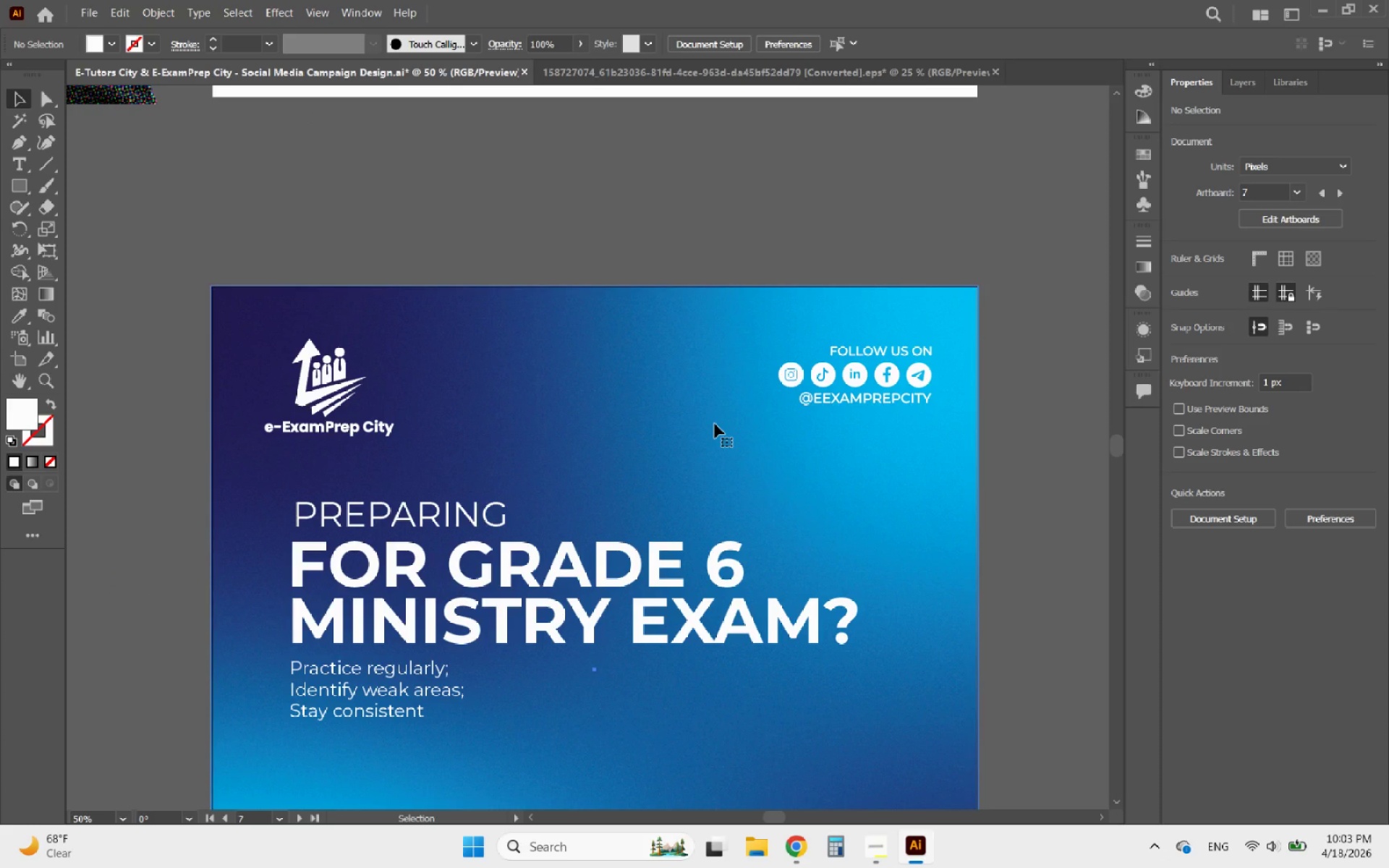 
hold_key(key=AltLeft, duration=1.09)
scroll: coordinate [666, 409], scroll_direction: down, amount: 3.0
 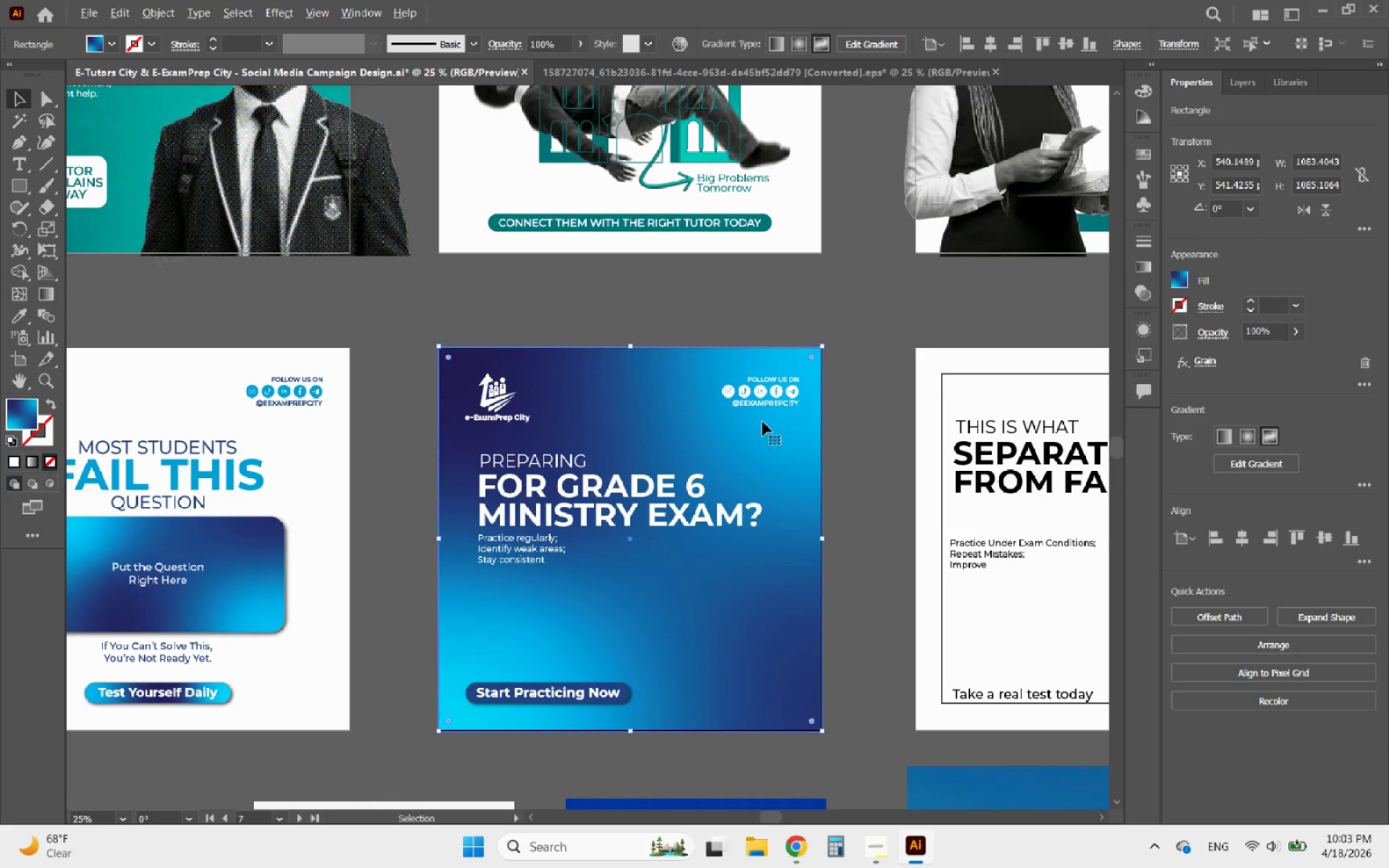 
hold_key(key=AltLeft, duration=0.63)
scroll: coordinate [752, 422], scroll_direction: up, amount: 2.0
 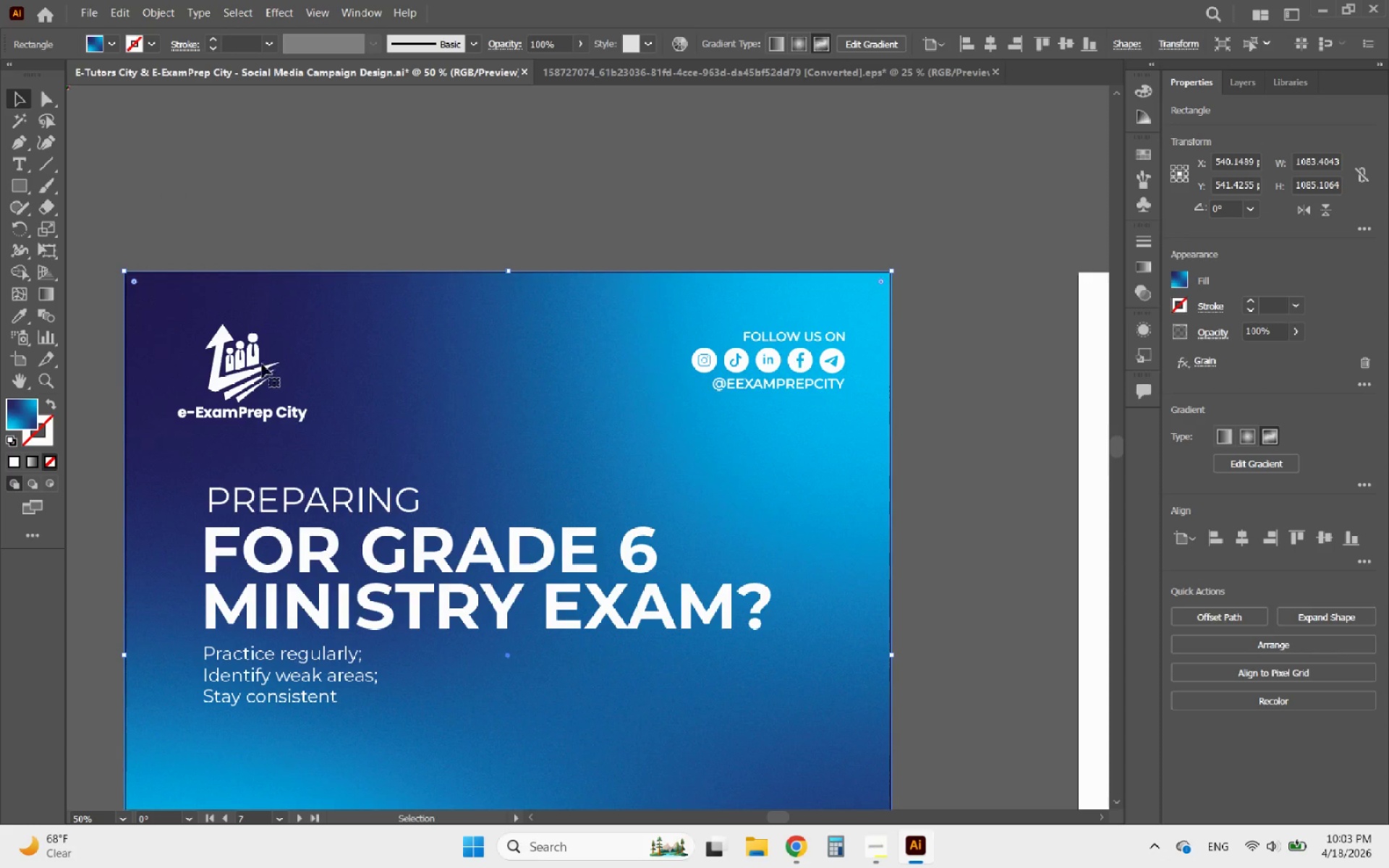 
left_click([250, 371])
 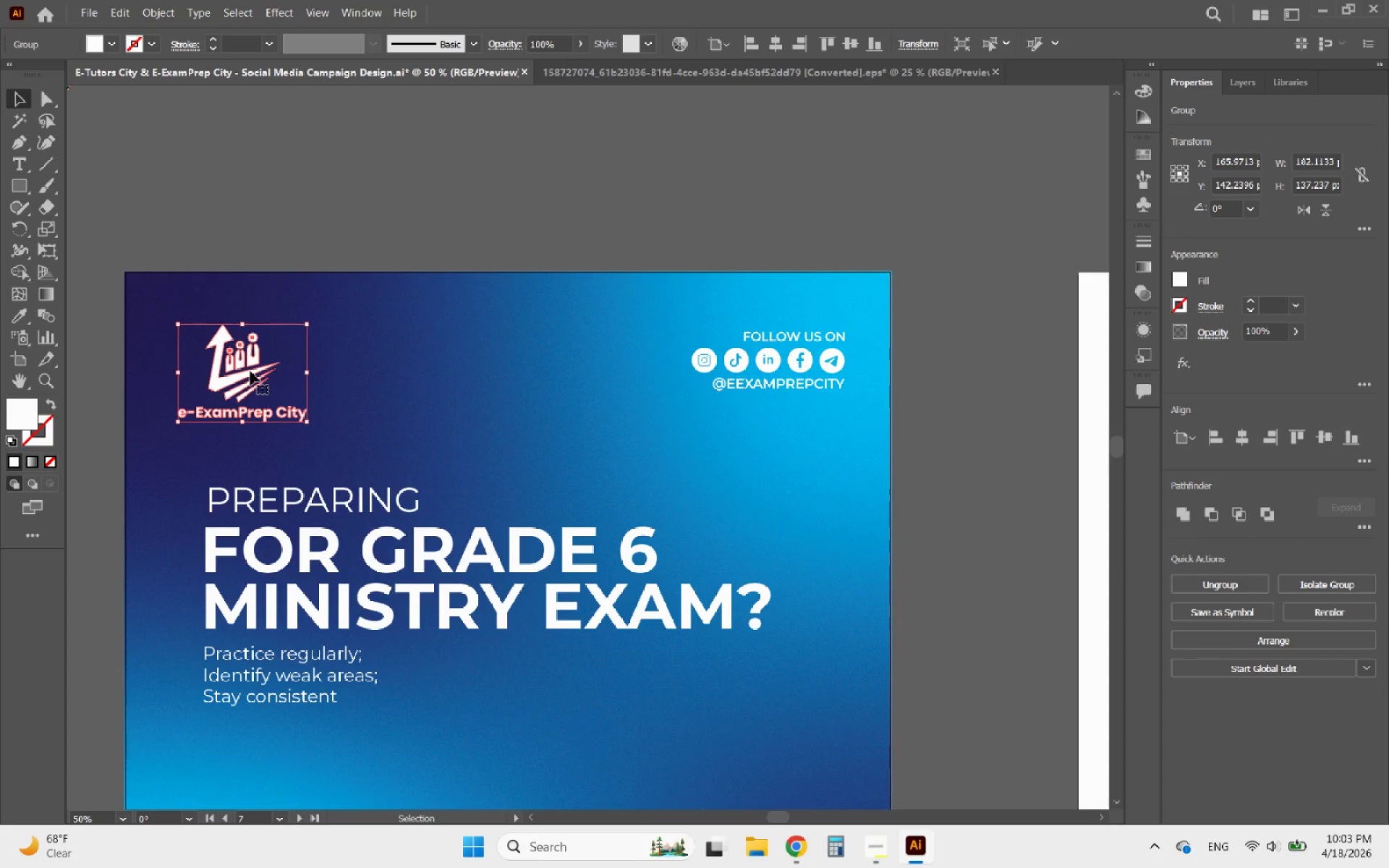 
left_click_drag(start_coordinate=[250, 371], to_coordinate=[271, 368])
 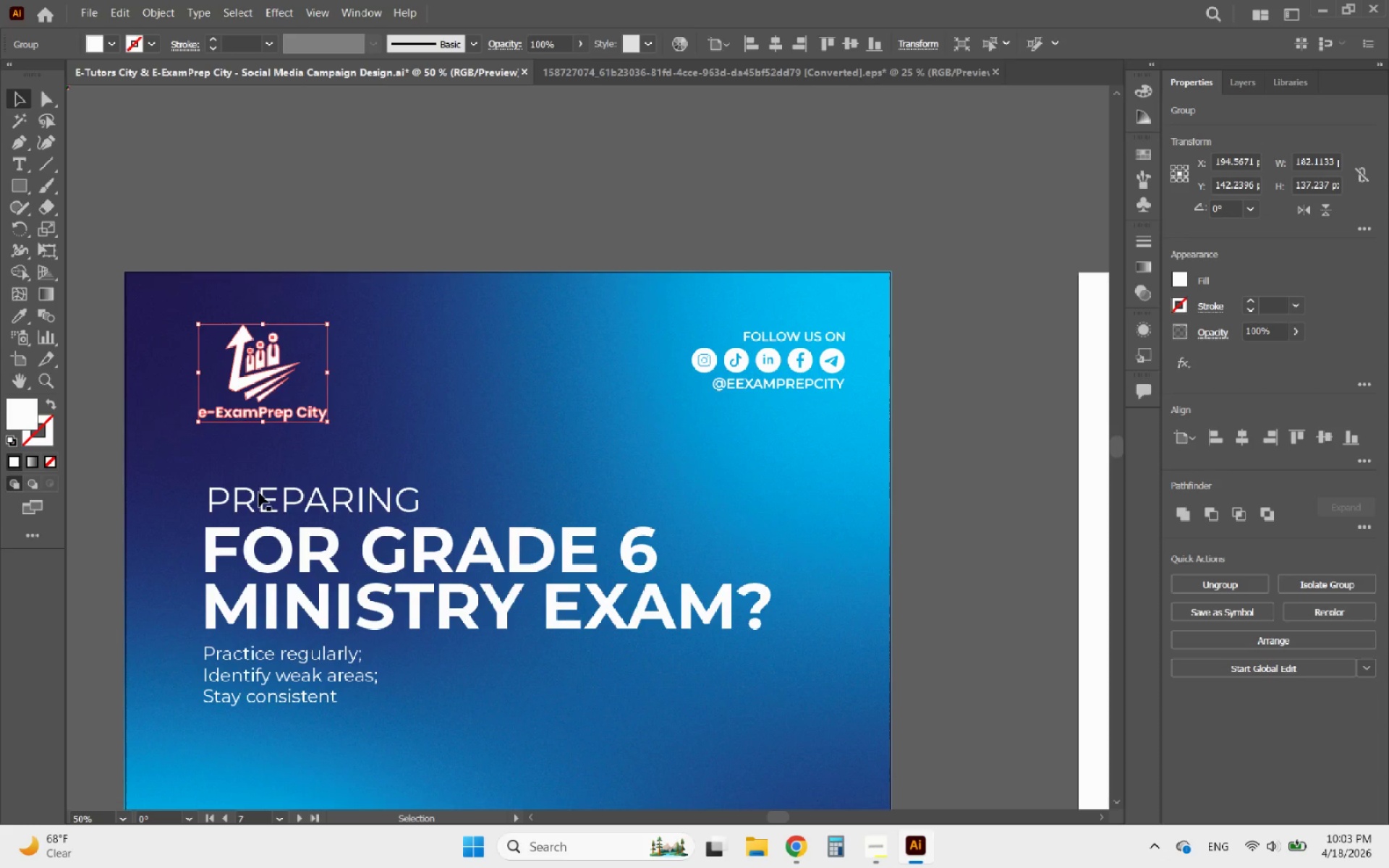 
hold_key(key=ShiftLeft, duration=5.31)
 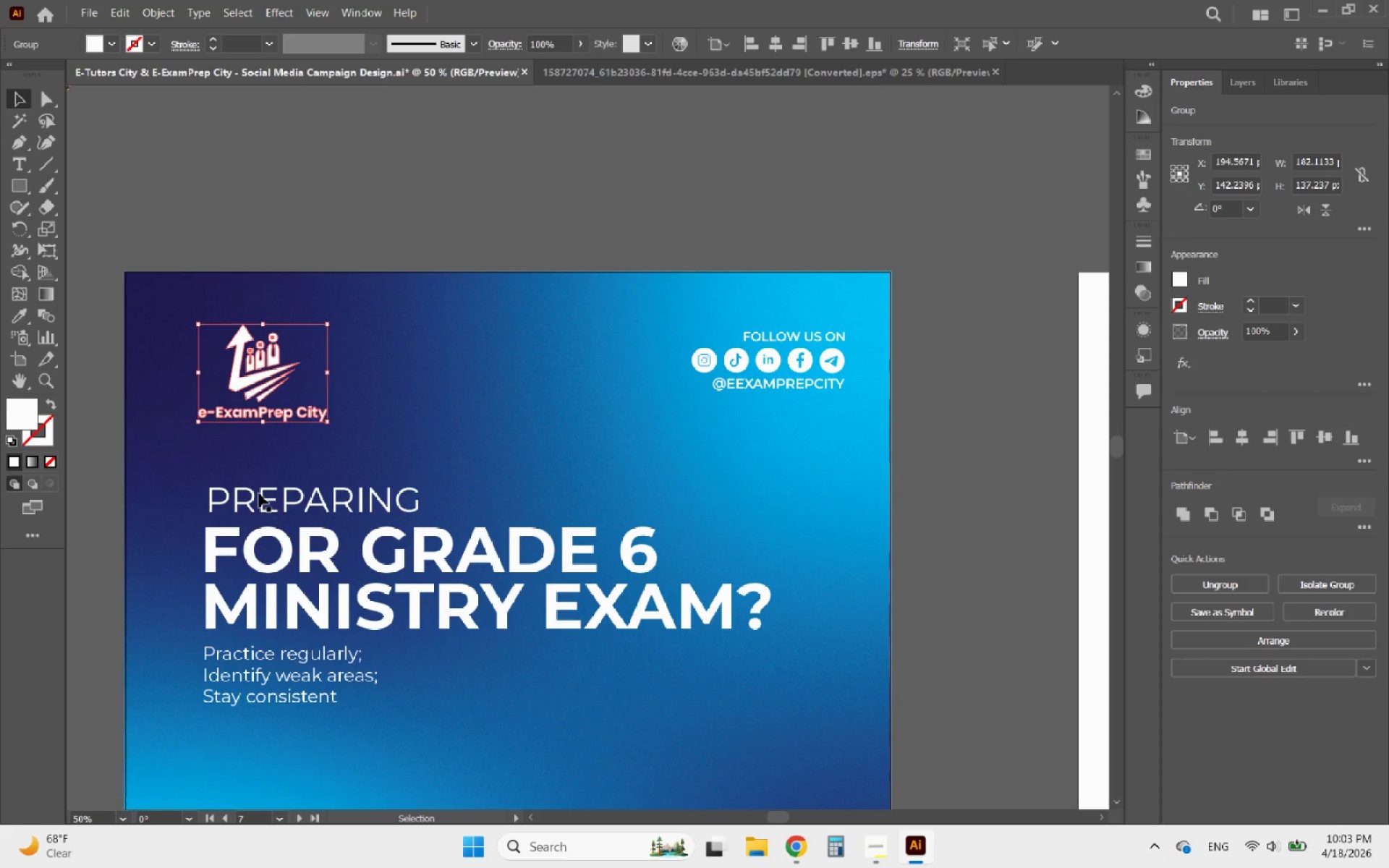 
hold_key(key=ShiftLeft, duration=1.57)
left_click([259, 493])
 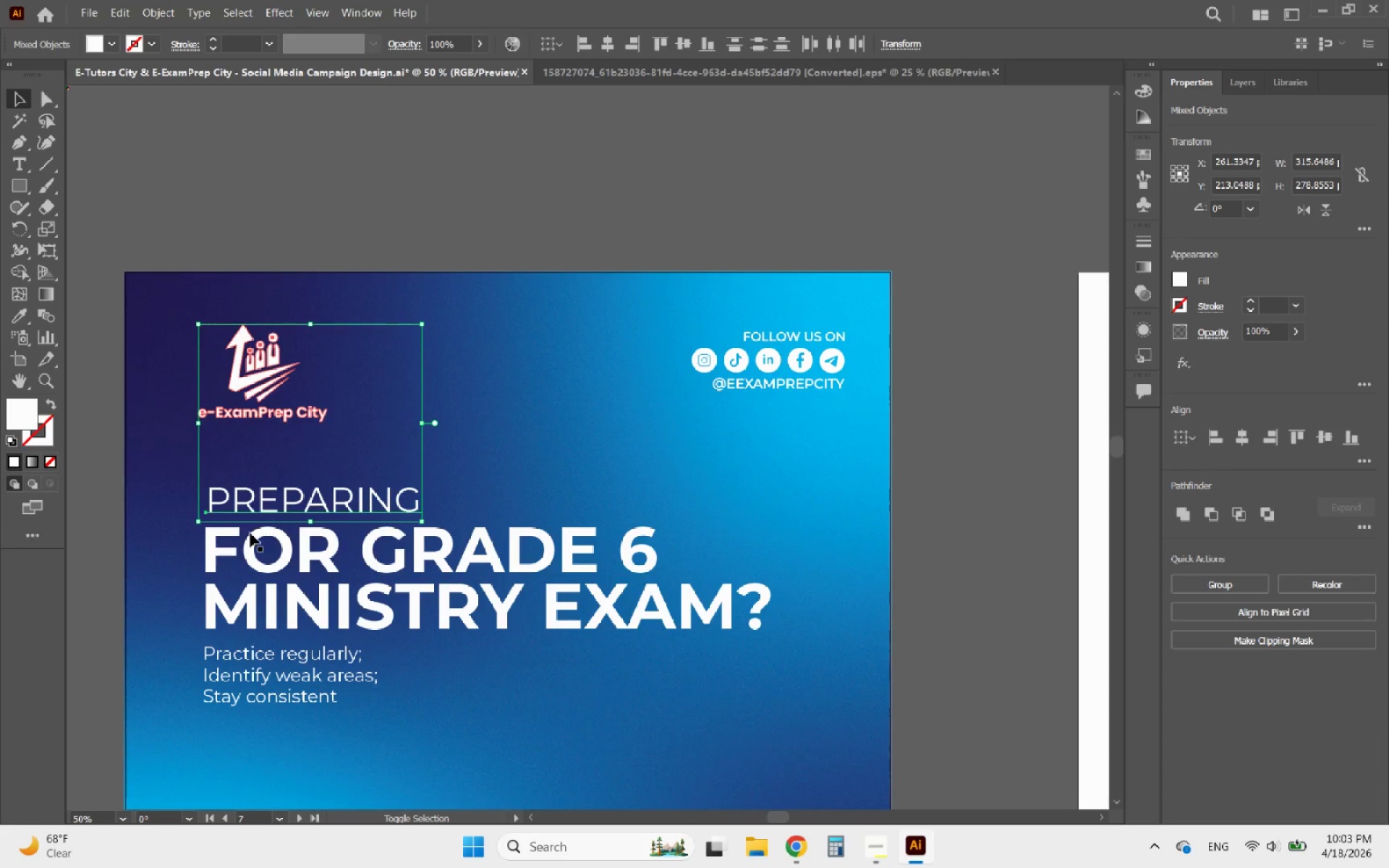 
left_click([250, 535])
 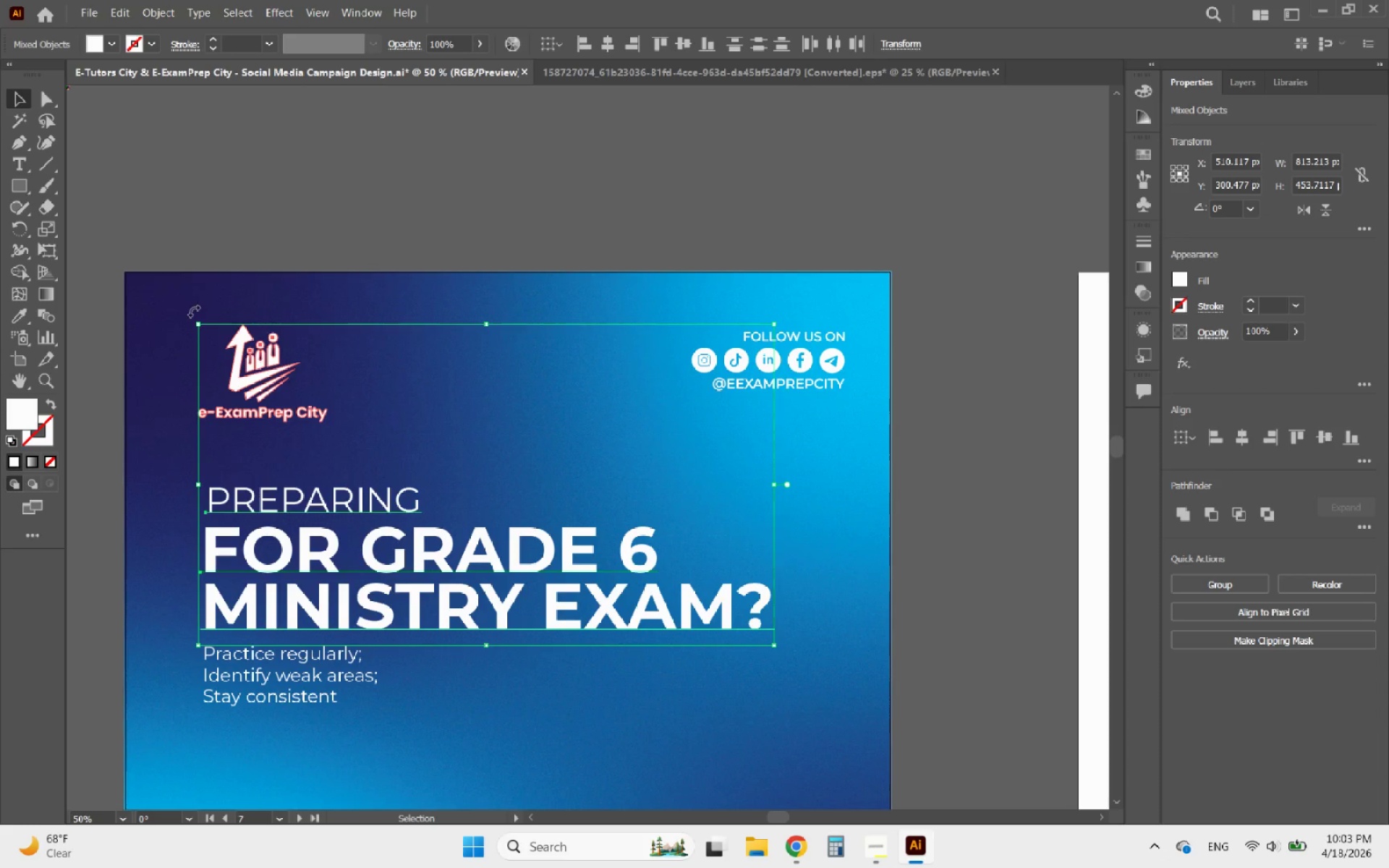 
left_click([254, 231])
 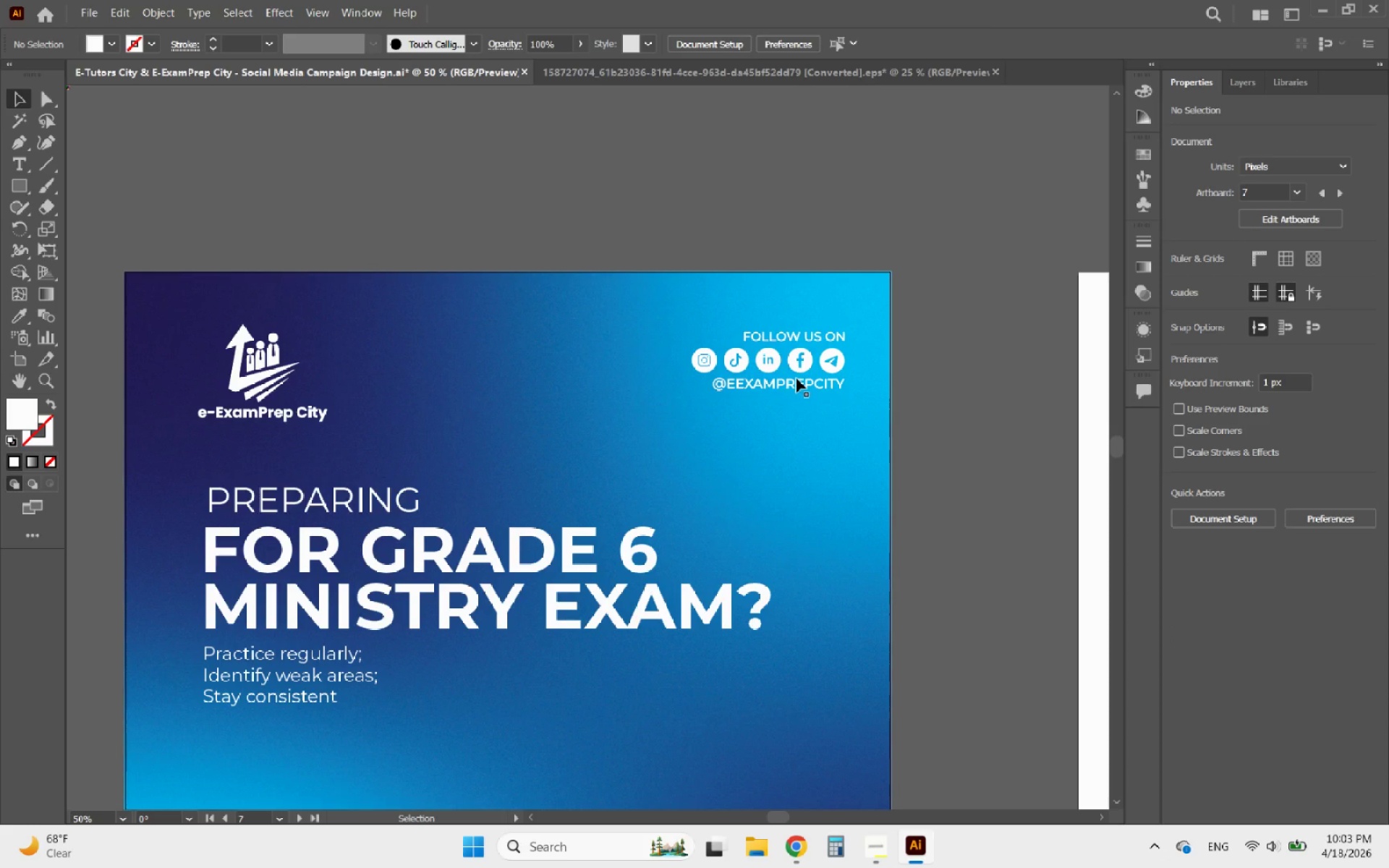 
left_click_drag(start_coordinate=[797, 378], to_coordinate=[781, 378])
 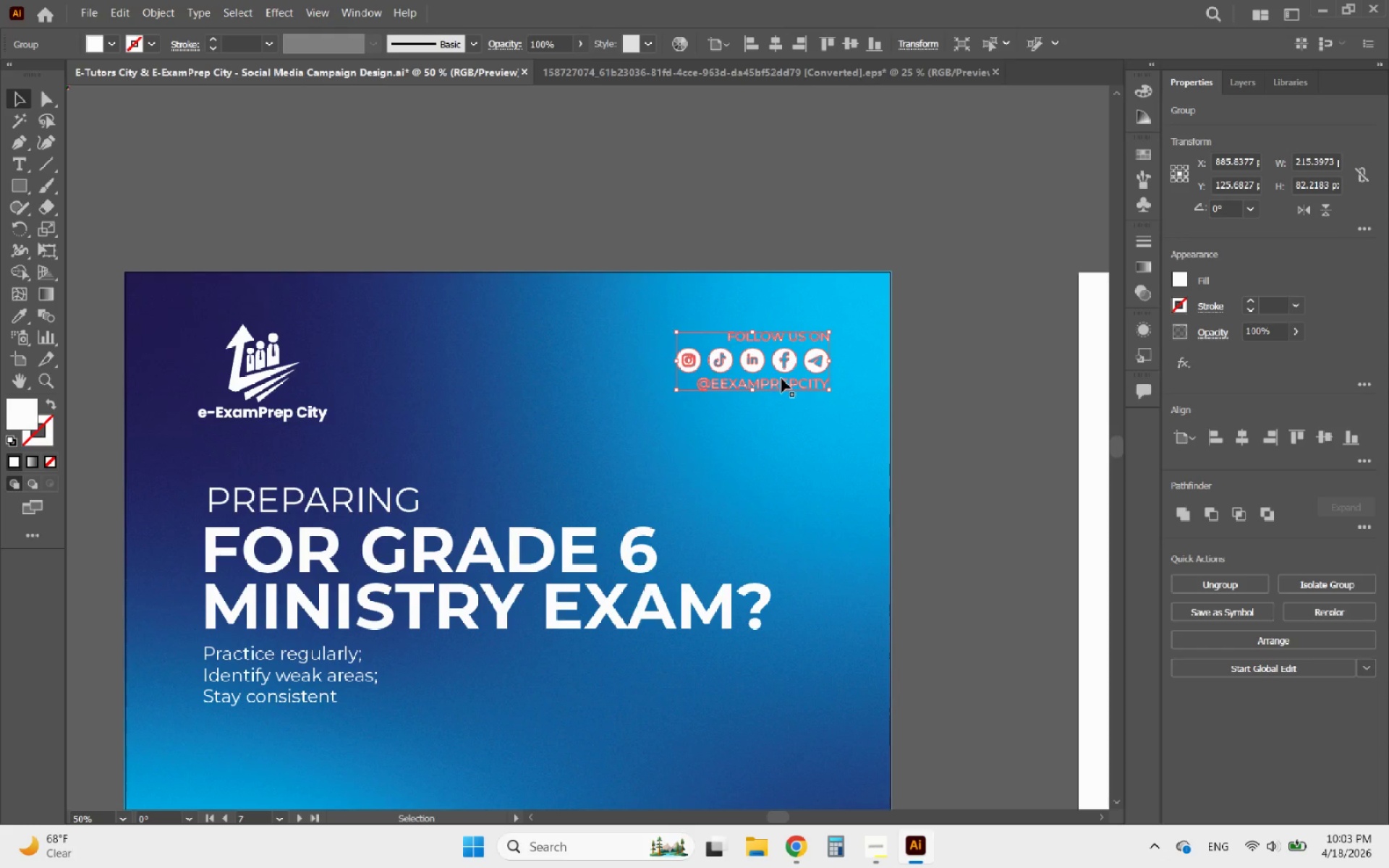 
hold_key(key=ShiftLeft, duration=2.66)
 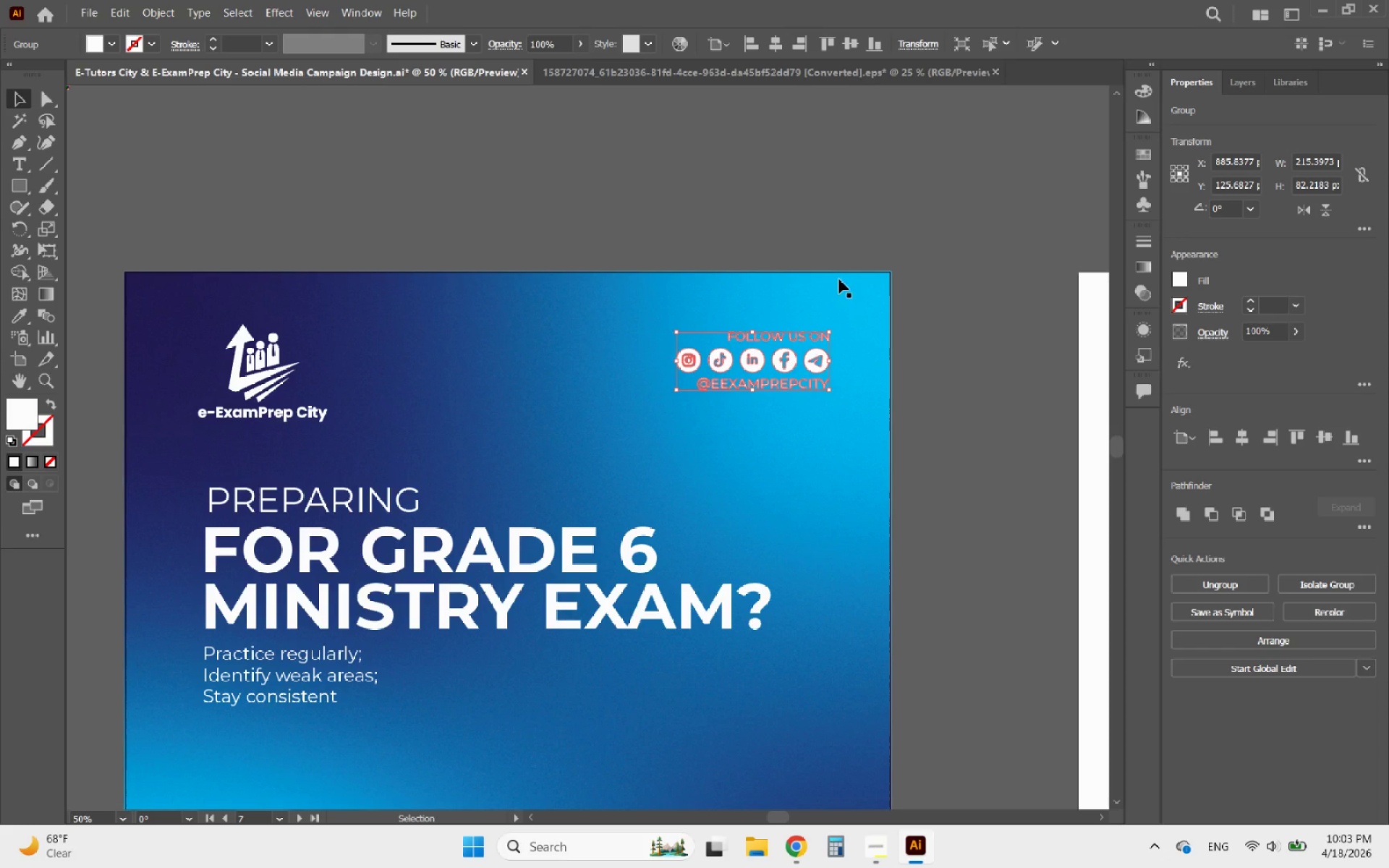 
left_click([832, 235])
 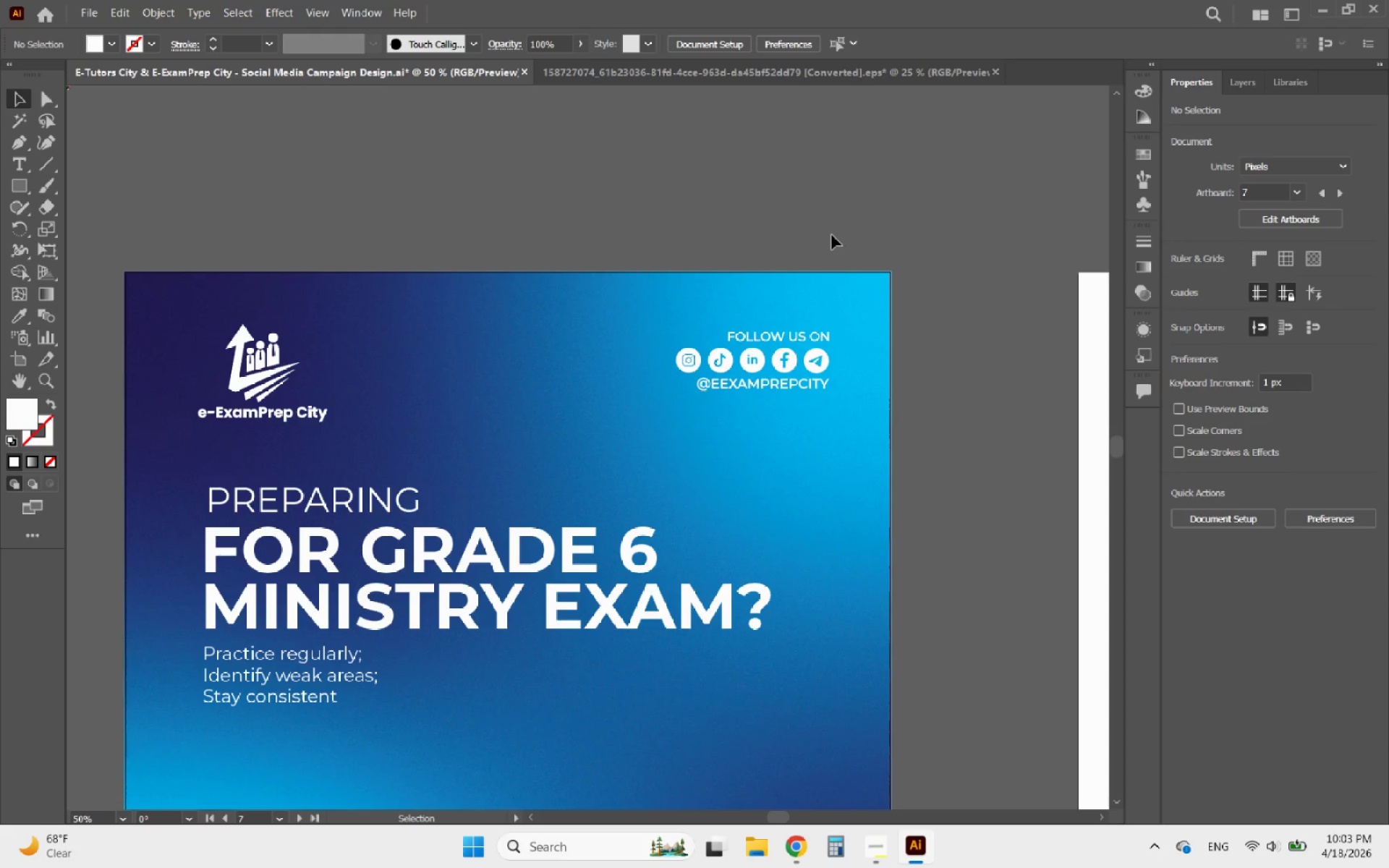 
hold_key(key=AltLeft, duration=1.11)
scroll: coordinate [832, 235], scroll_direction: down, amount: 3.0
 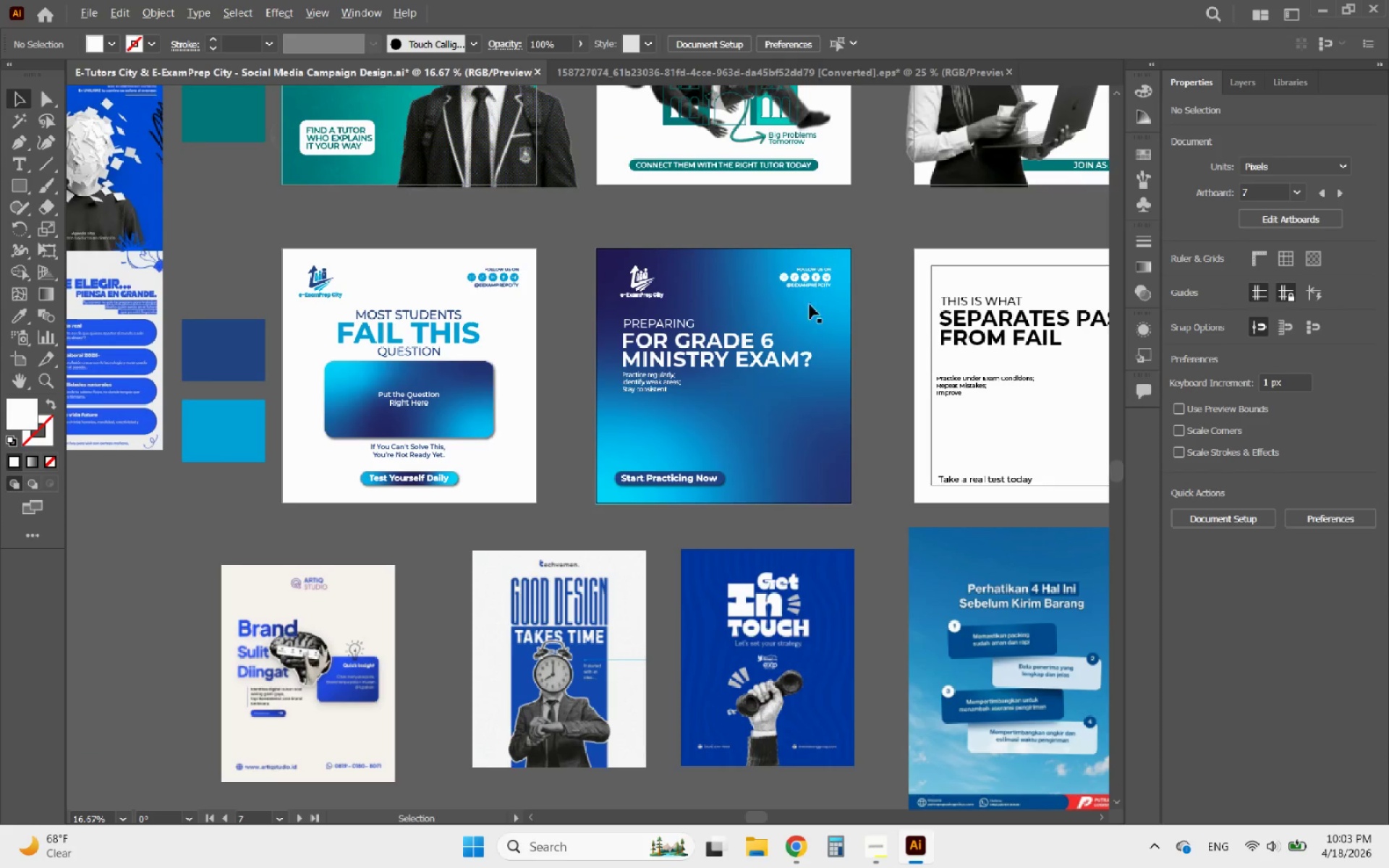 
scroll: coordinate [776, 349], scroll_direction: up, amount: 2.0
 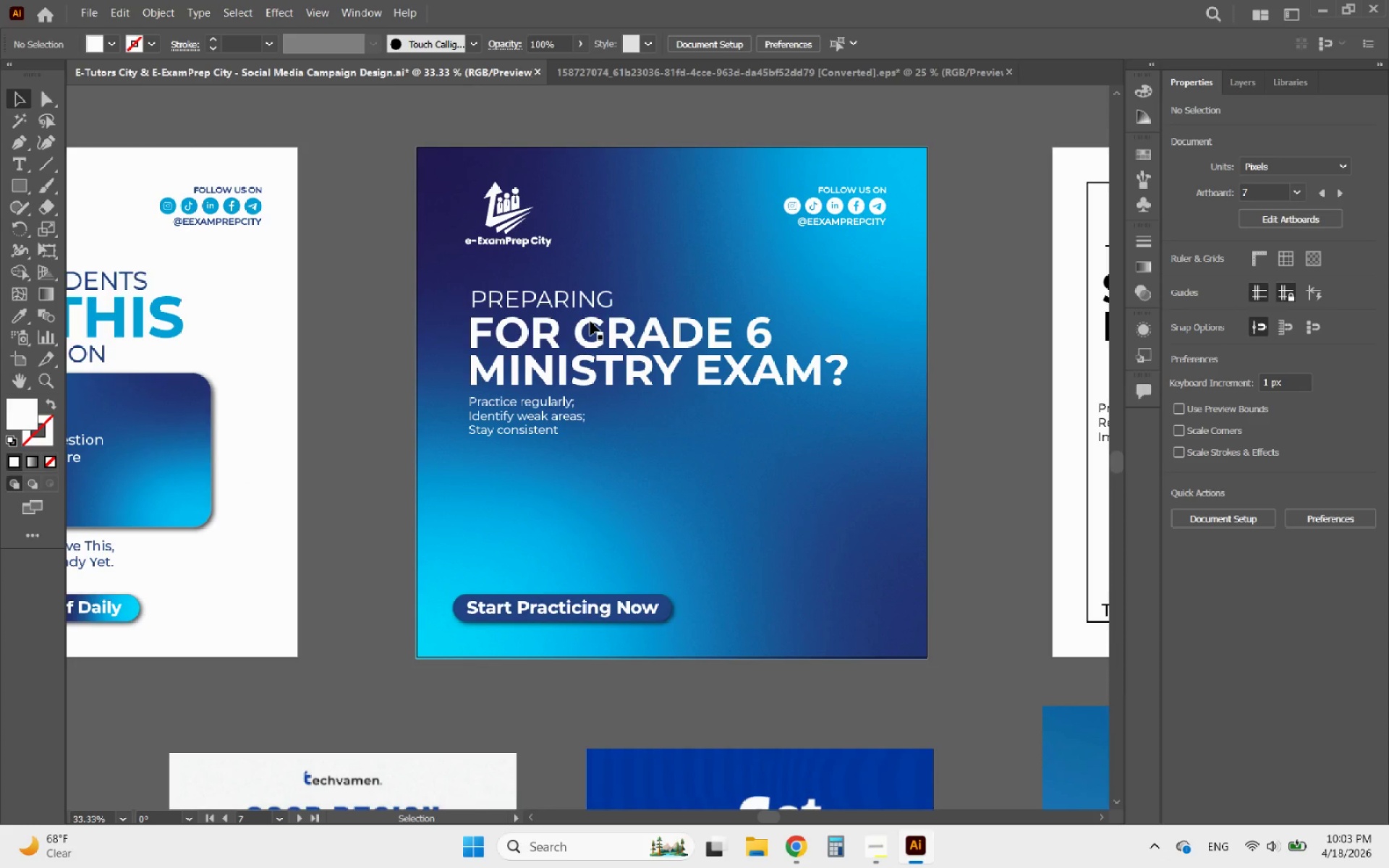 
hold_key(key=AltLeft, duration=2.25)
scroll: coordinate [672, 528], scroll_direction: up, amount: 1.0
 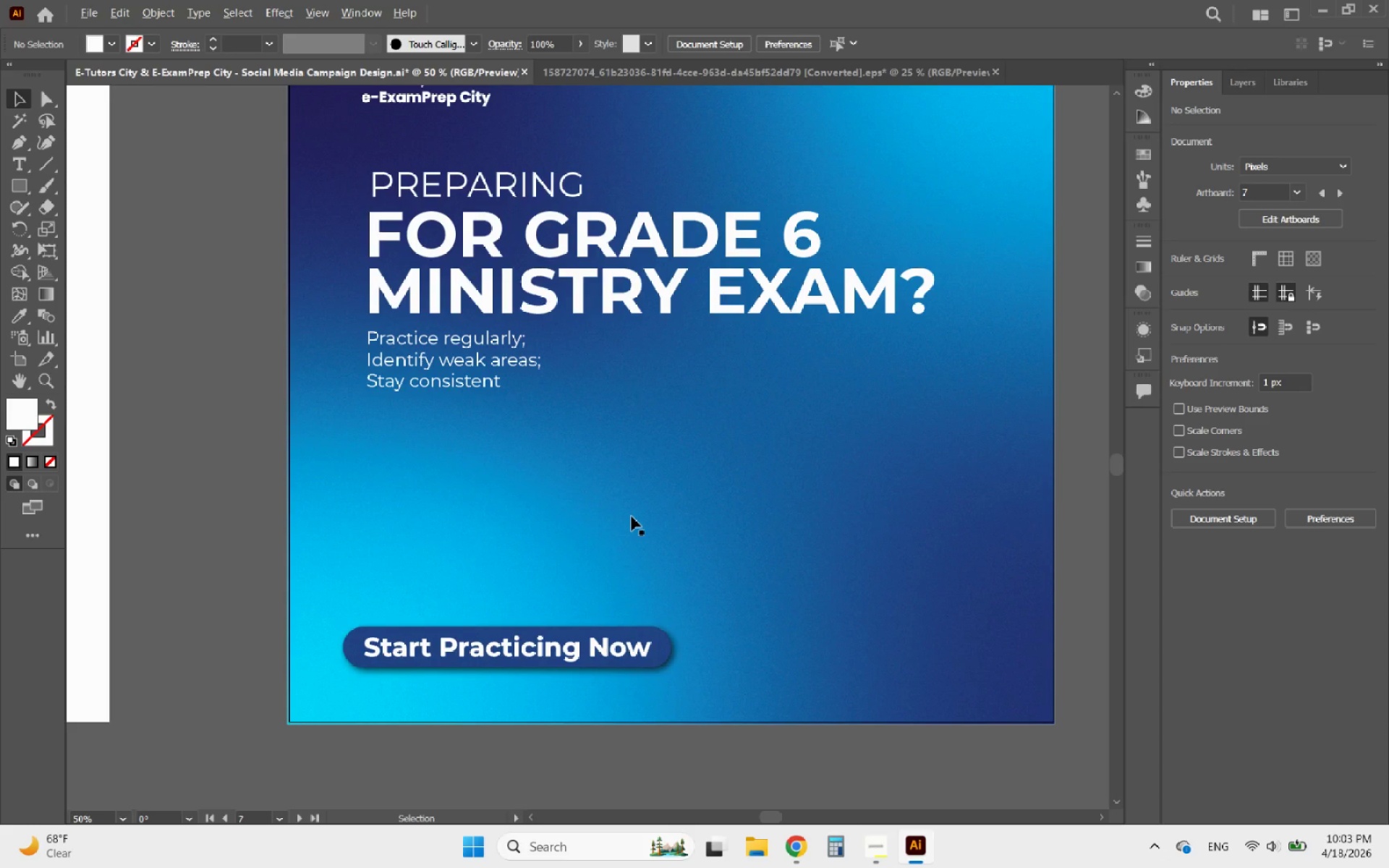 
scroll: coordinate [632, 516], scroll_direction: down, amount: 1.0
 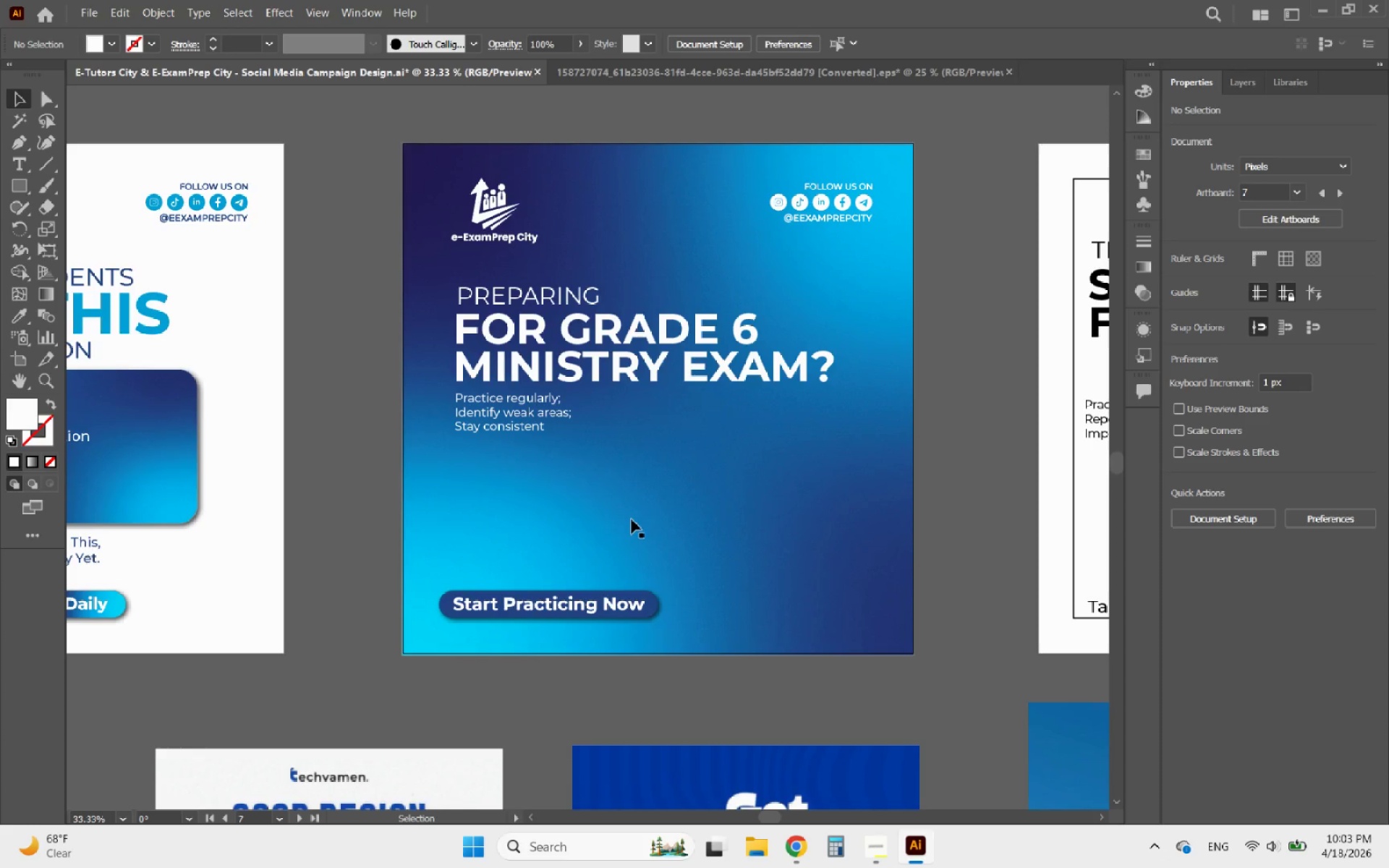 
hold_key(key=AltLeft, duration=0.7)
scroll: coordinate [554, 534], scroll_direction: up, amount: 1.0
 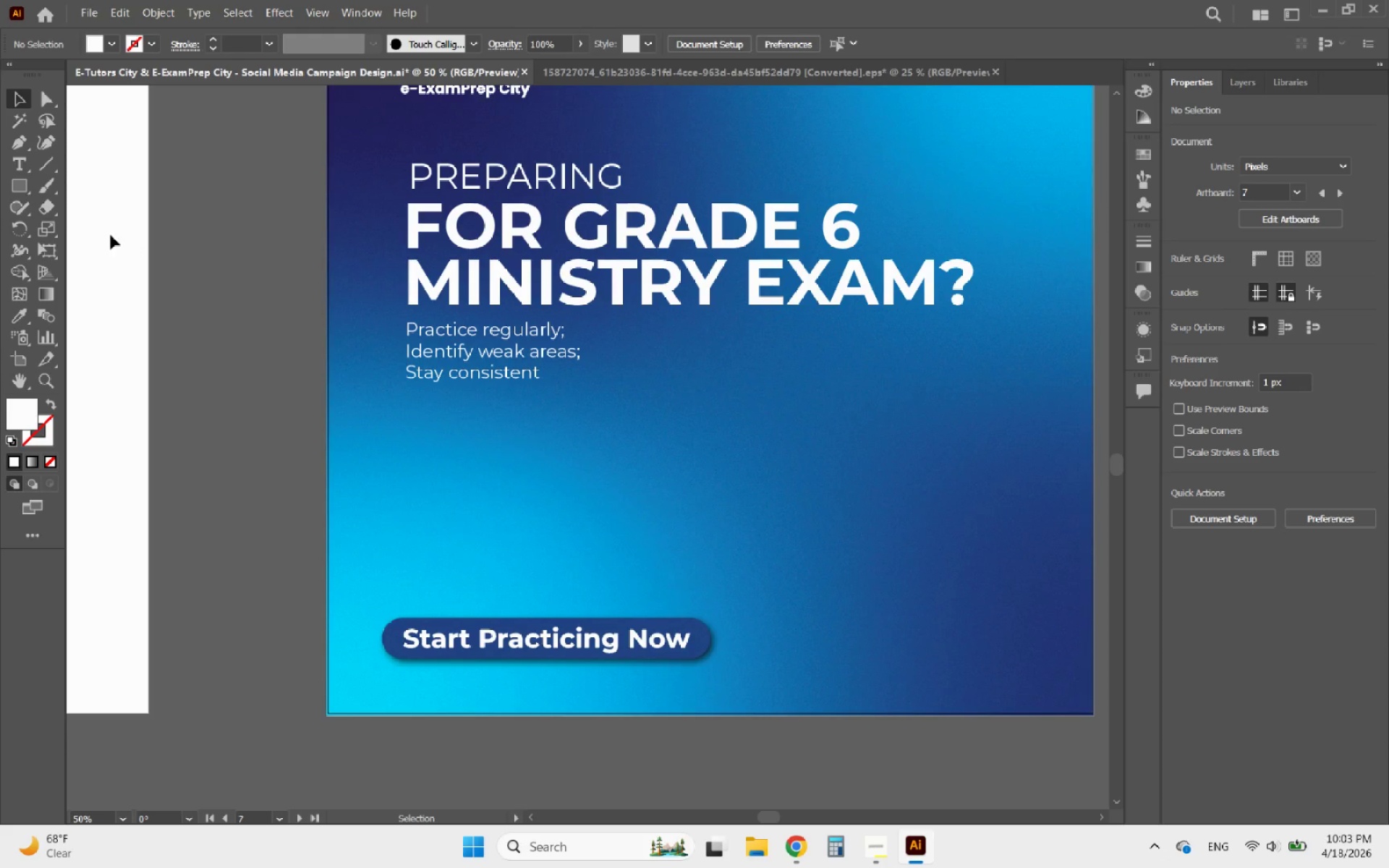 
left_click([20, 187])
 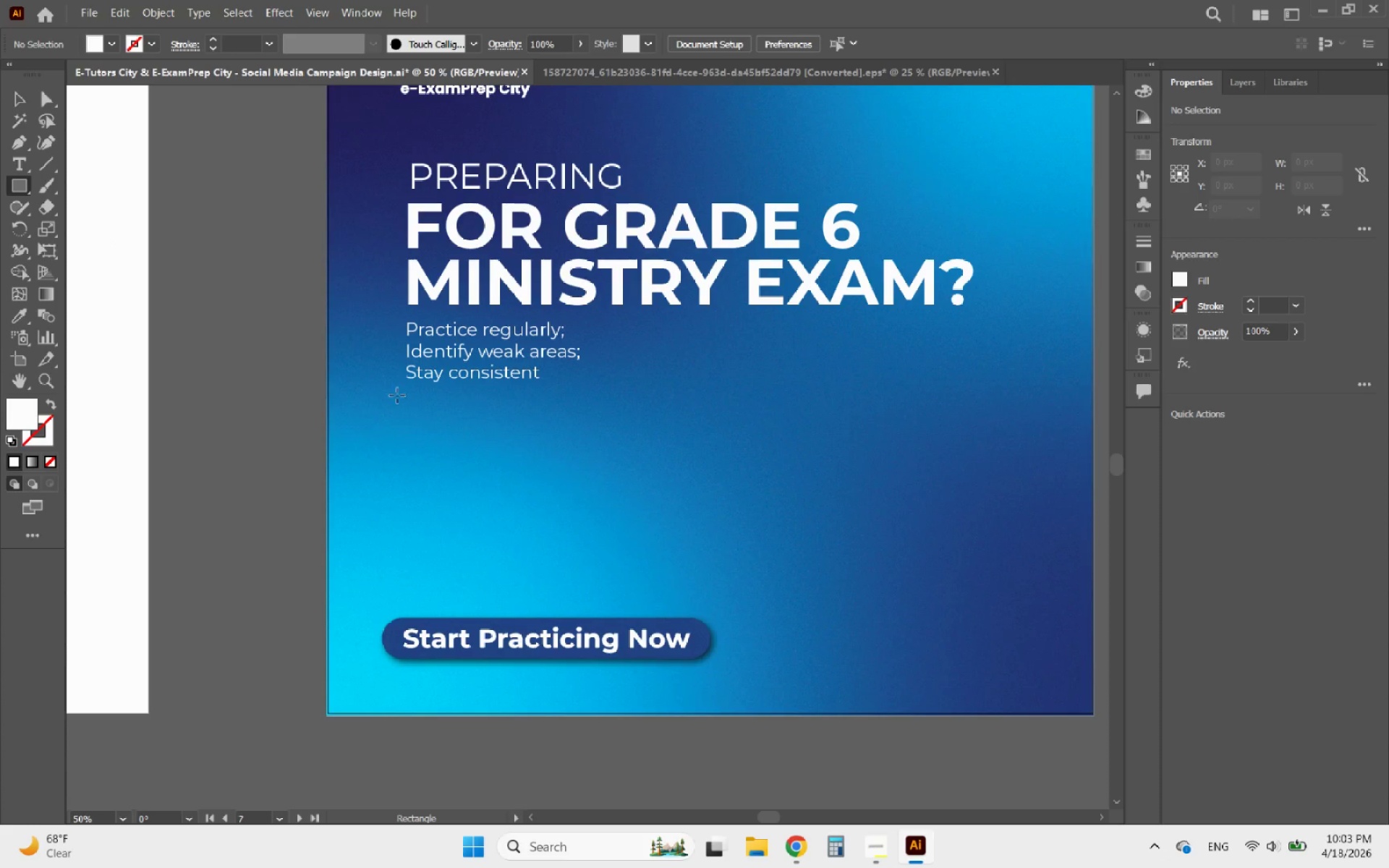 
left_click_drag(start_coordinate=[404, 398], to_coordinate=[649, 480])
 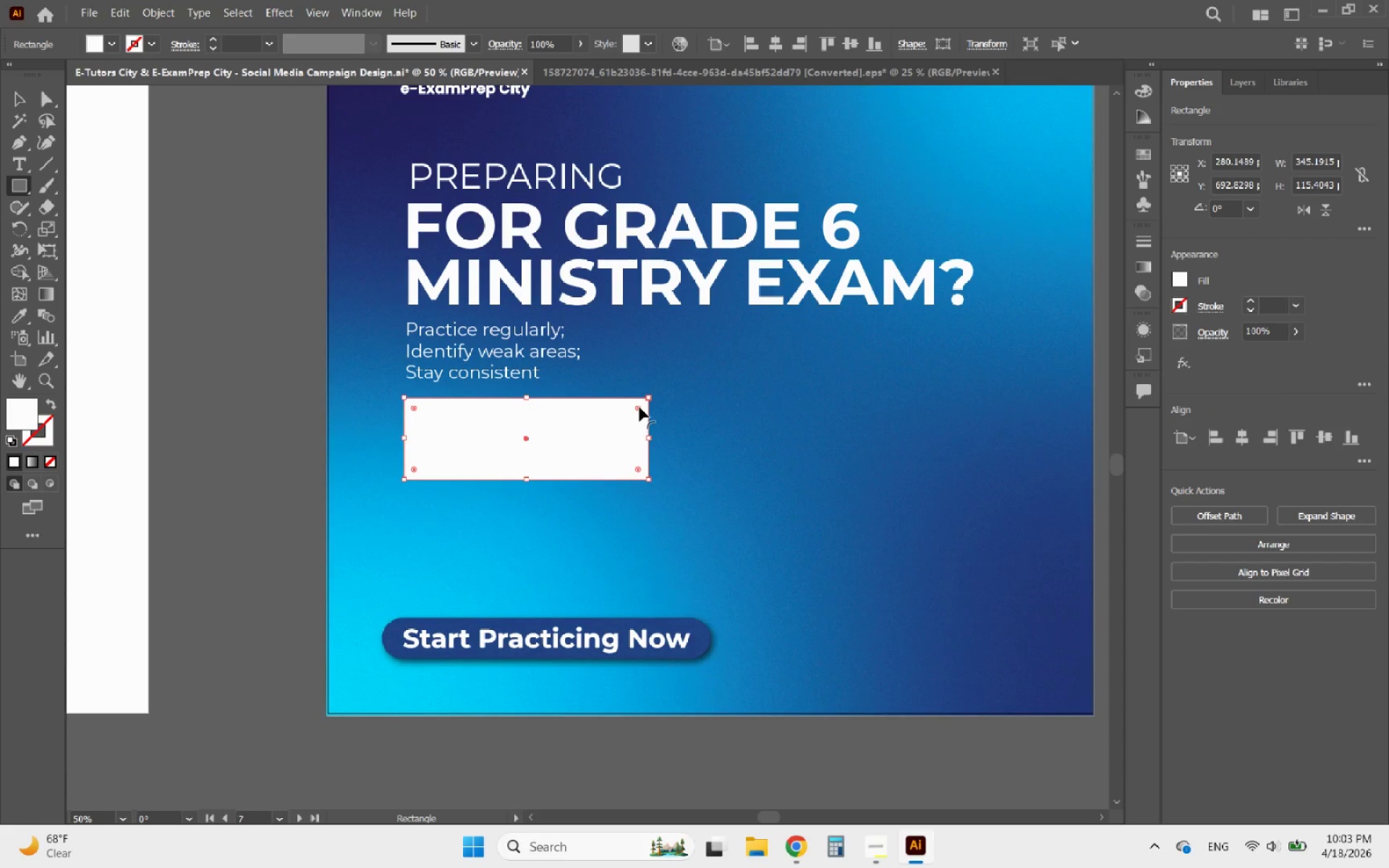 
left_click_drag(start_coordinate=[640, 407], to_coordinate=[519, 451])
 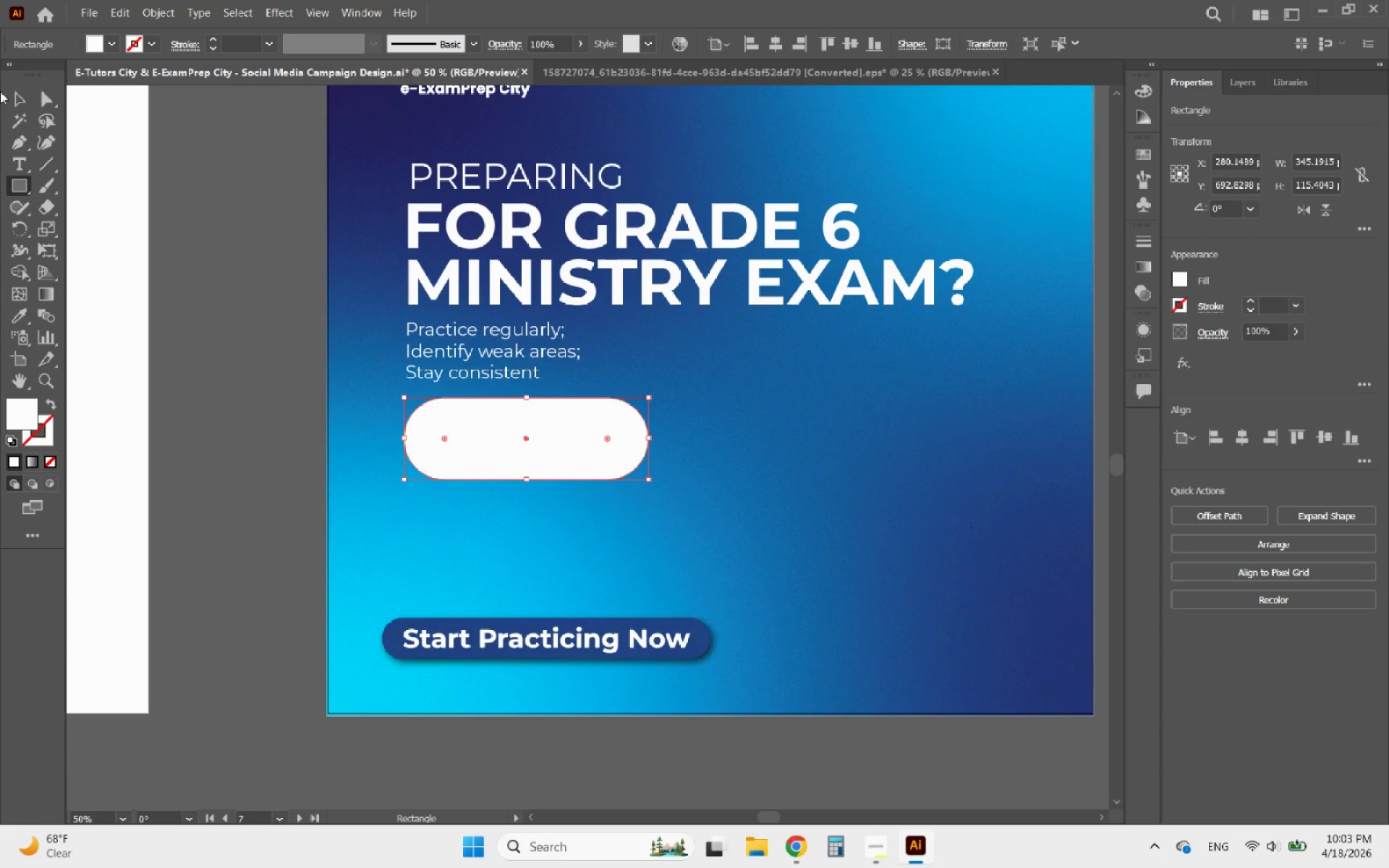 
left_click([20, 95])
 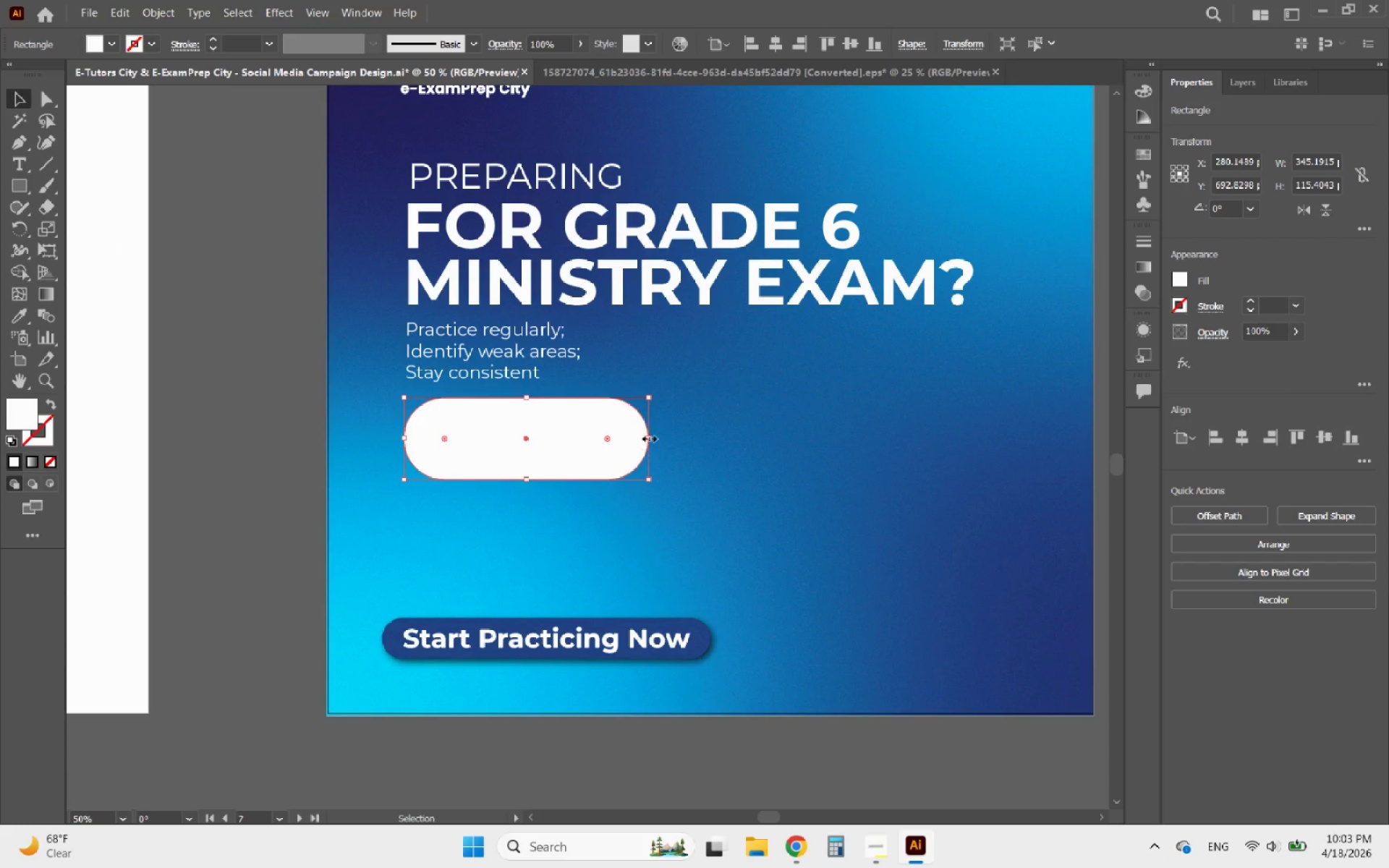 
left_click_drag(start_coordinate=[650, 437], to_coordinate=[615, 437])
 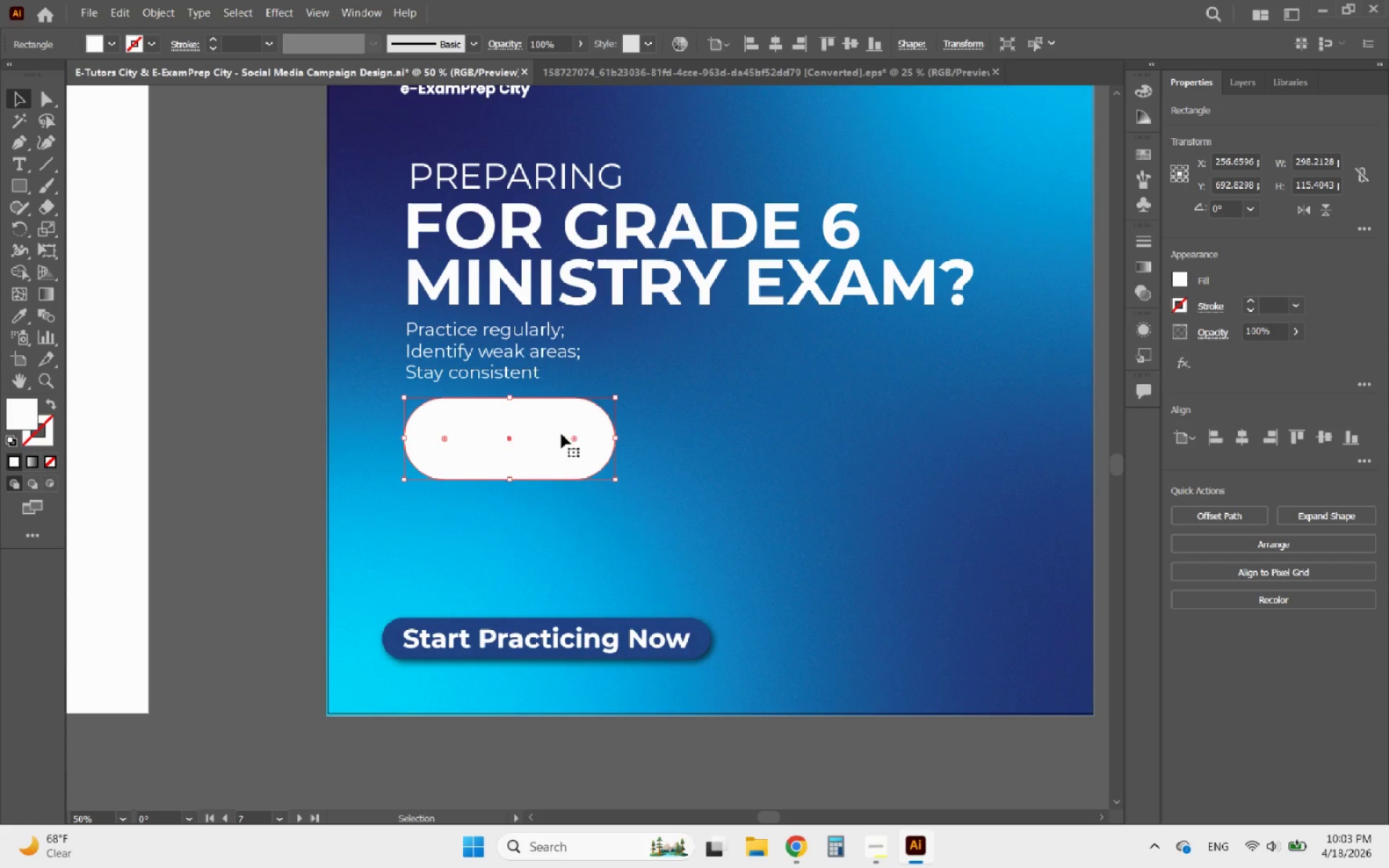 
hold_key(key=AltLeft, duration=2.99)
left_click_drag(start_coordinate=[548, 435], to_coordinate=[775, 510])
 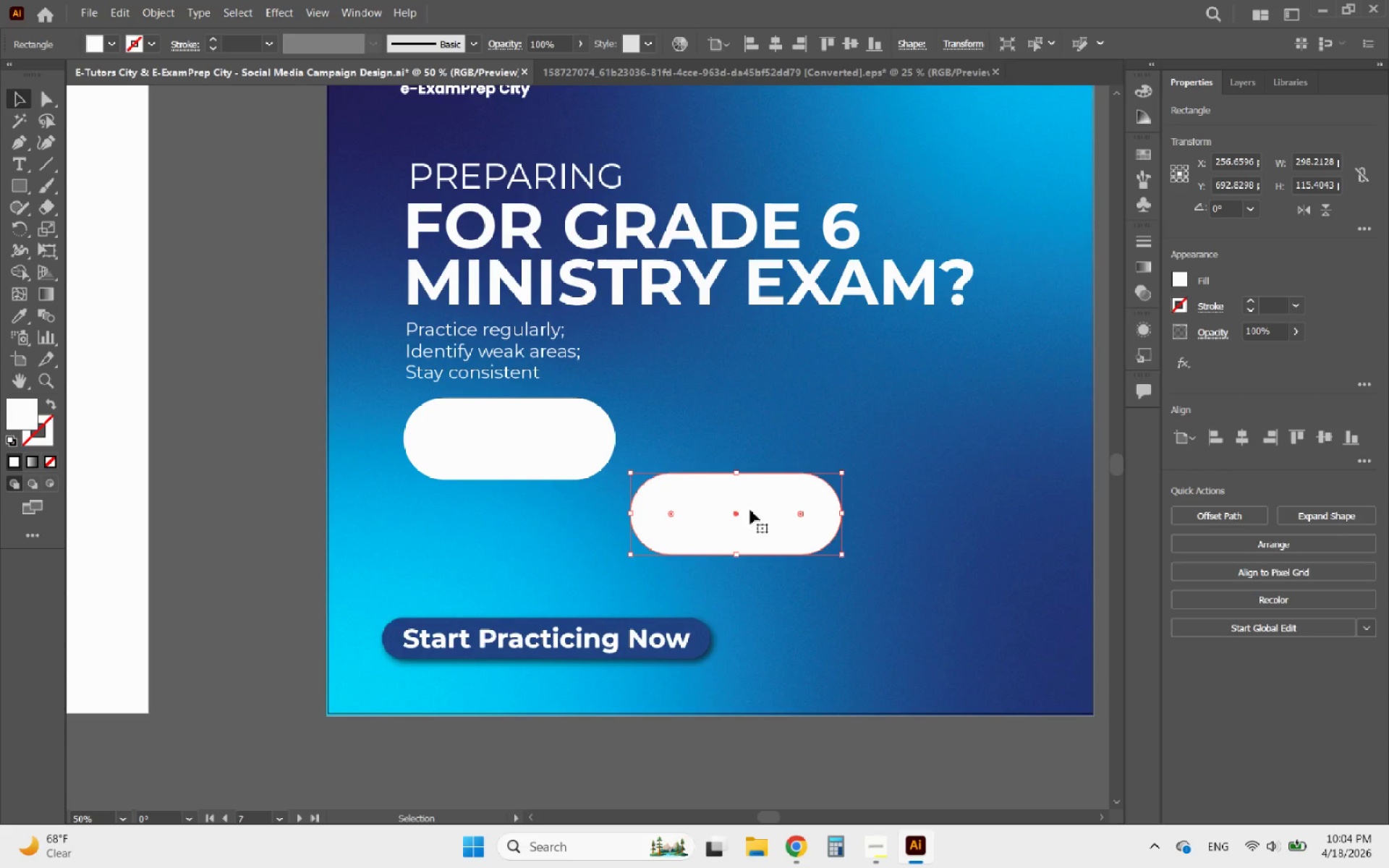 
hold_key(key=AltLeft, duration=1.19)
scroll: coordinate [450, 482], scroll_direction: down, amount: 2.0
 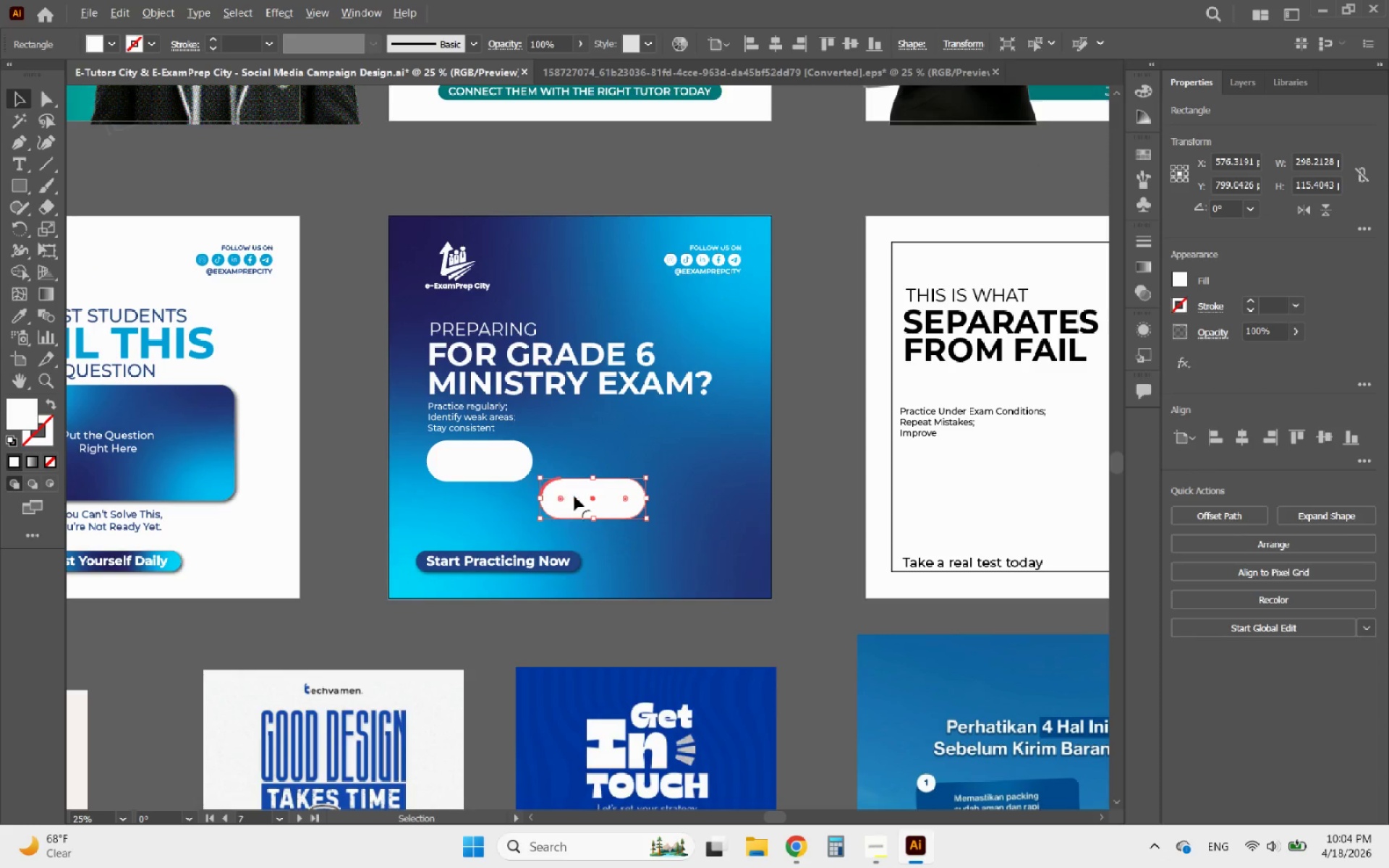 
hold_key(key=AltLeft, duration=2.52)
 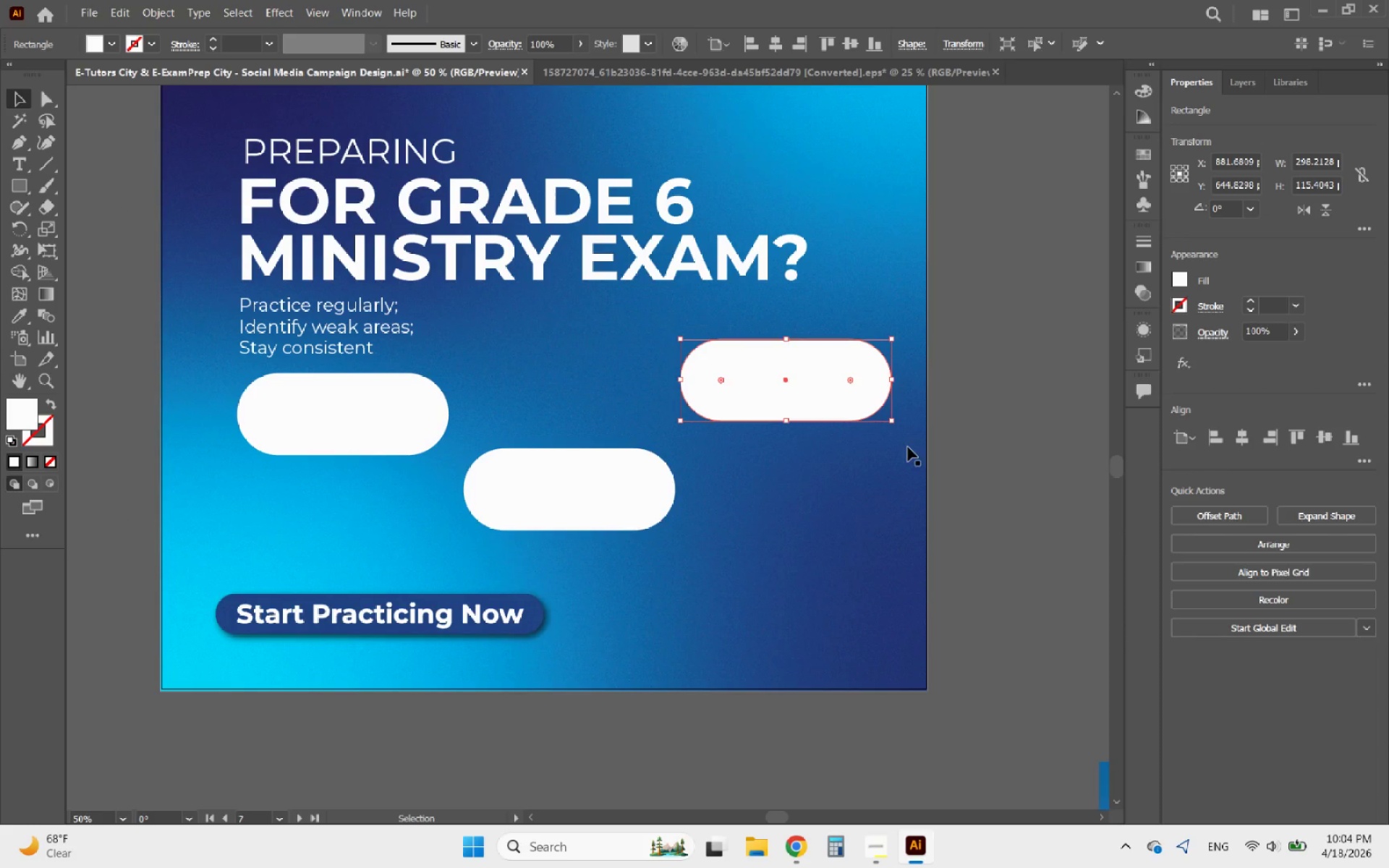 
scroll: coordinate [616, 507], scroll_direction: up, amount: 2.0
 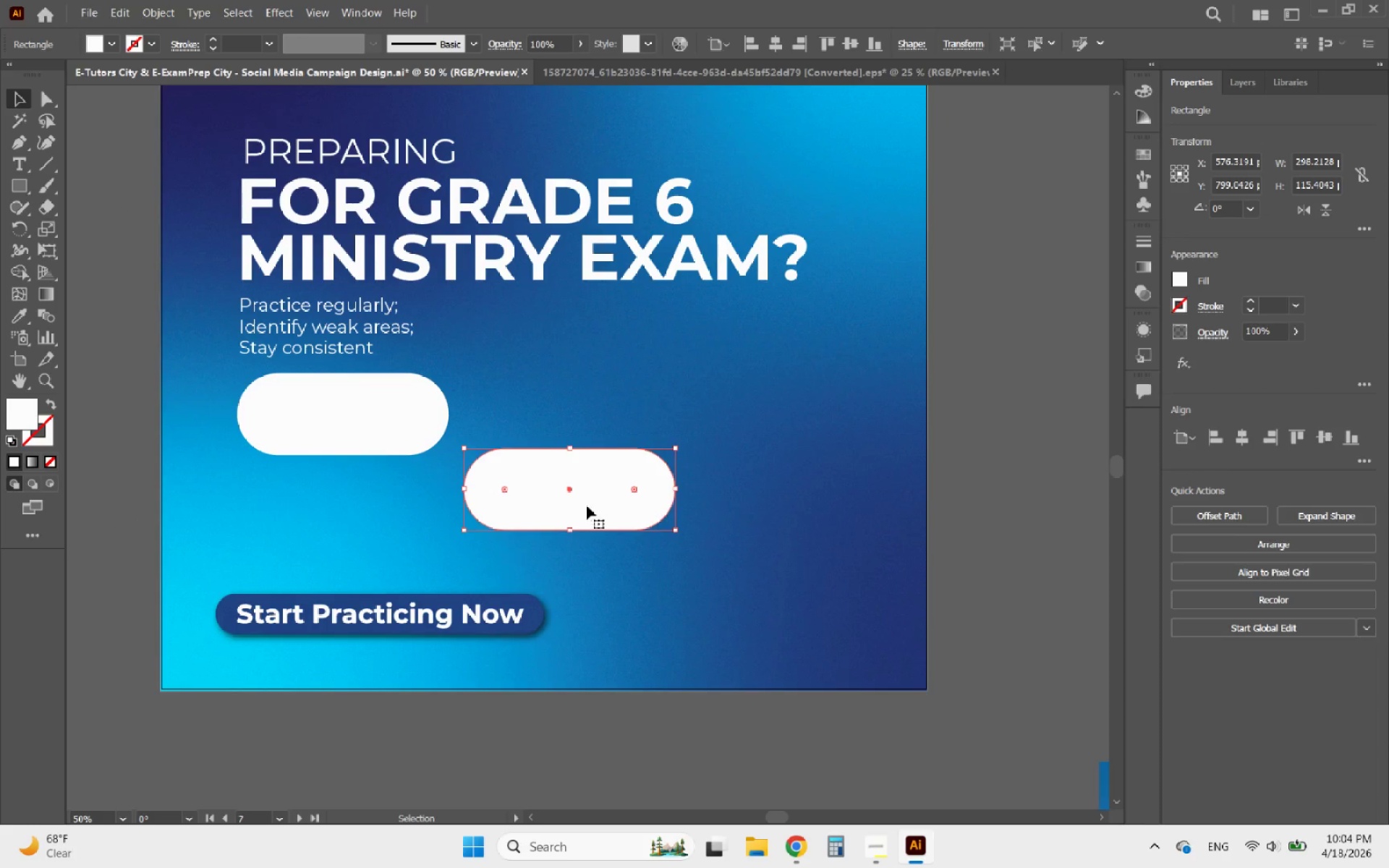 
left_click_drag(start_coordinate=[585, 503], to_coordinate=[802, 393])
 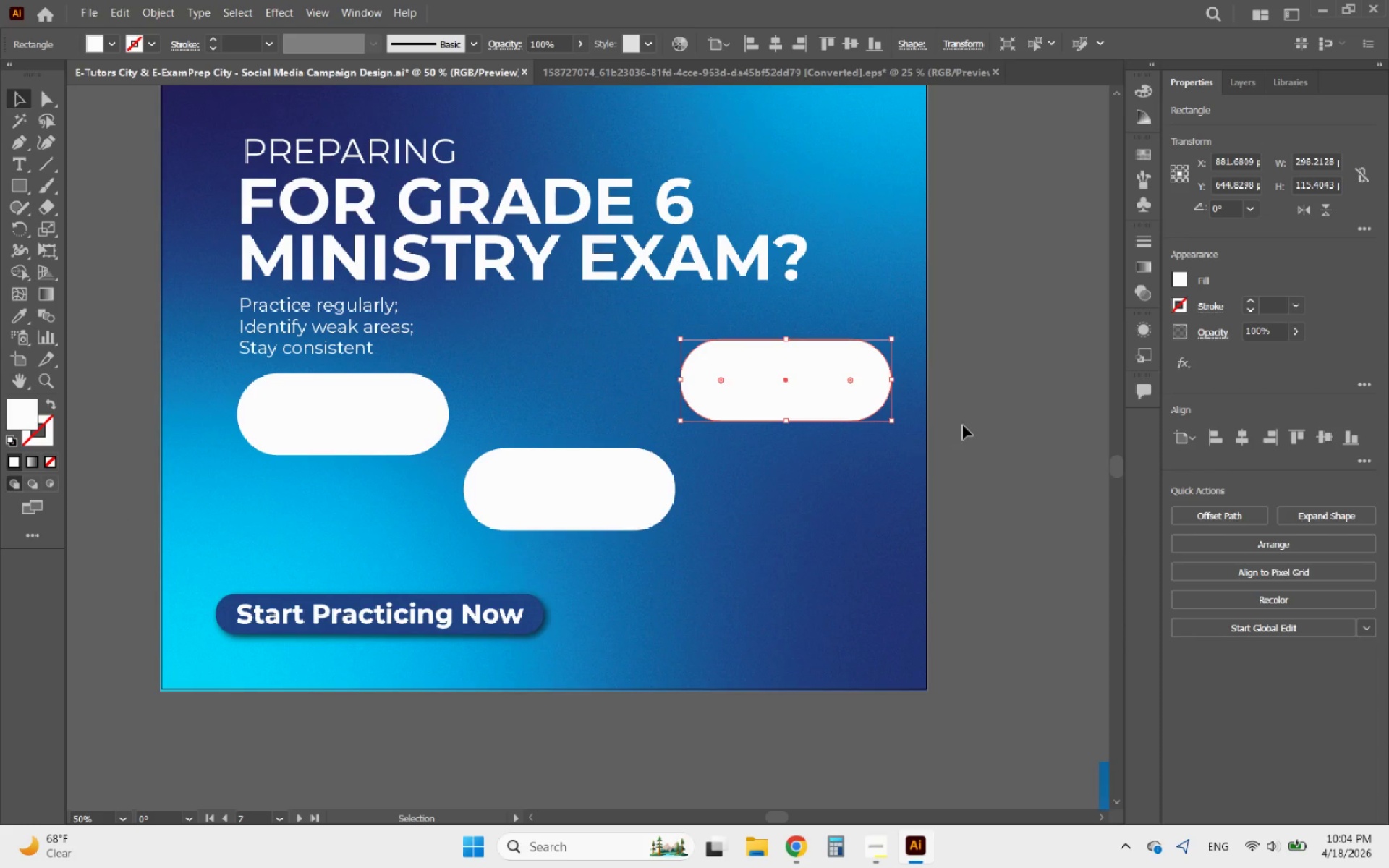 
left_click([977, 424])
 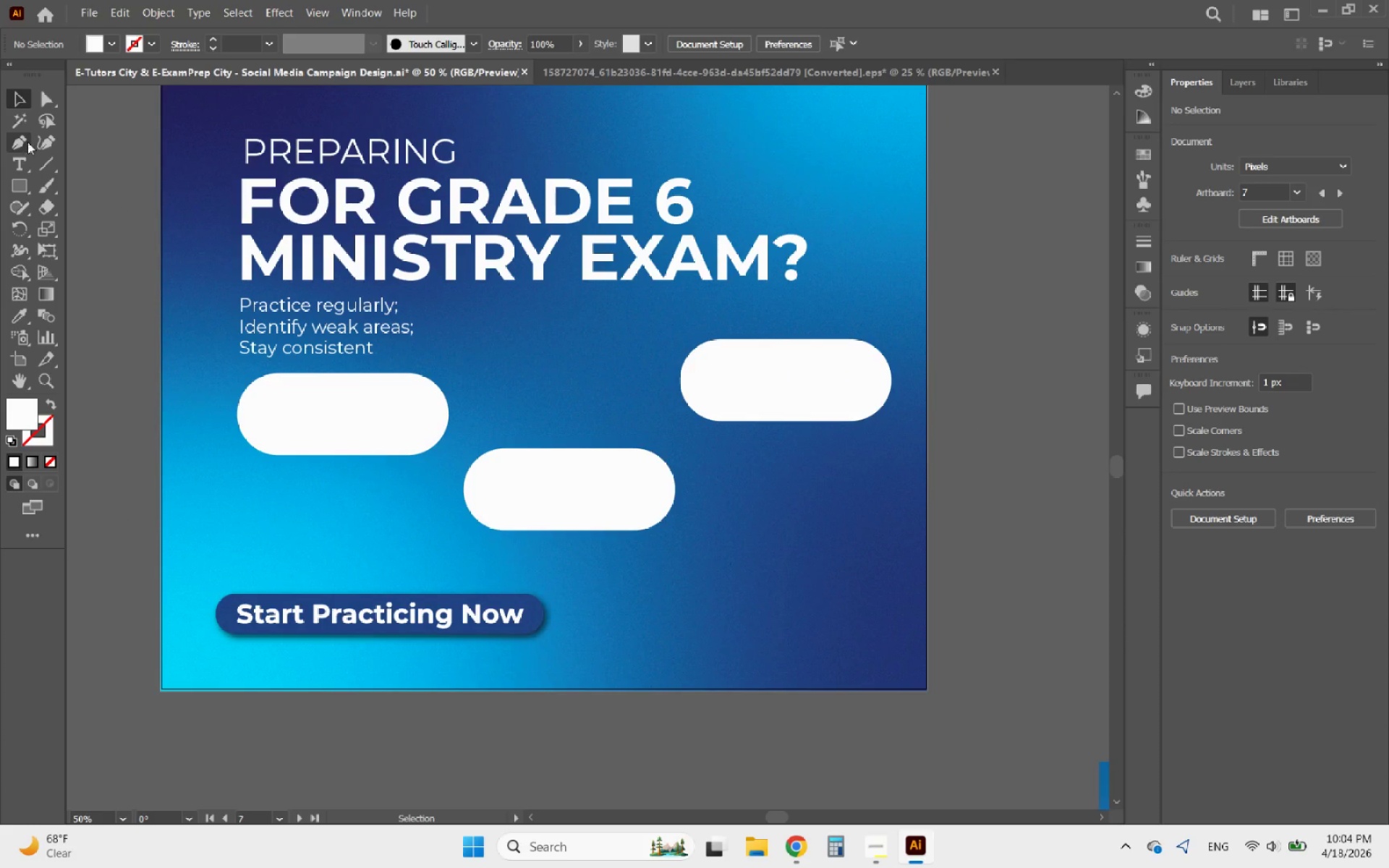 
left_click([44, 140])
 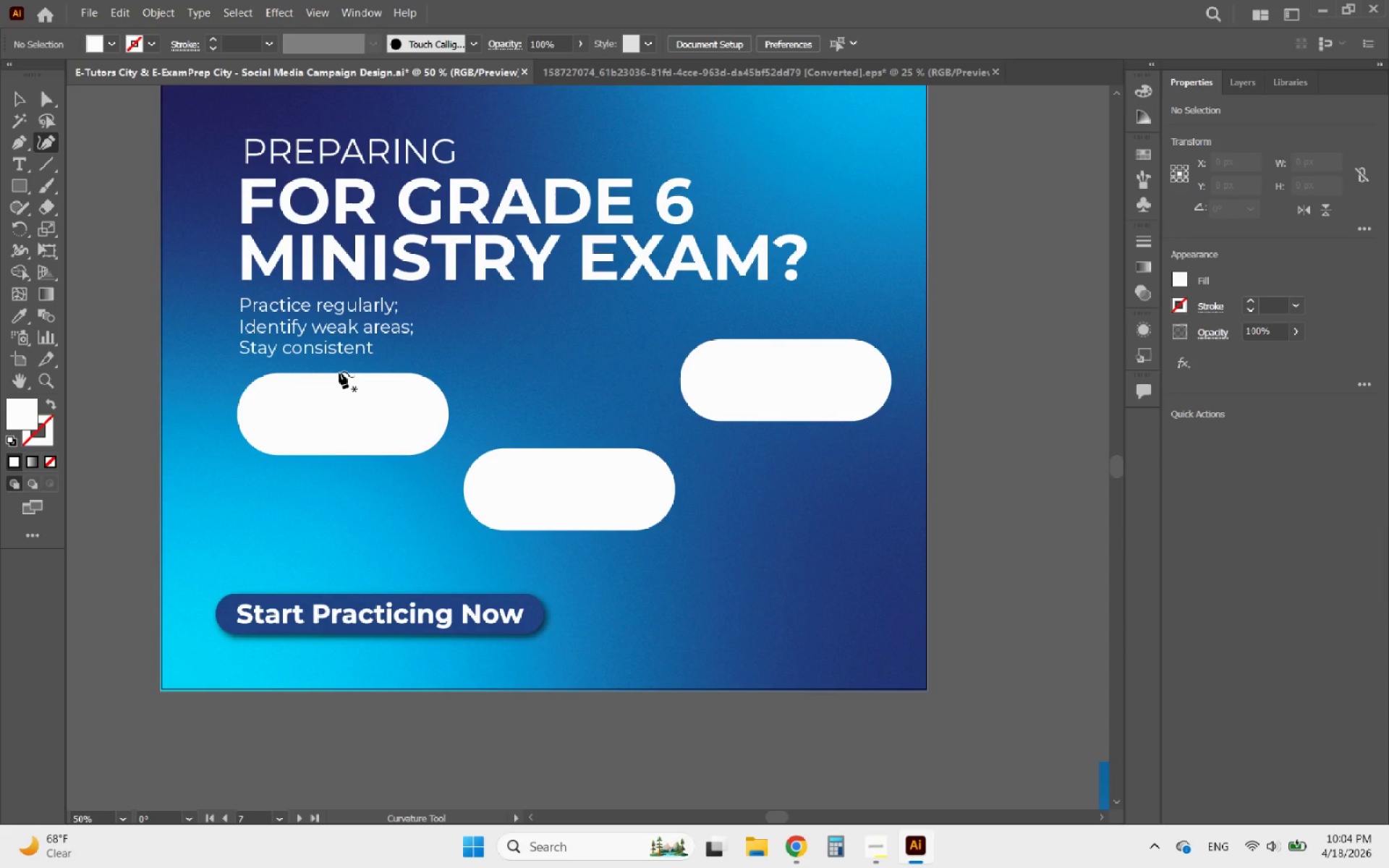 
left_click([338, 373])
 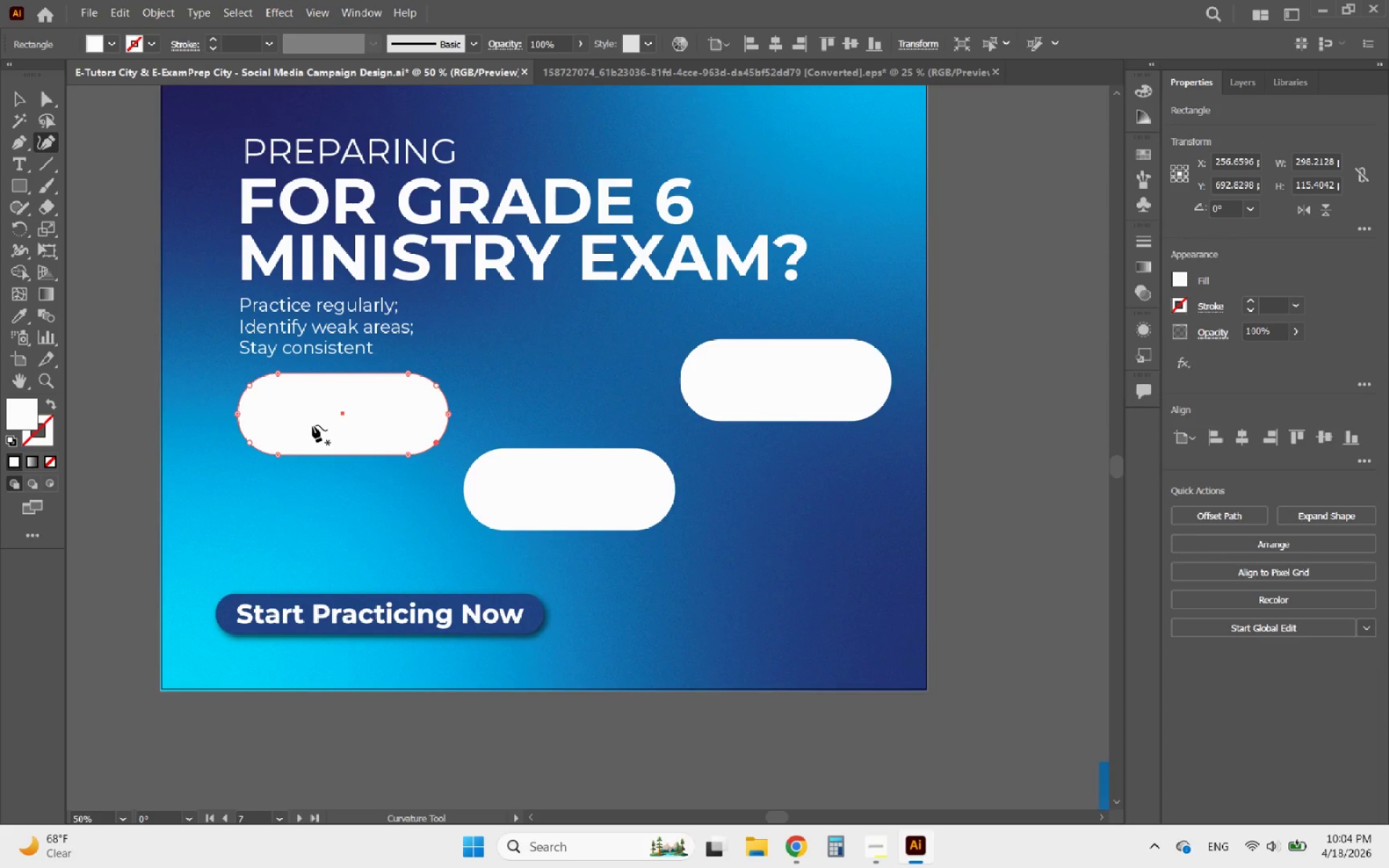 
left_click([339, 401])
 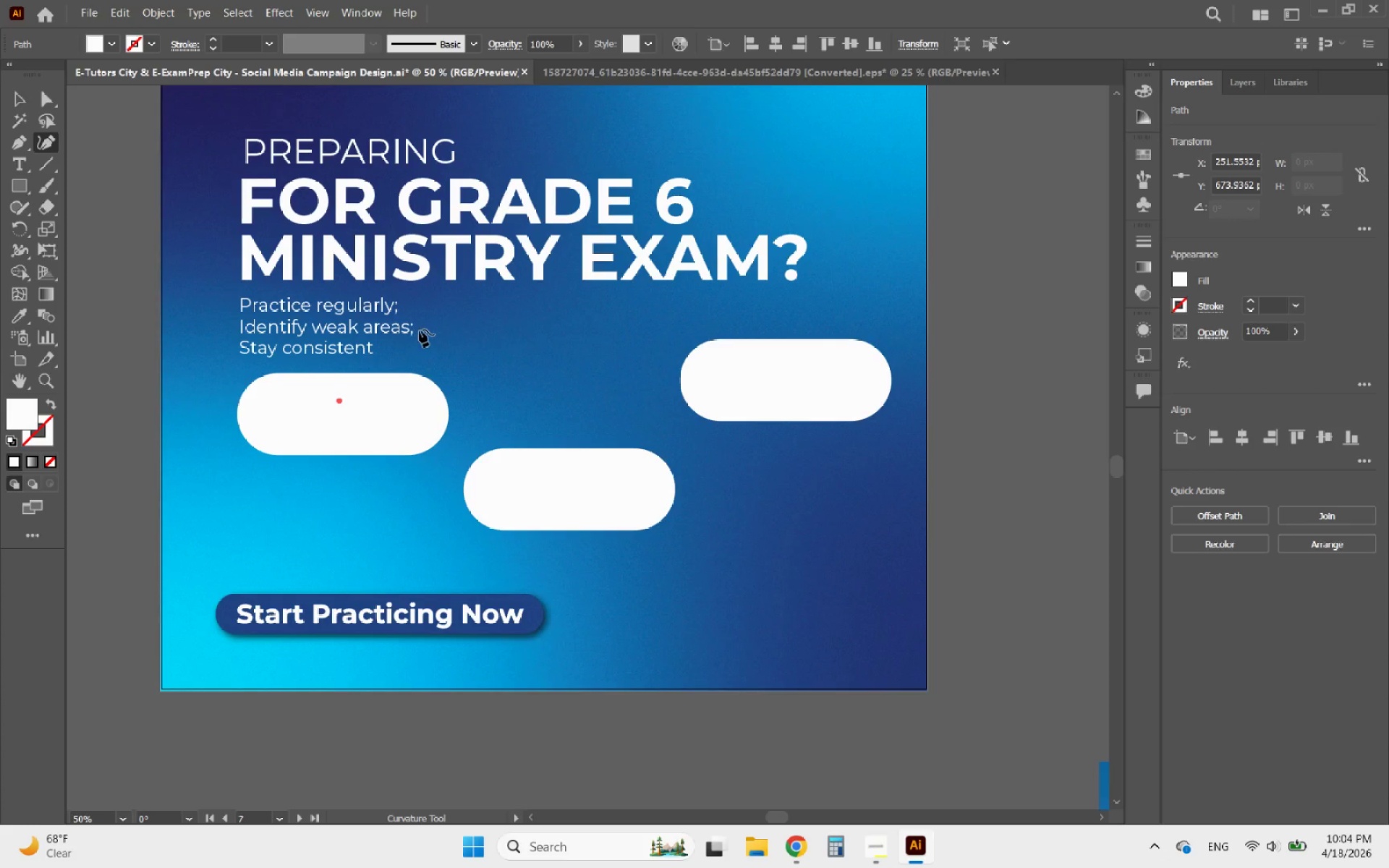 
left_click([461, 316])
 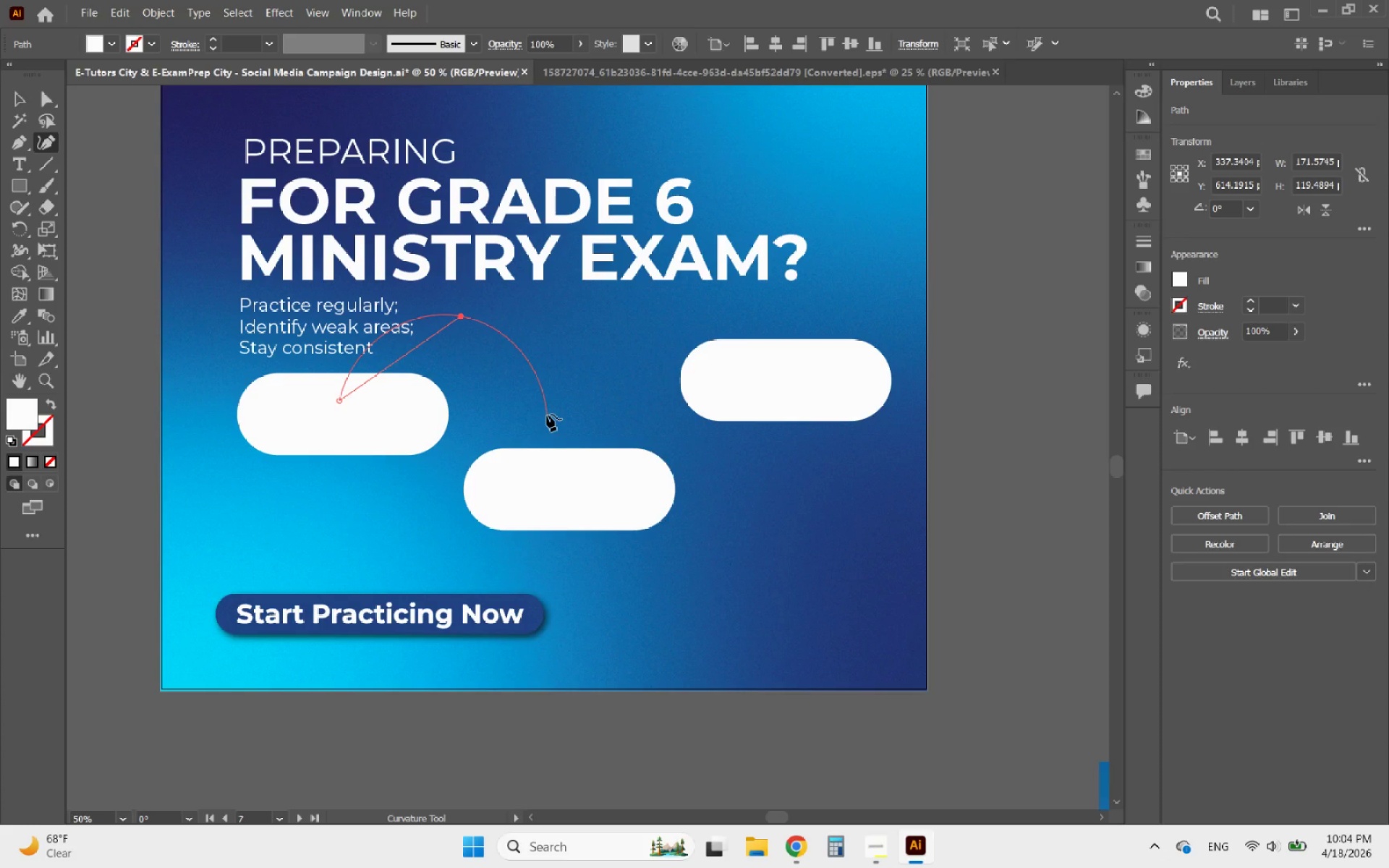 
left_click([560, 428])
 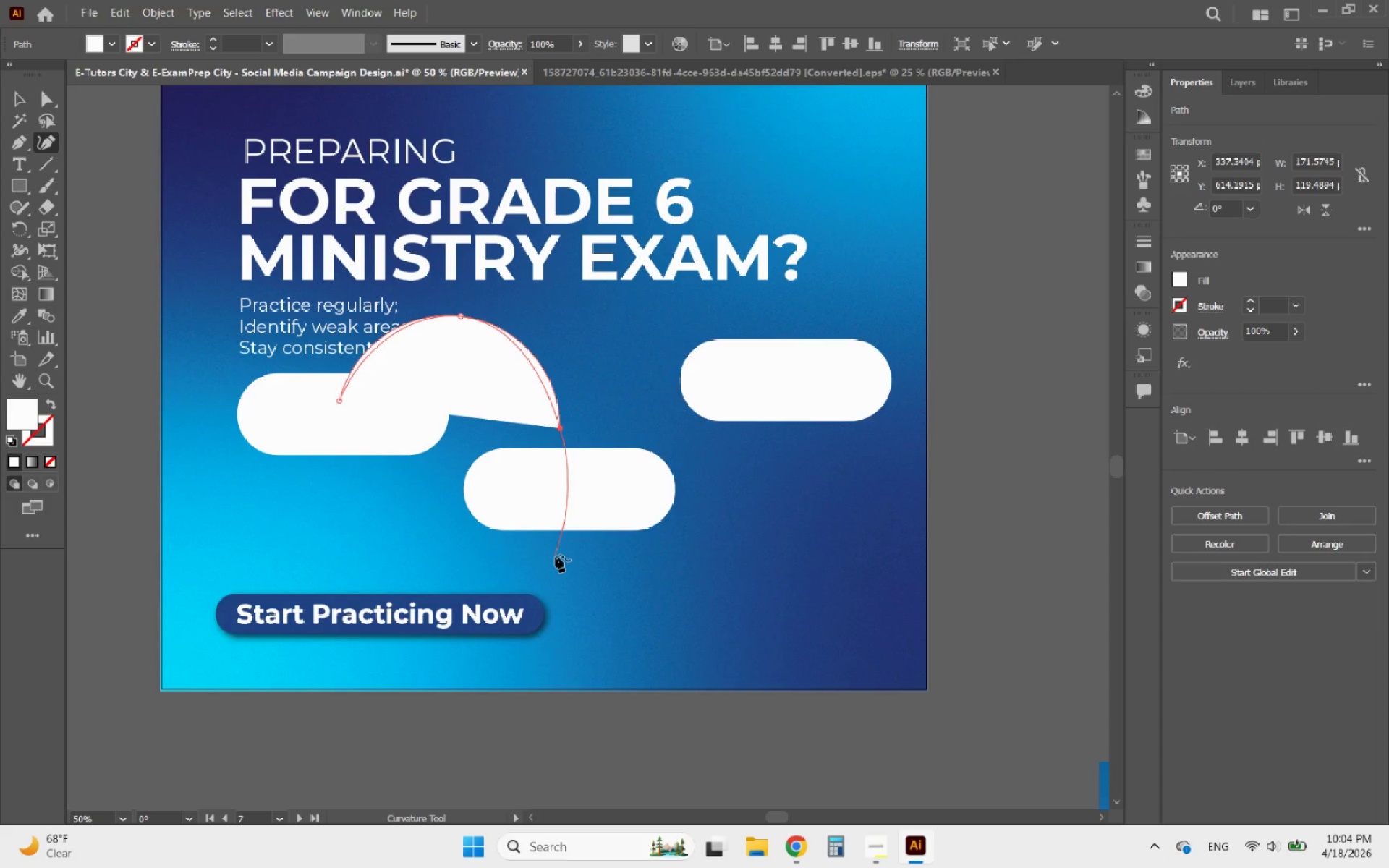 
left_click([556, 556])
 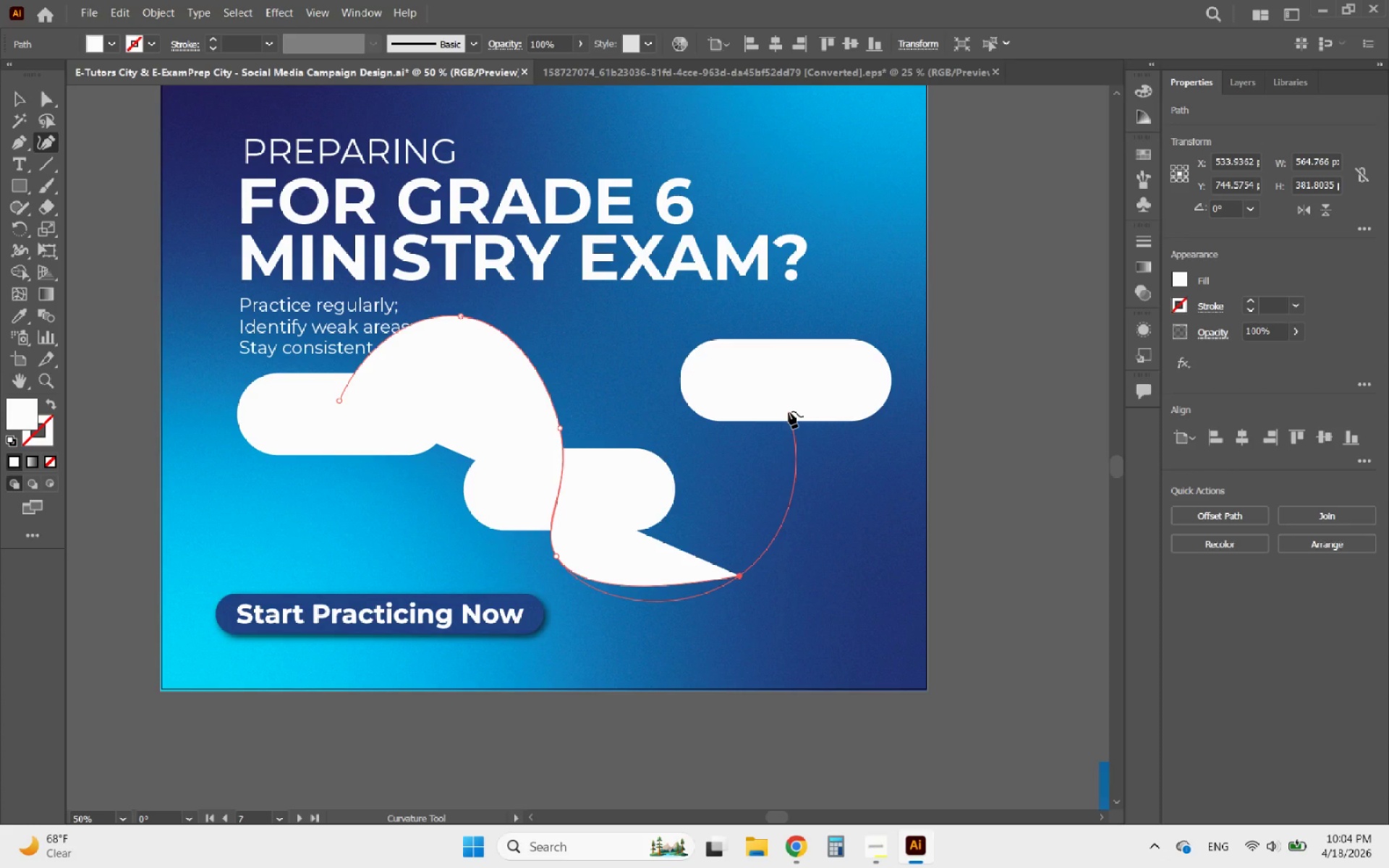 
wait(6.11)
 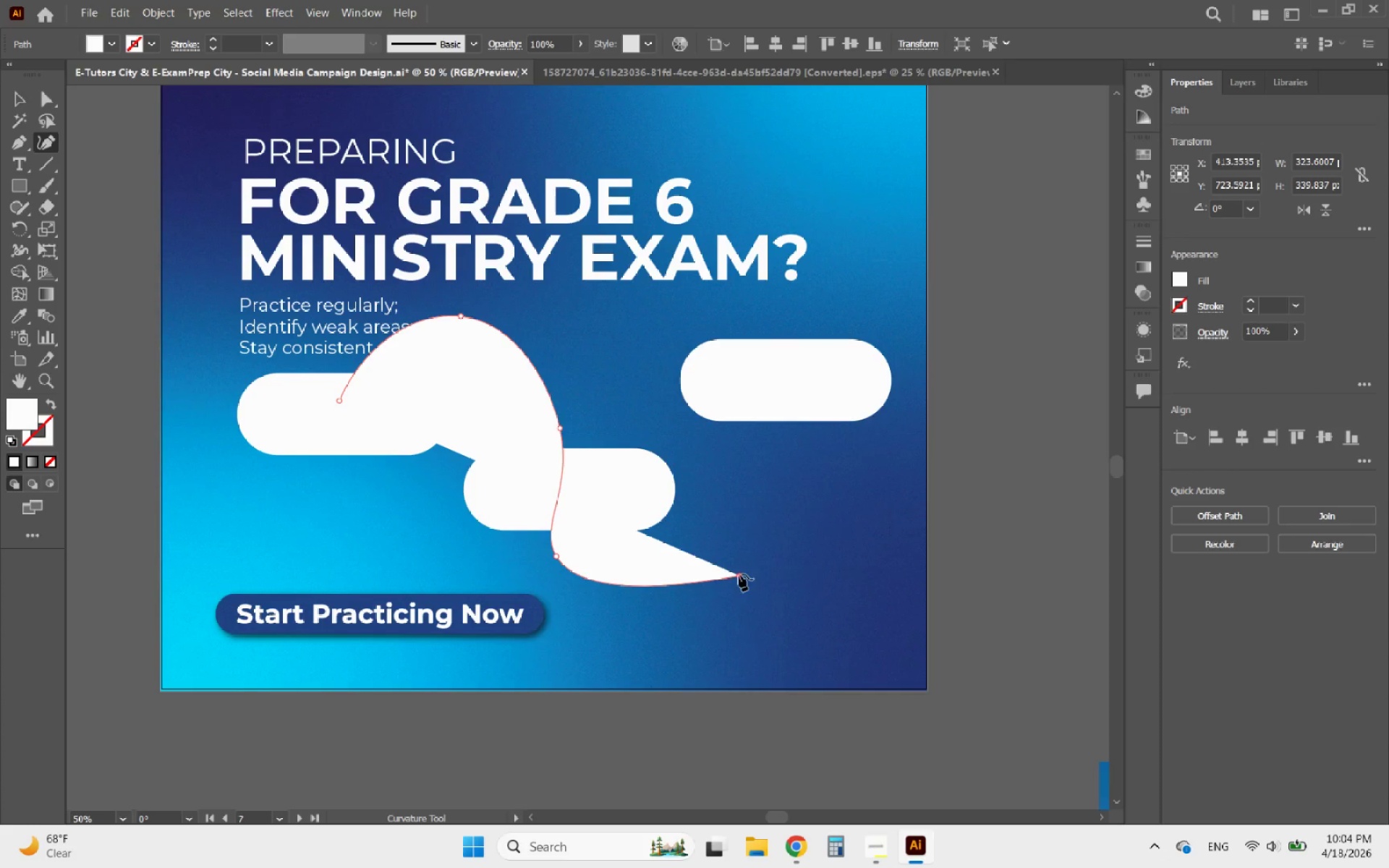 
left_click([661, 401])
 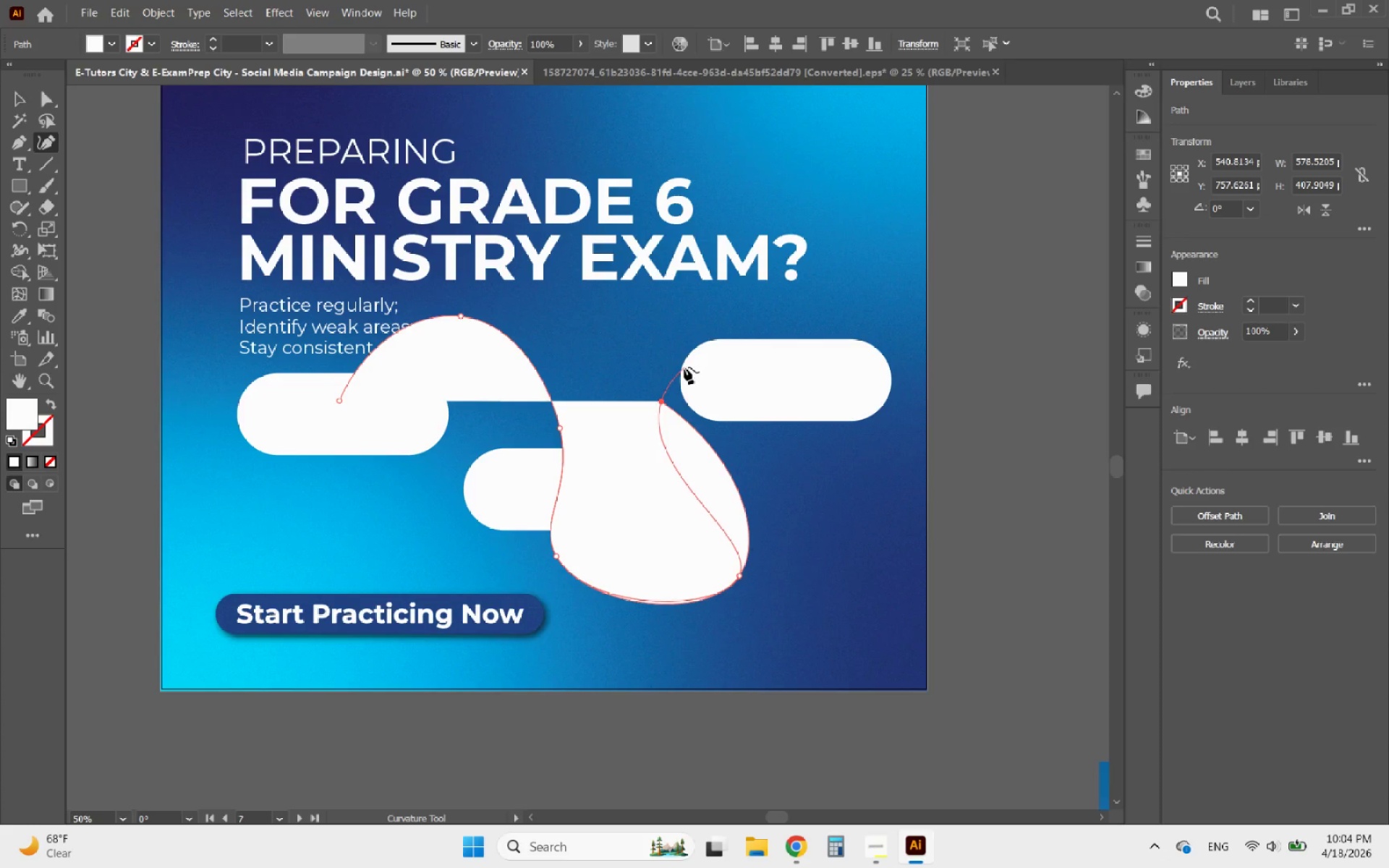 
left_click([683, 367])
 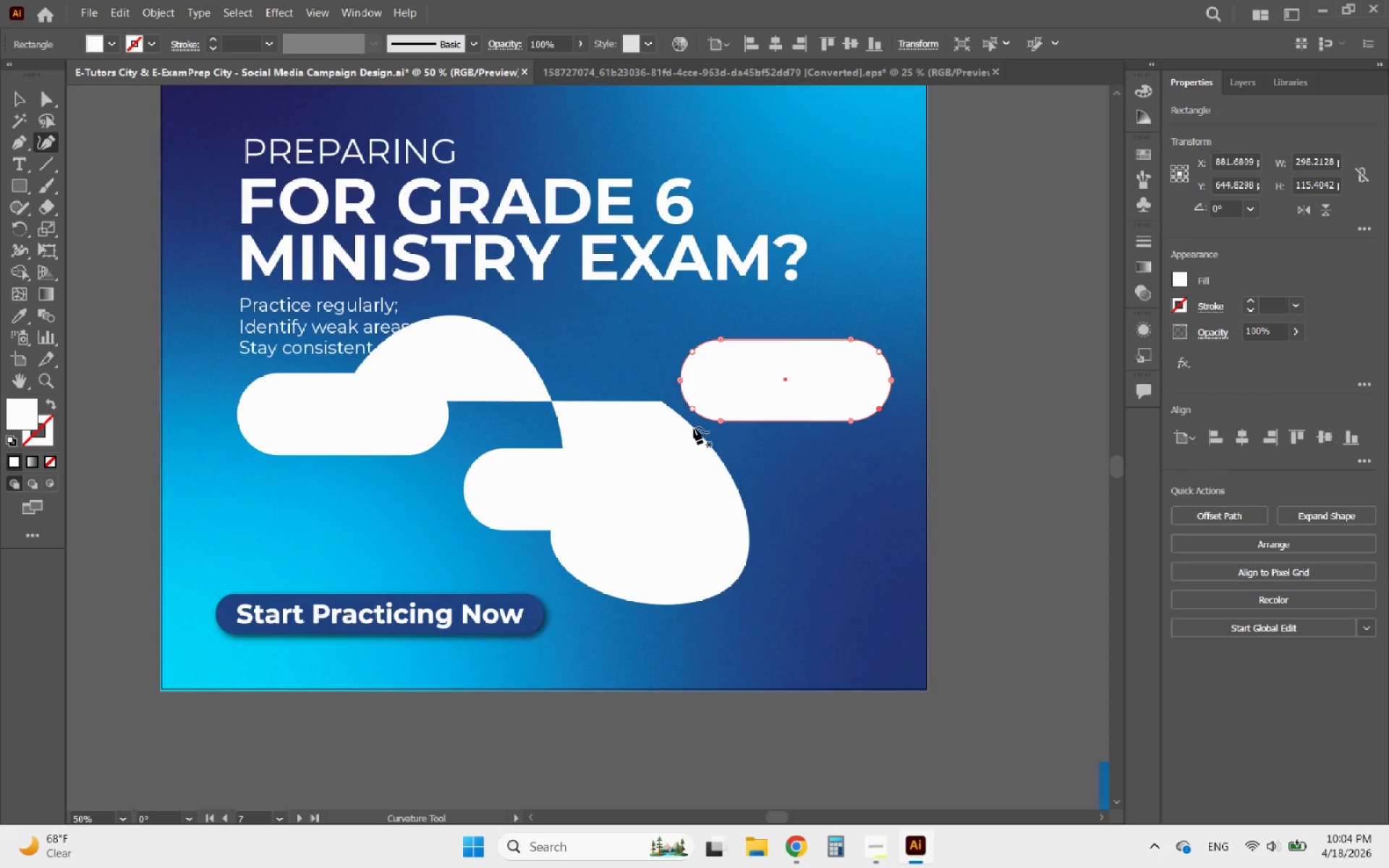 
key(Control+ControlLeft)
 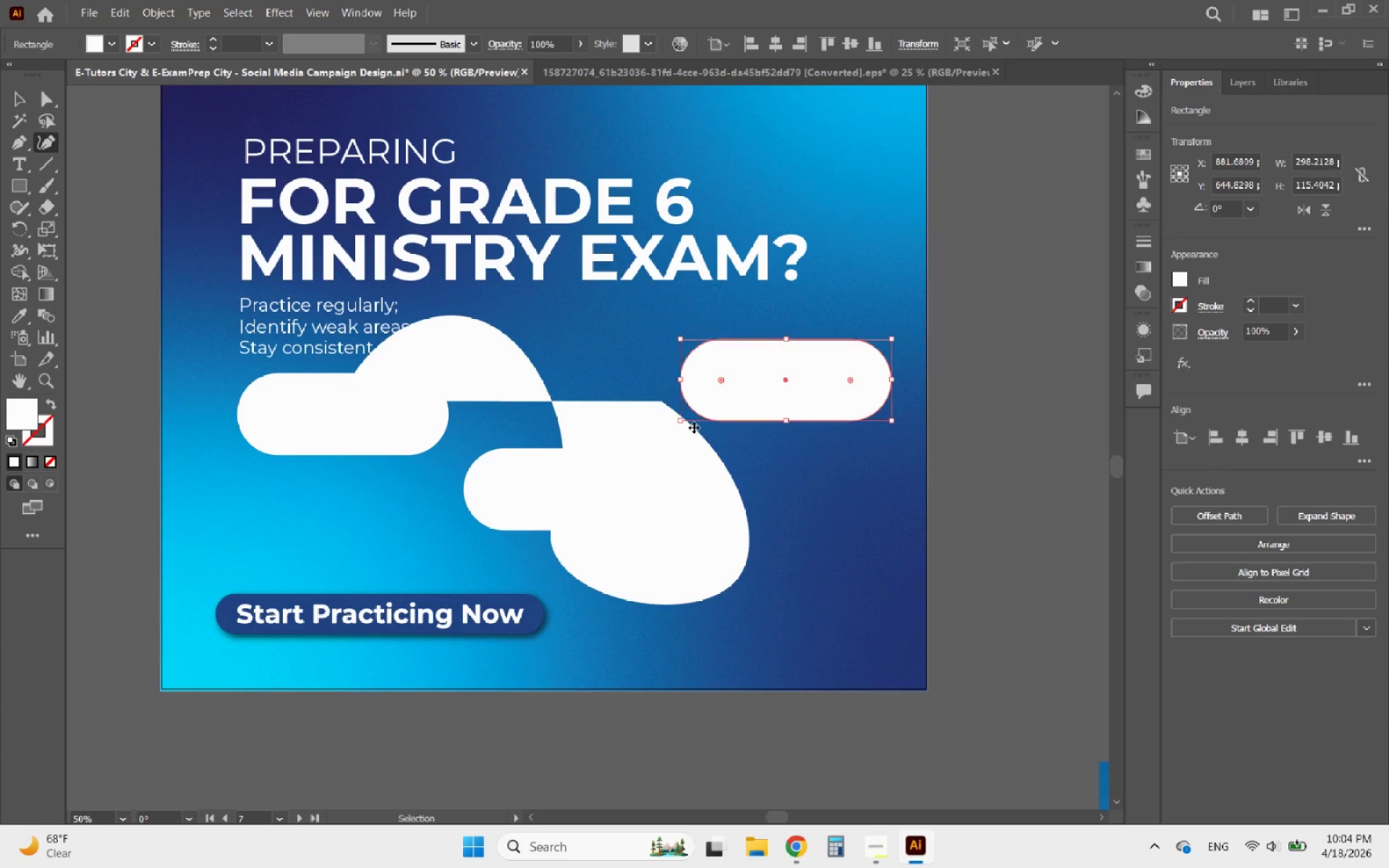 
key(Control+Z)
 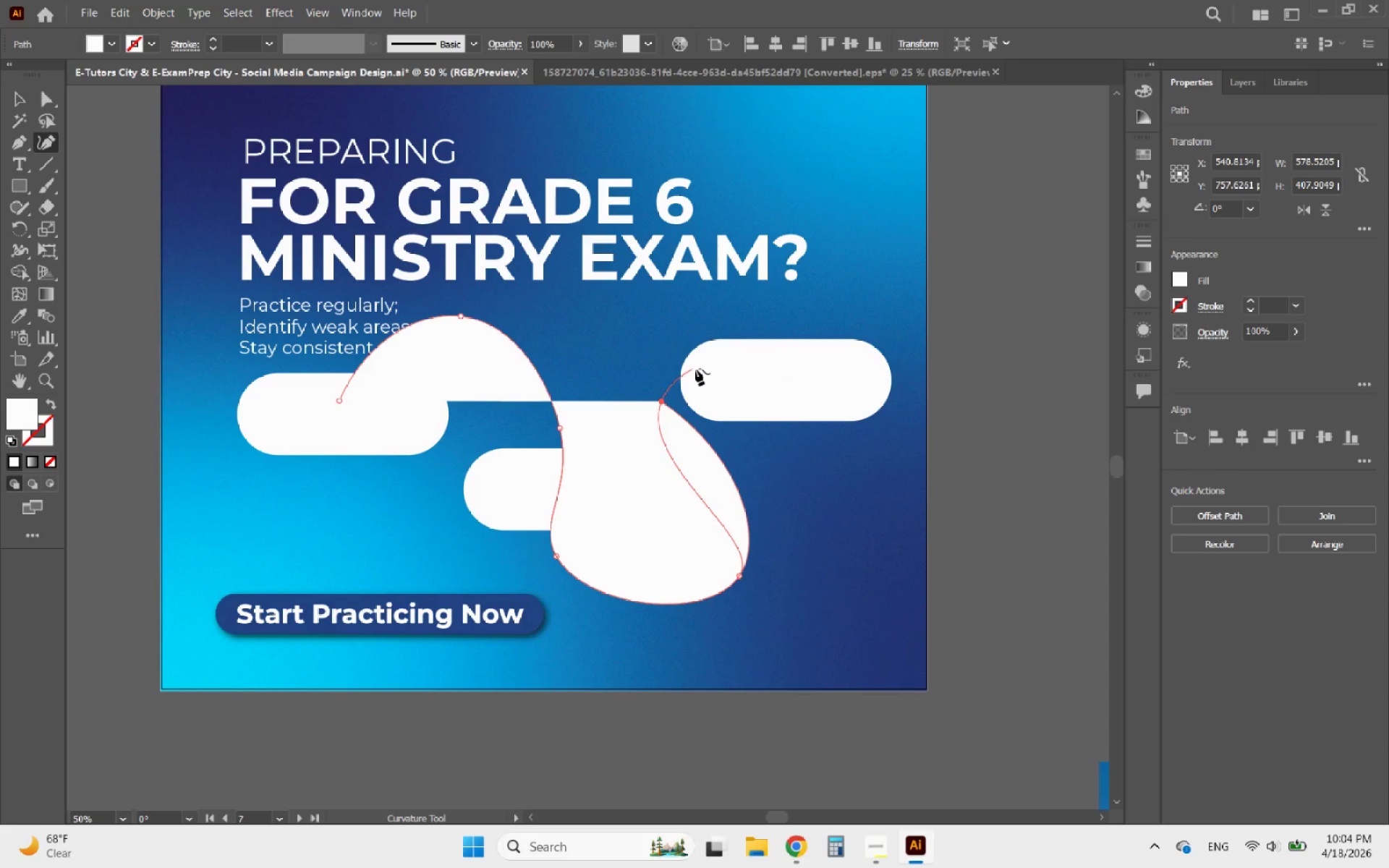 
left_click([697, 369])
 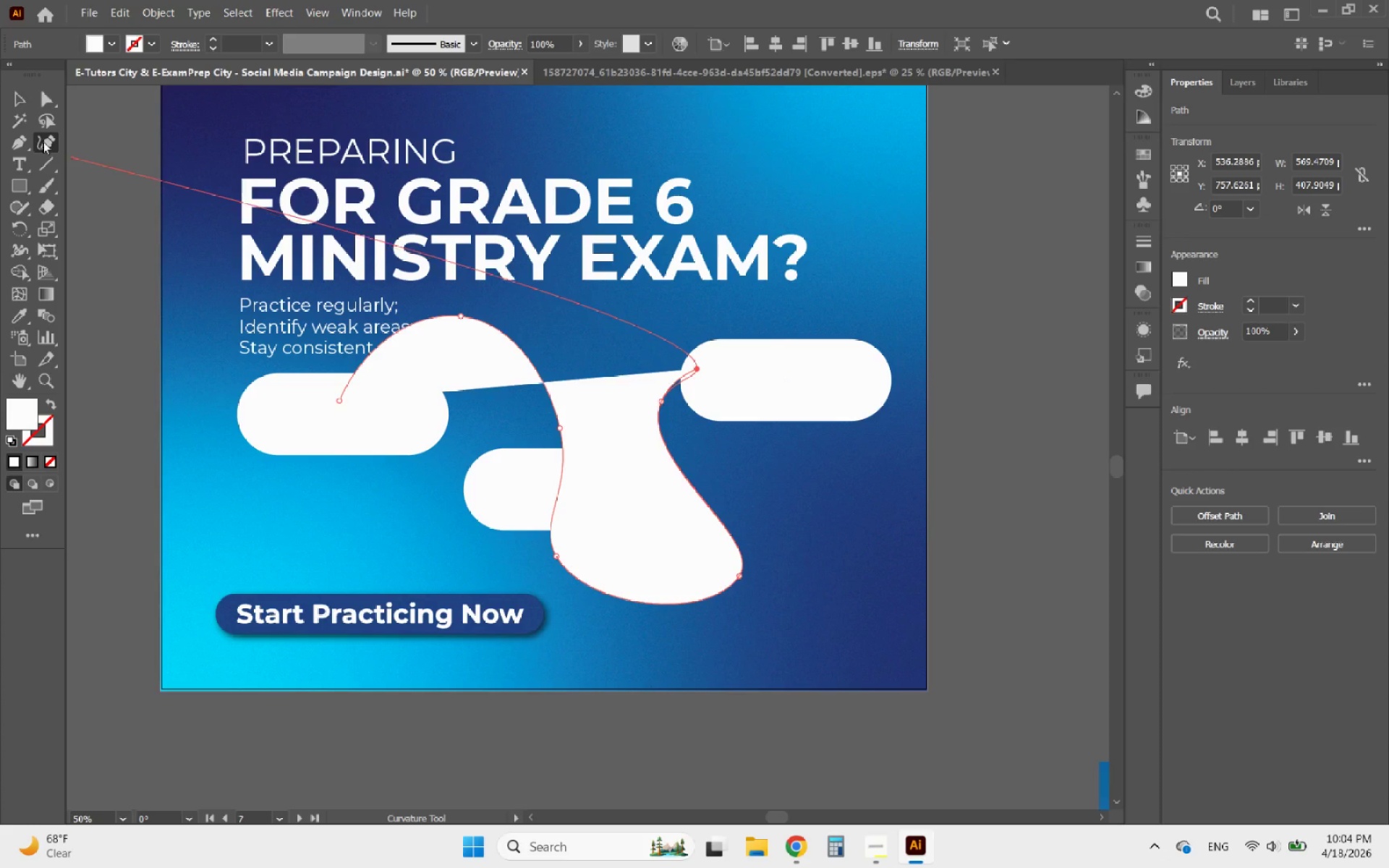 
left_click([9, 90])
 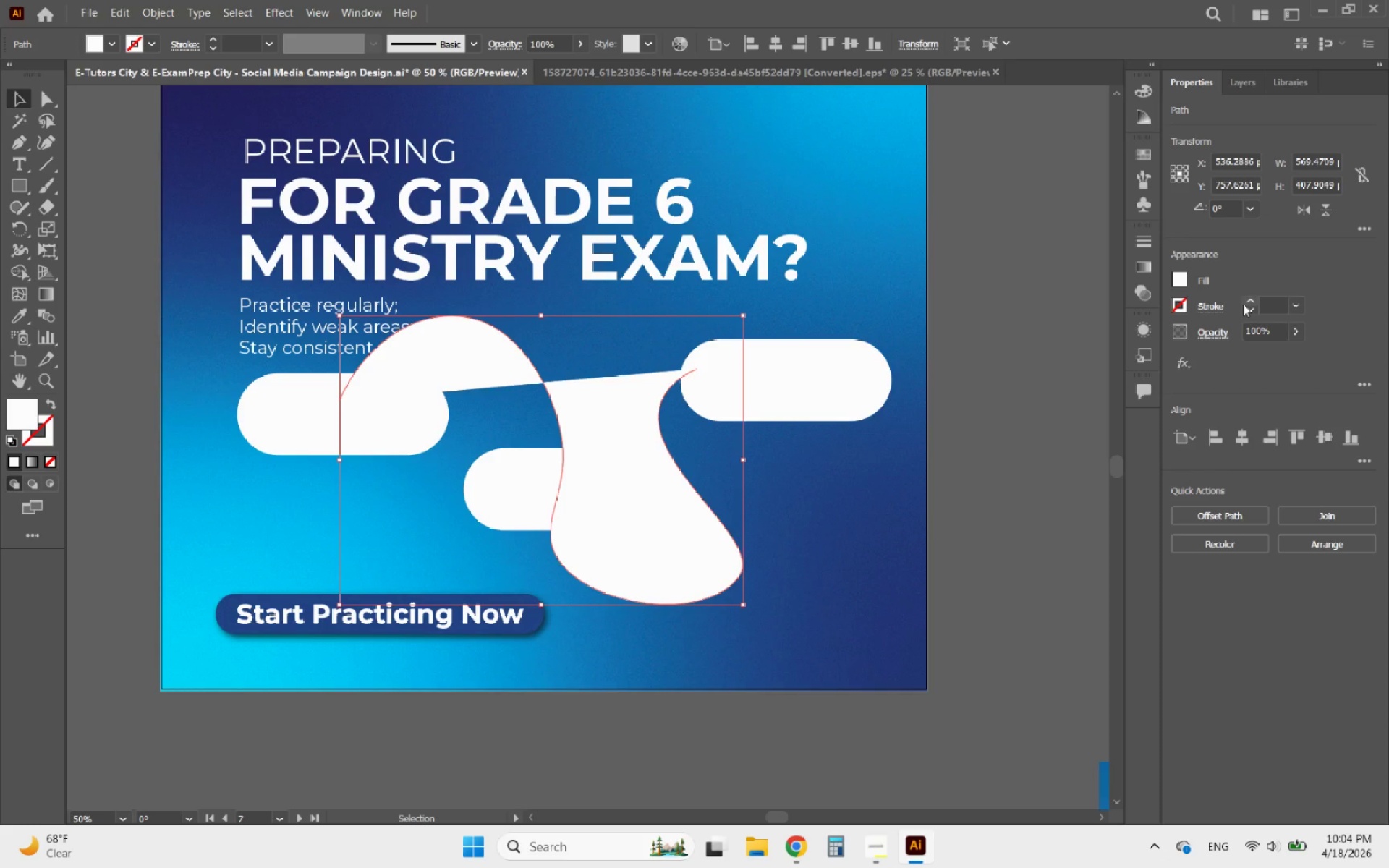 
wait(5.48)
 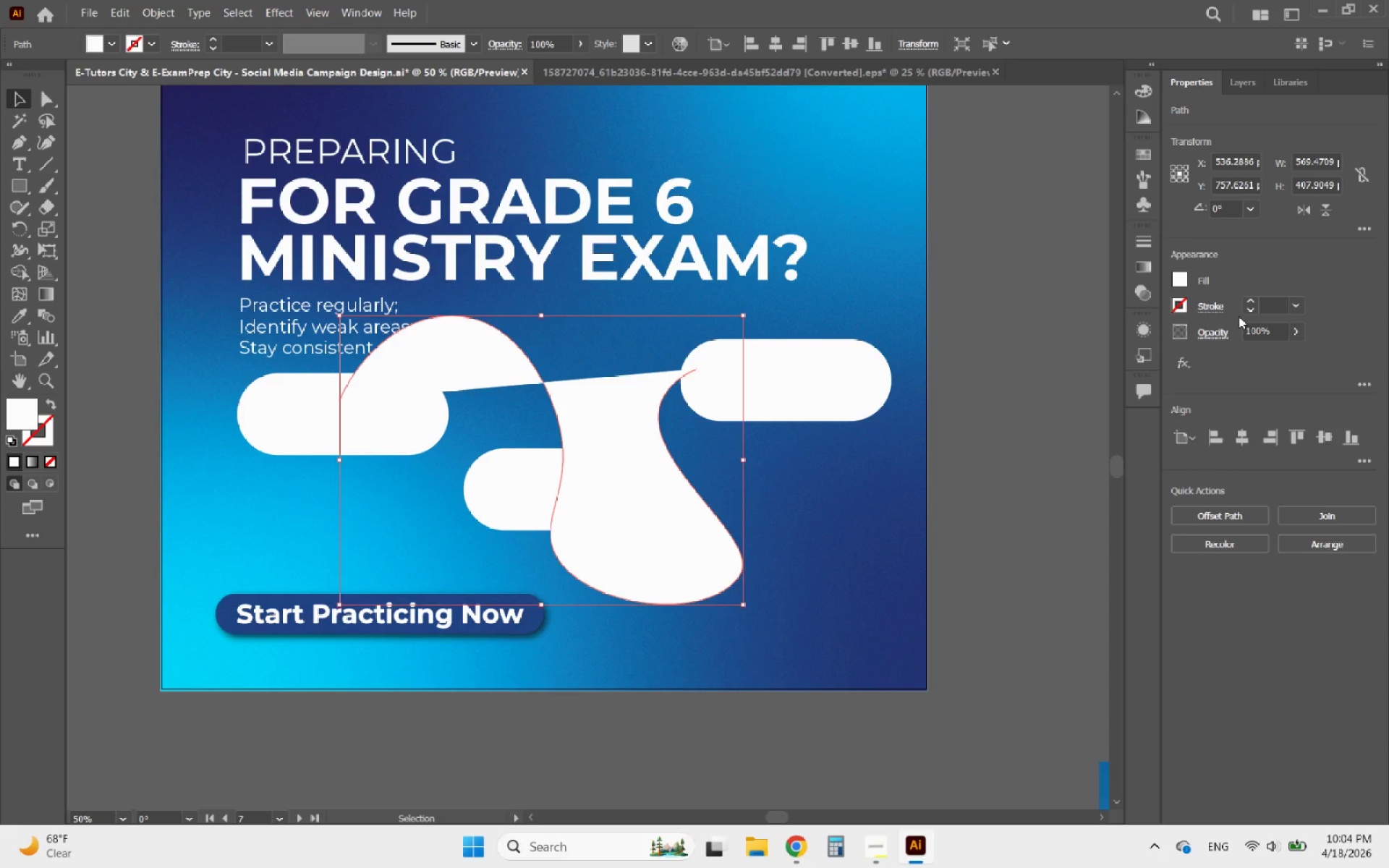 
double_click([1257, 302])
 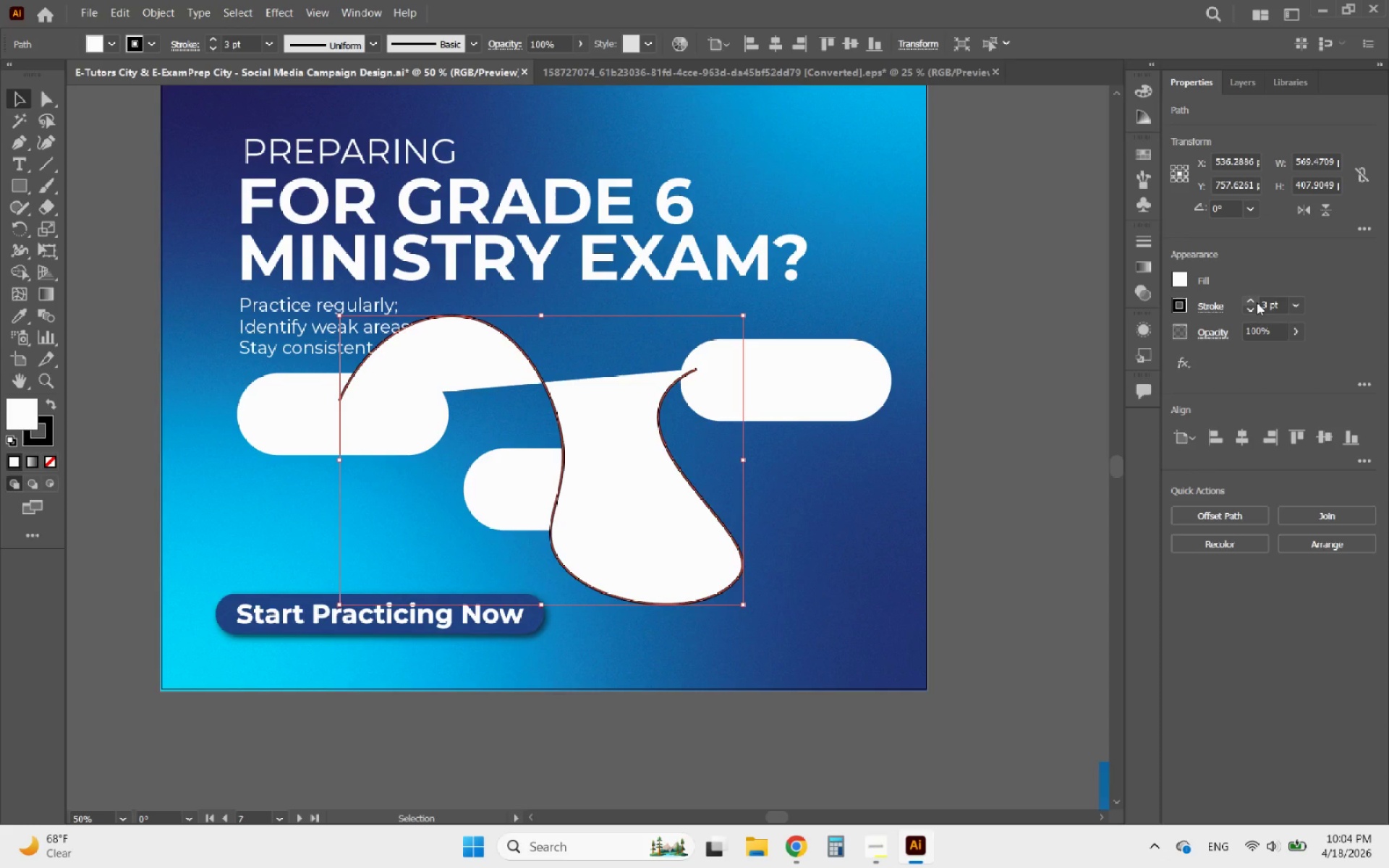 
double_click([1257, 302])
 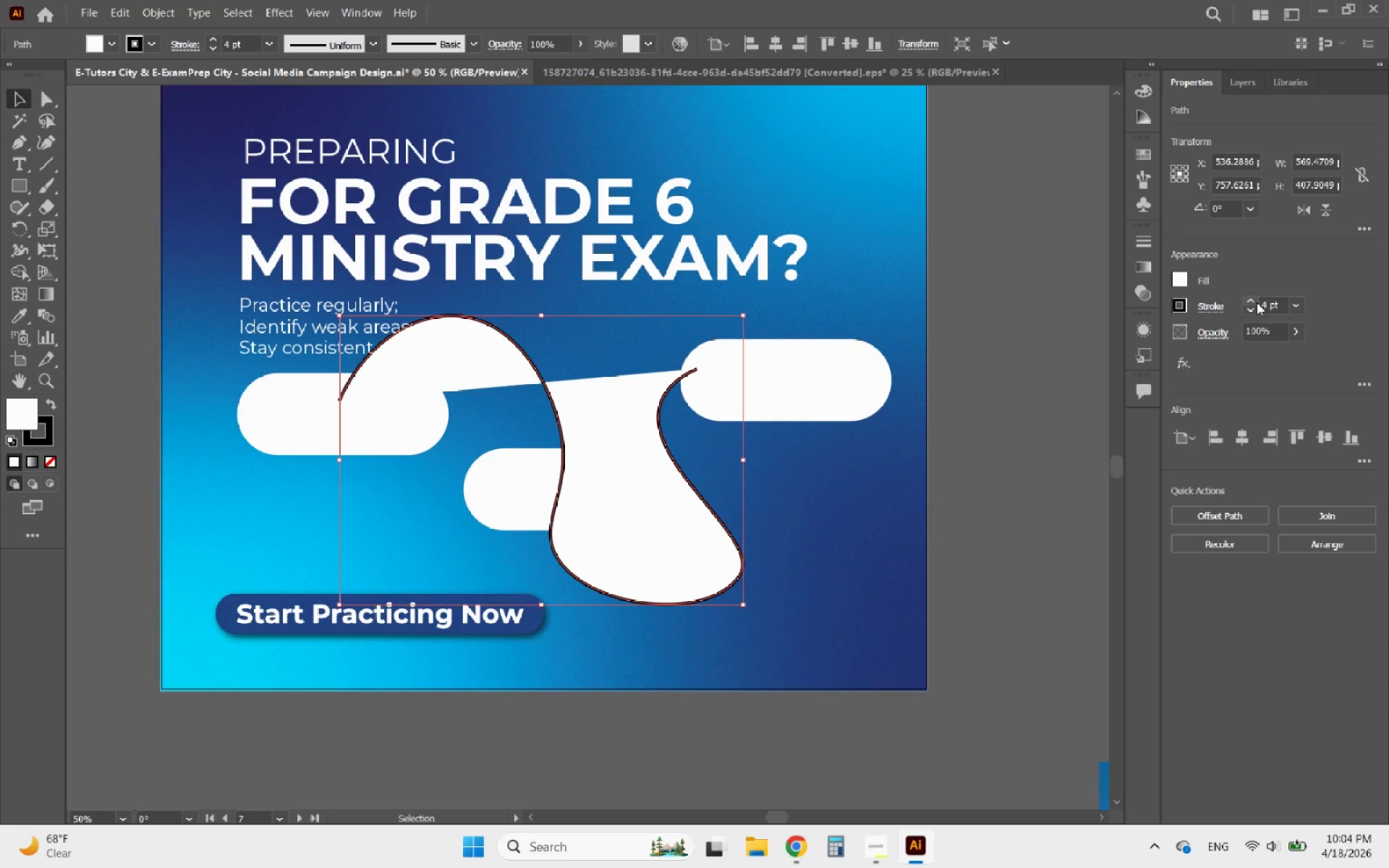 
triple_click([1257, 302])
 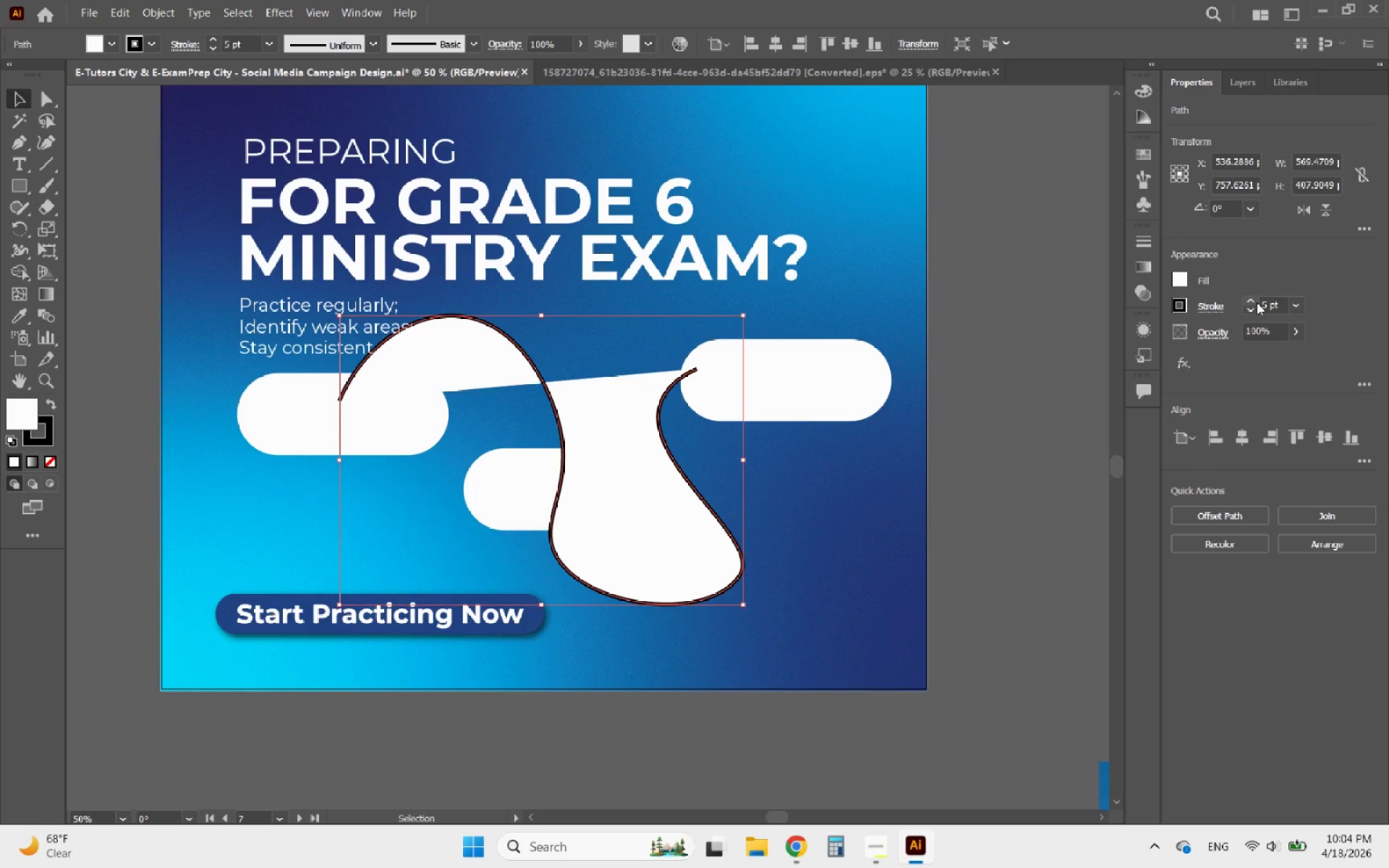 
left_click([1257, 302])
 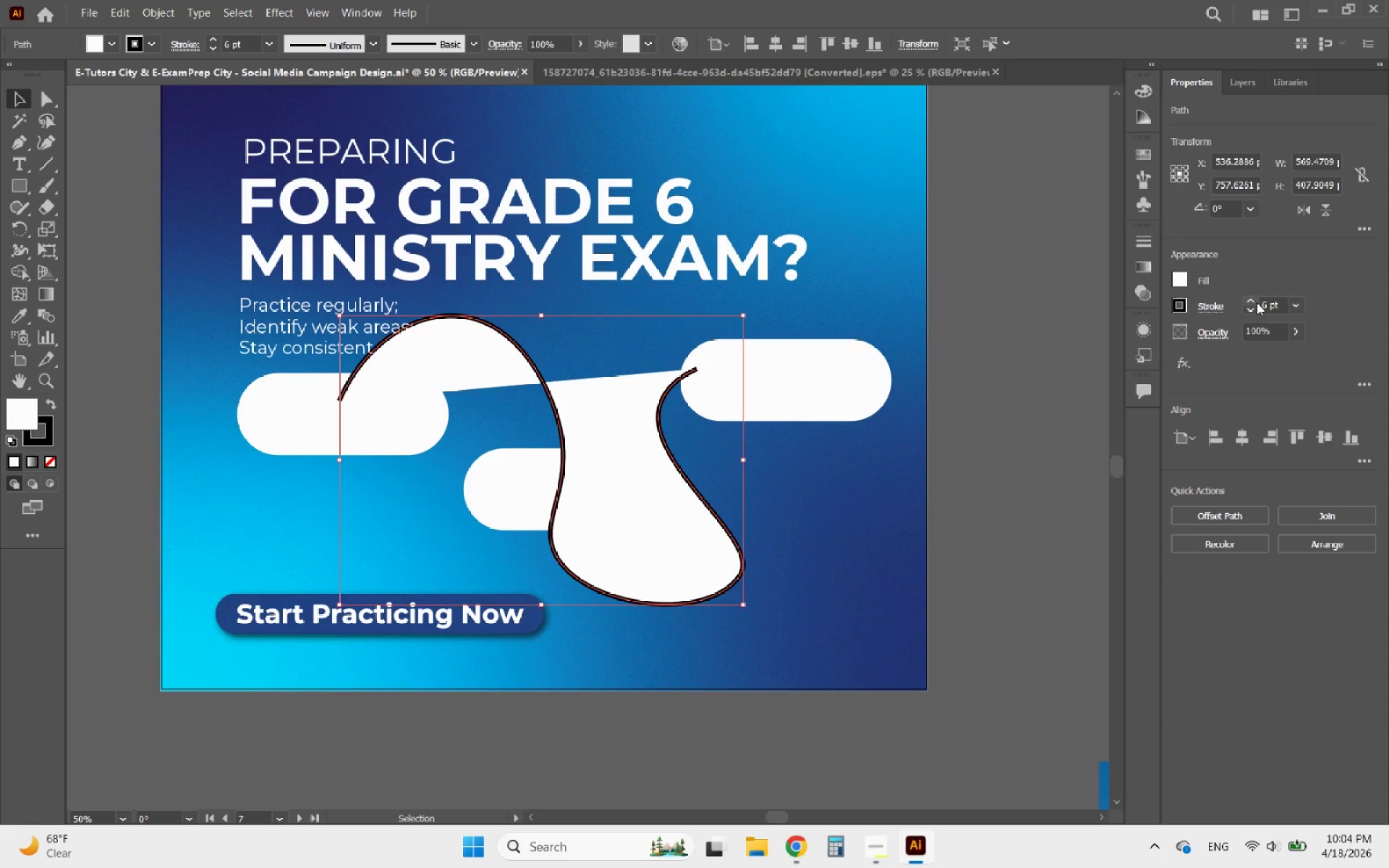 
double_click([1257, 302])
 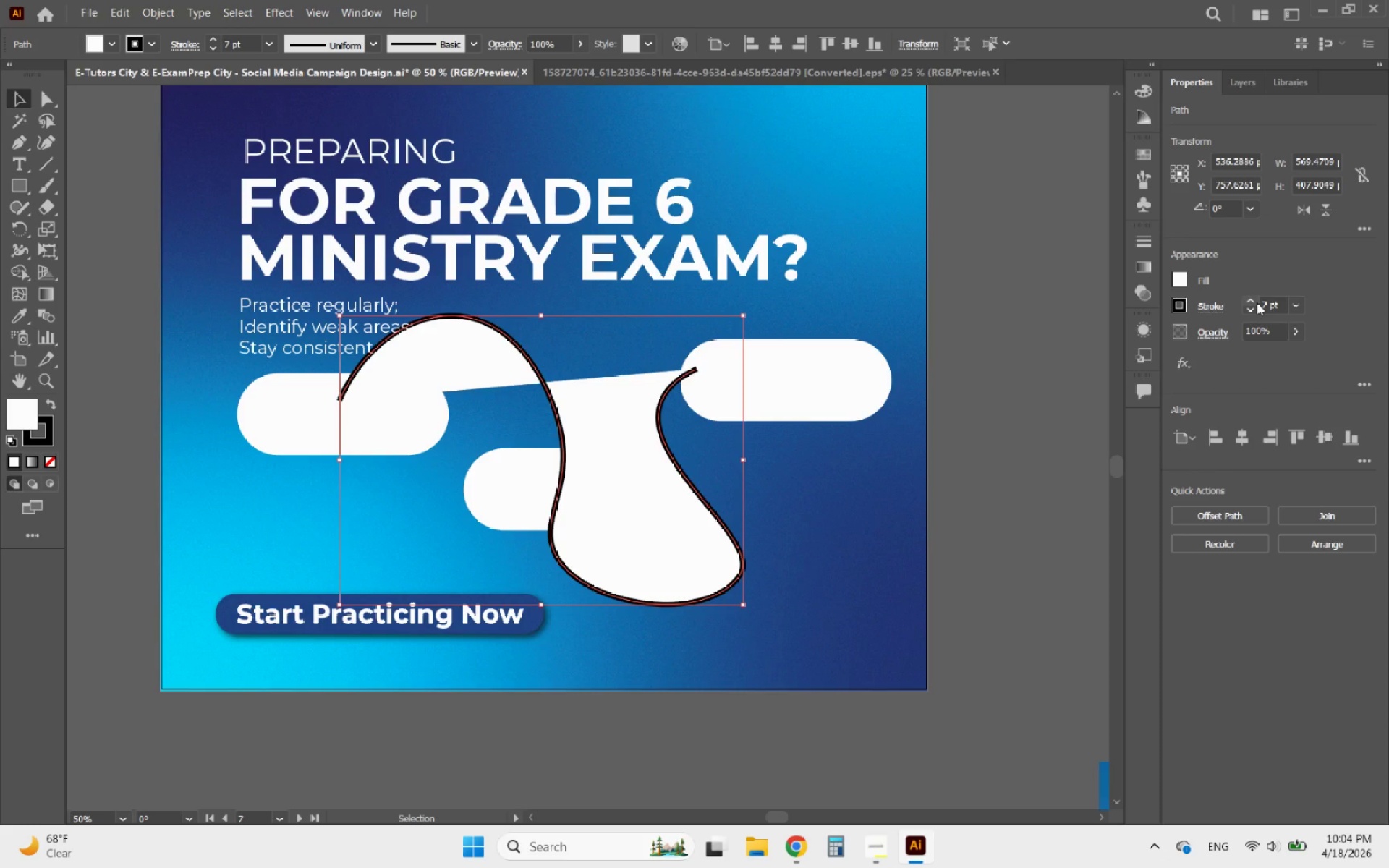 
left_click([1257, 302])
 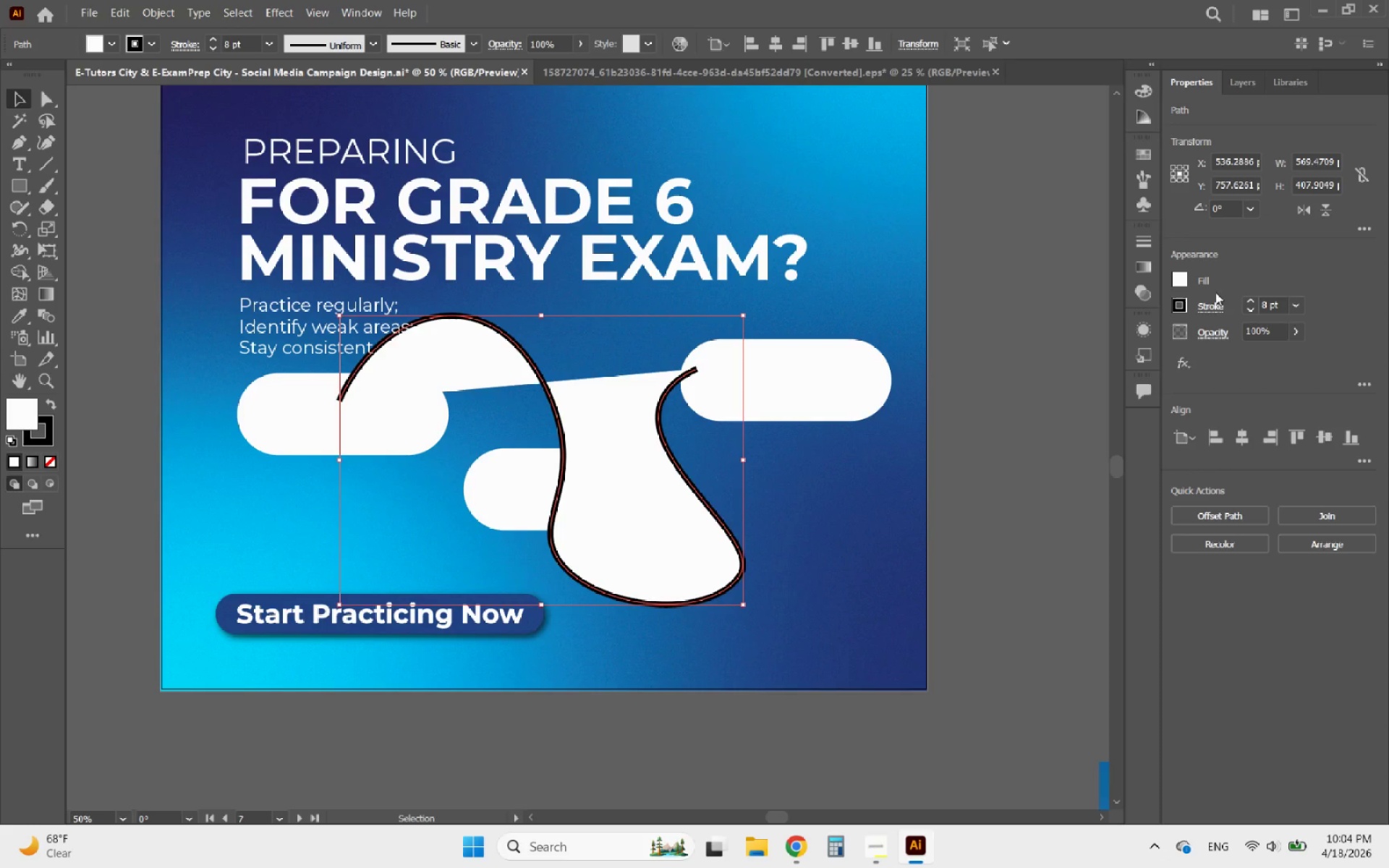 
left_click([1181, 276])
 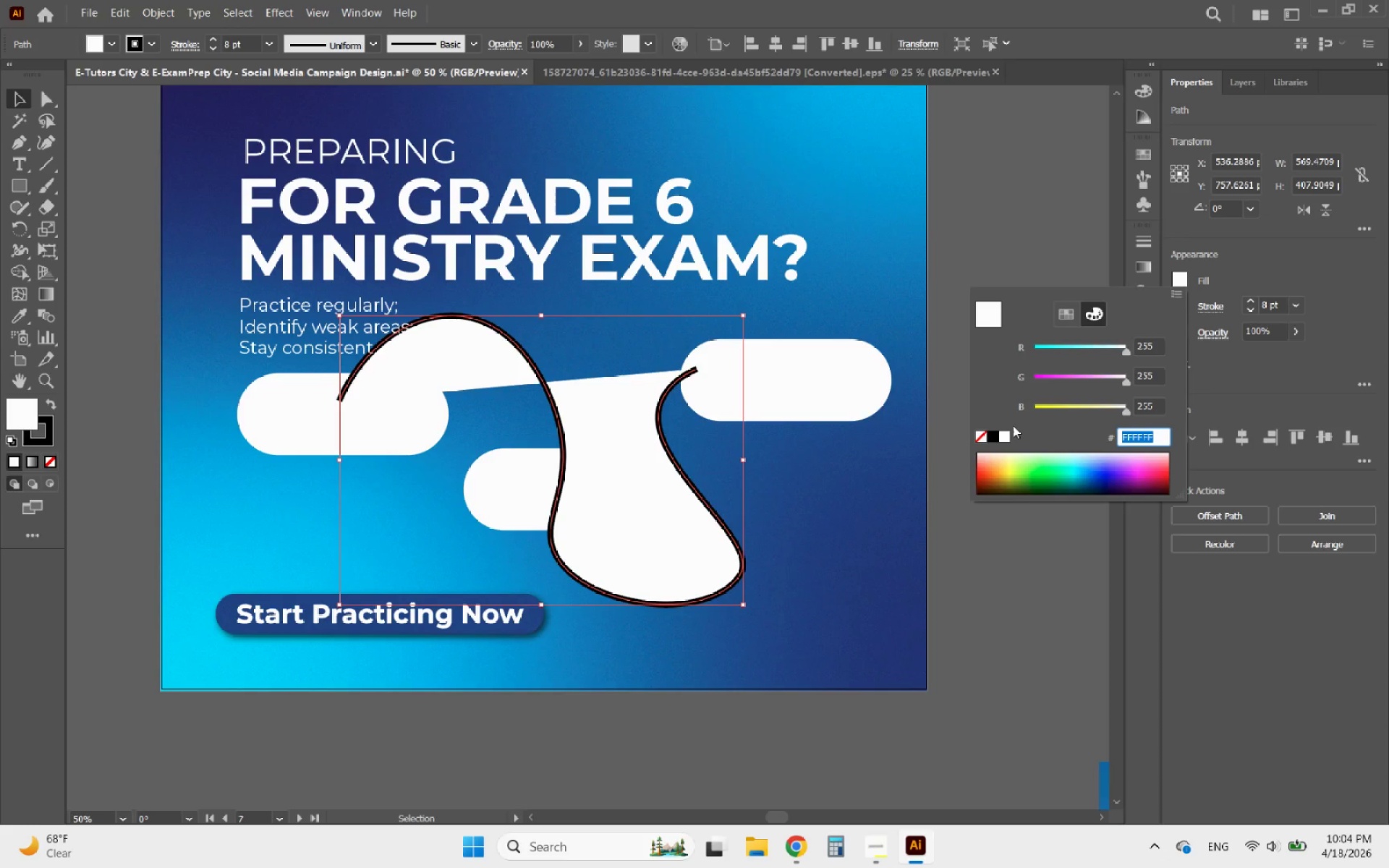 
left_click([973, 438])
 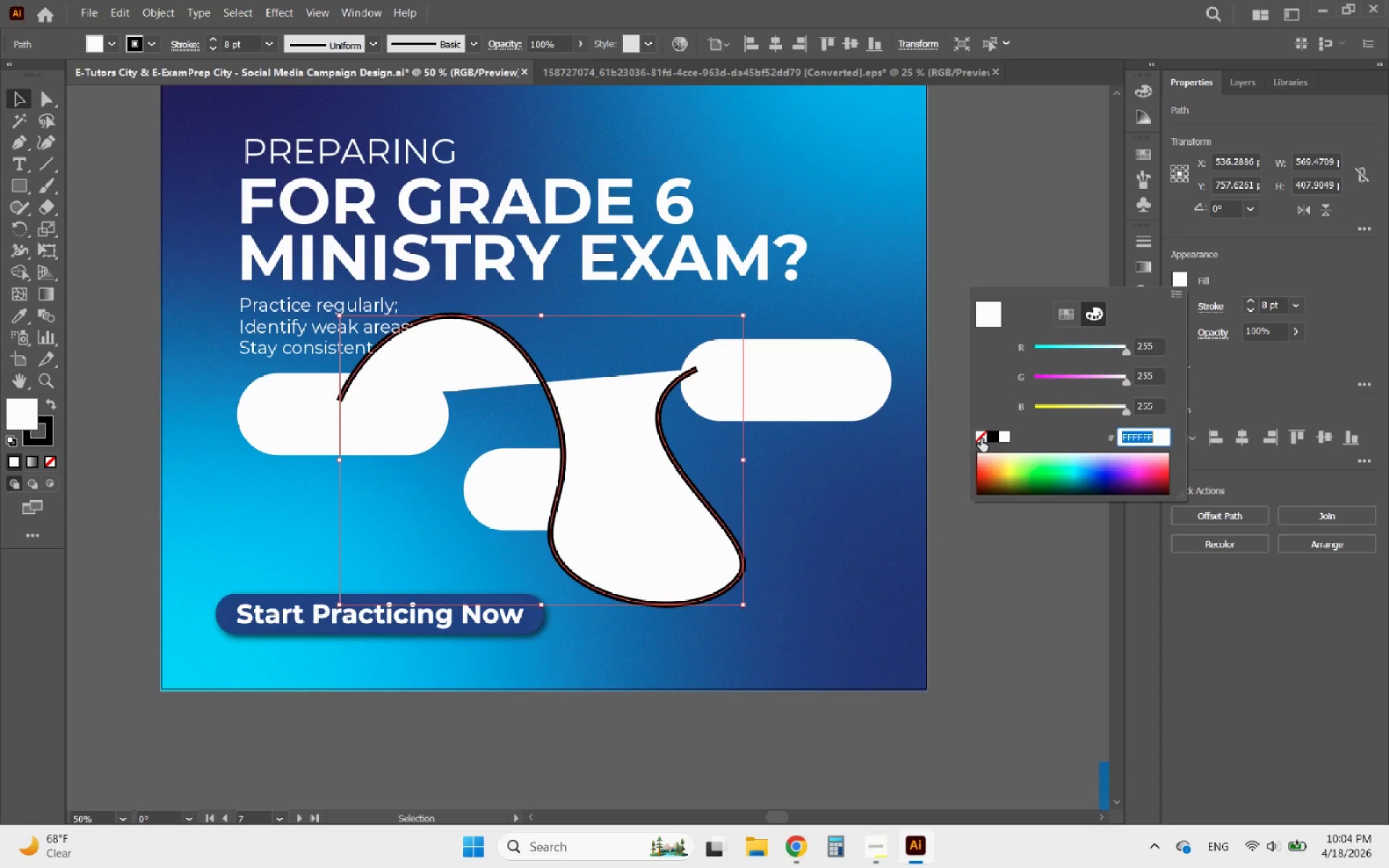 
left_click([981, 438])
 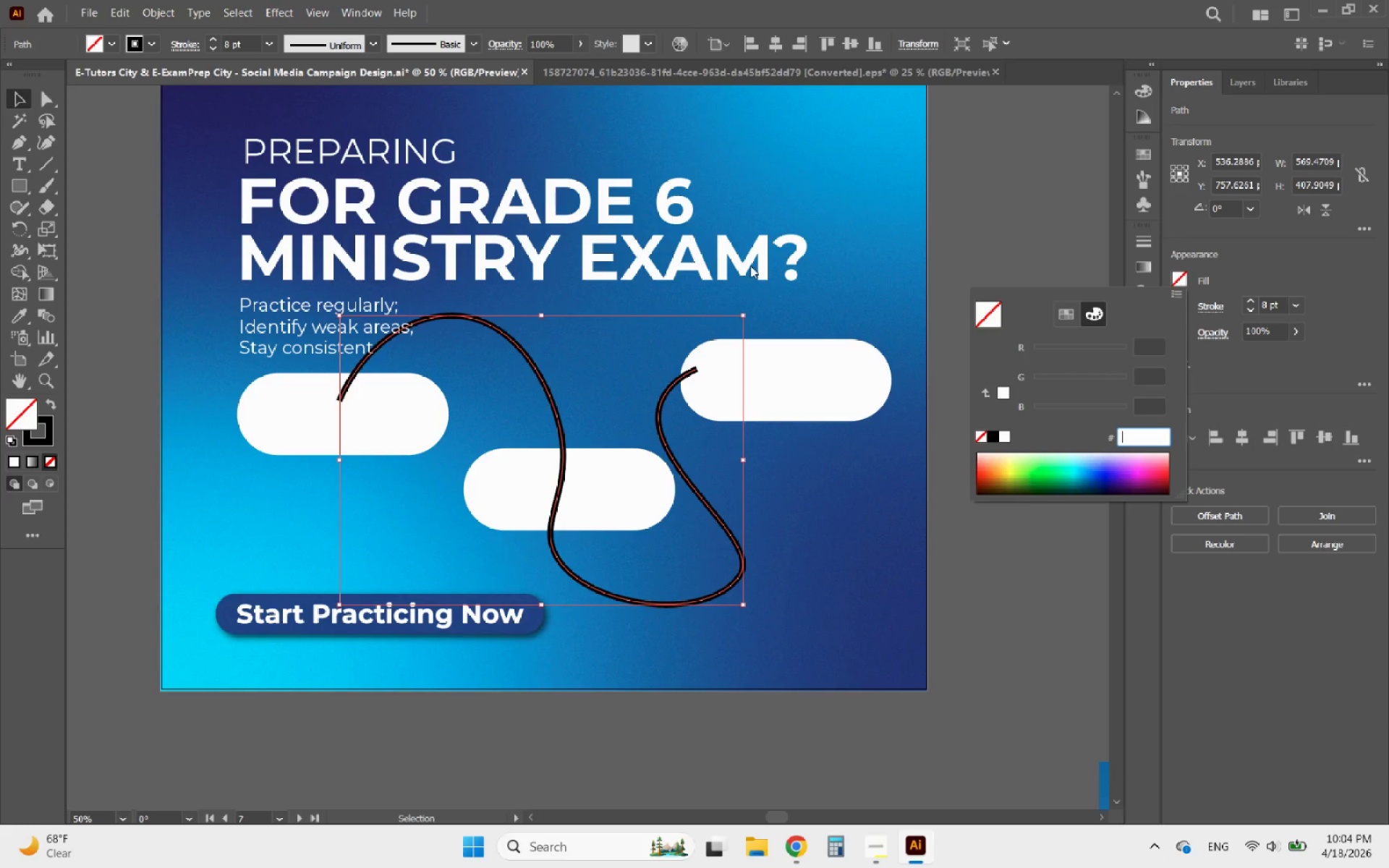 
left_click([1018, 208])
 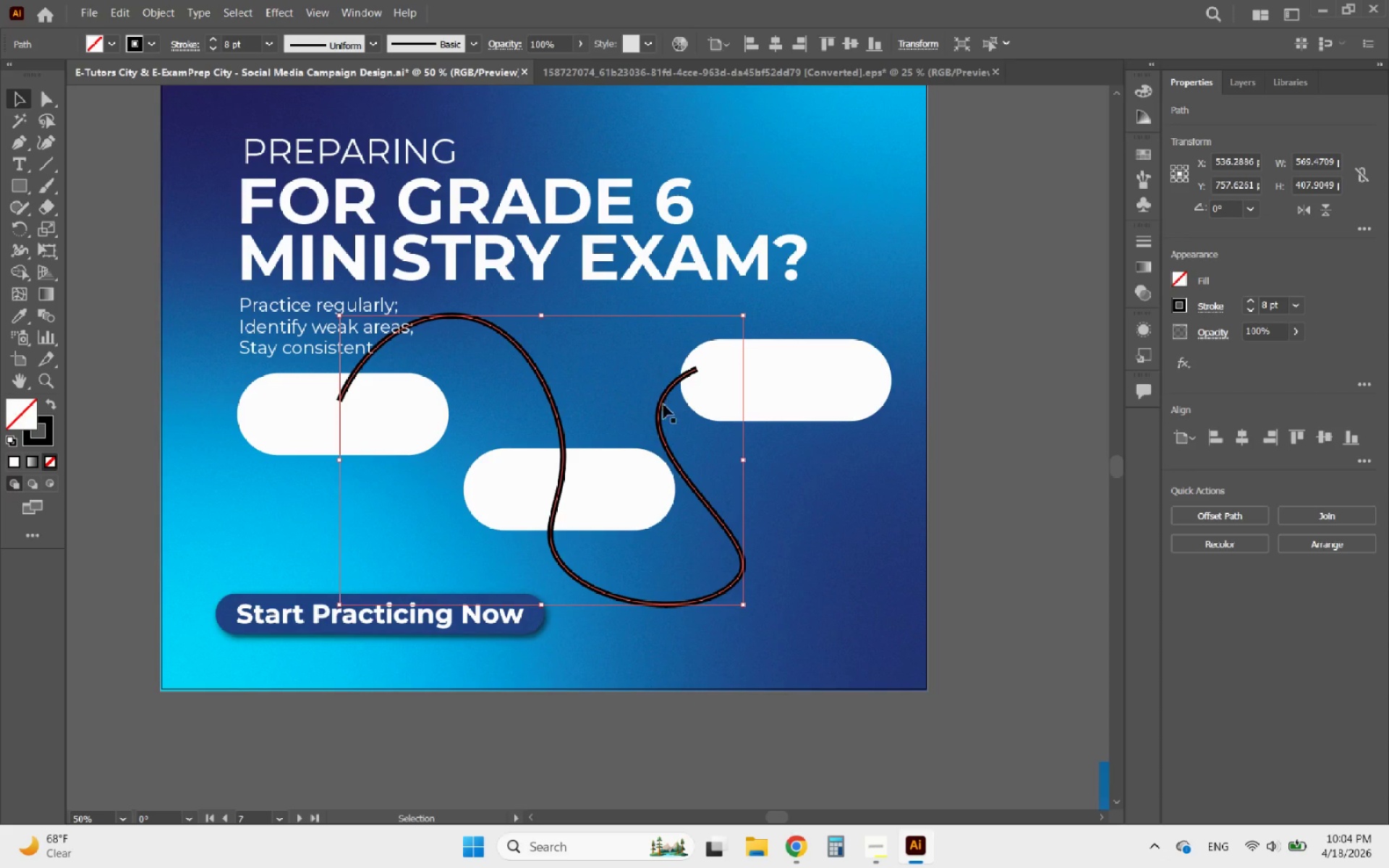 
hold_key(key=AltLeft, duration=0.35)
scroll: coordinate [668, 411], scroll_direction: down, amount: 2.0
 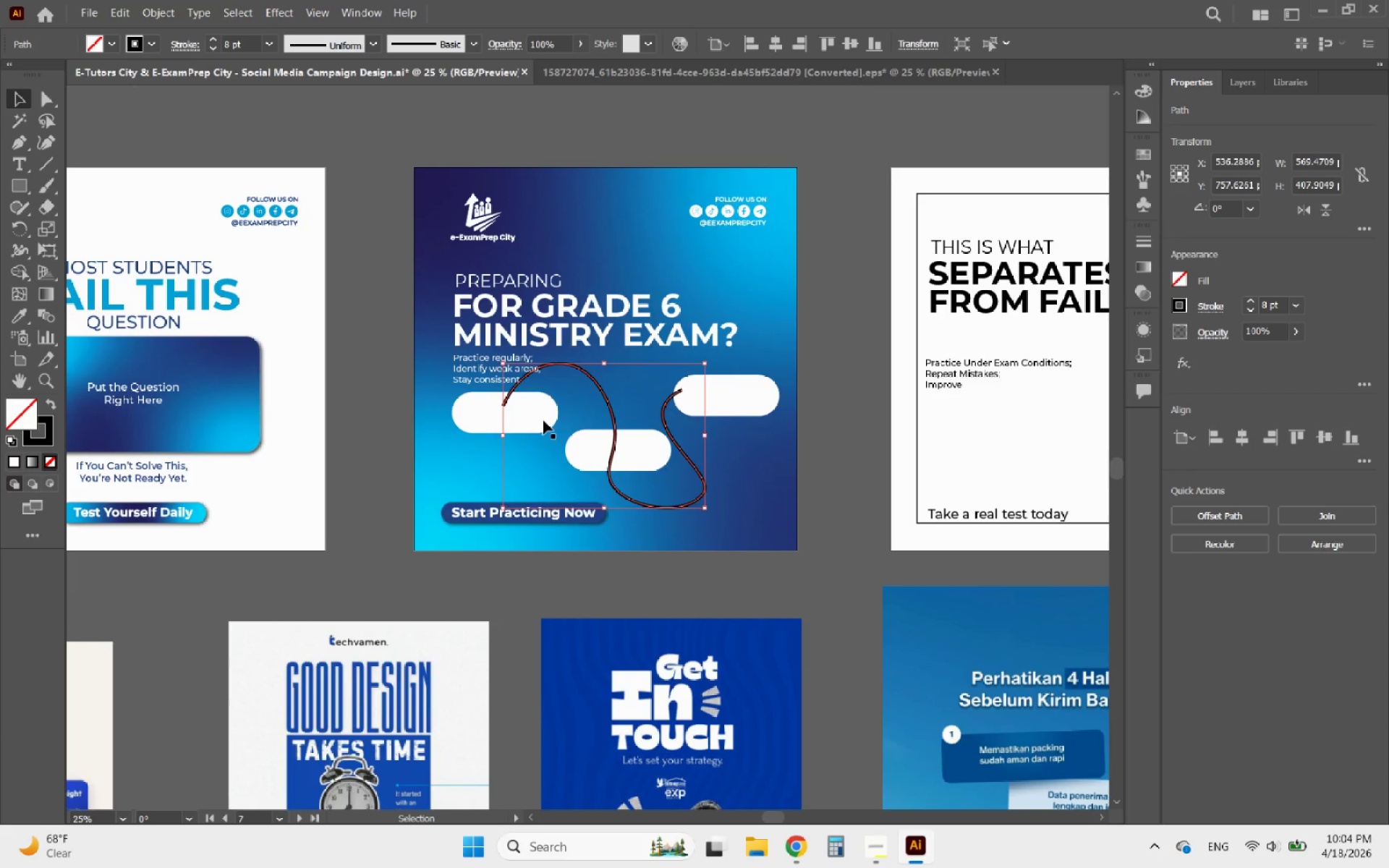 
left_click([543, 420])
 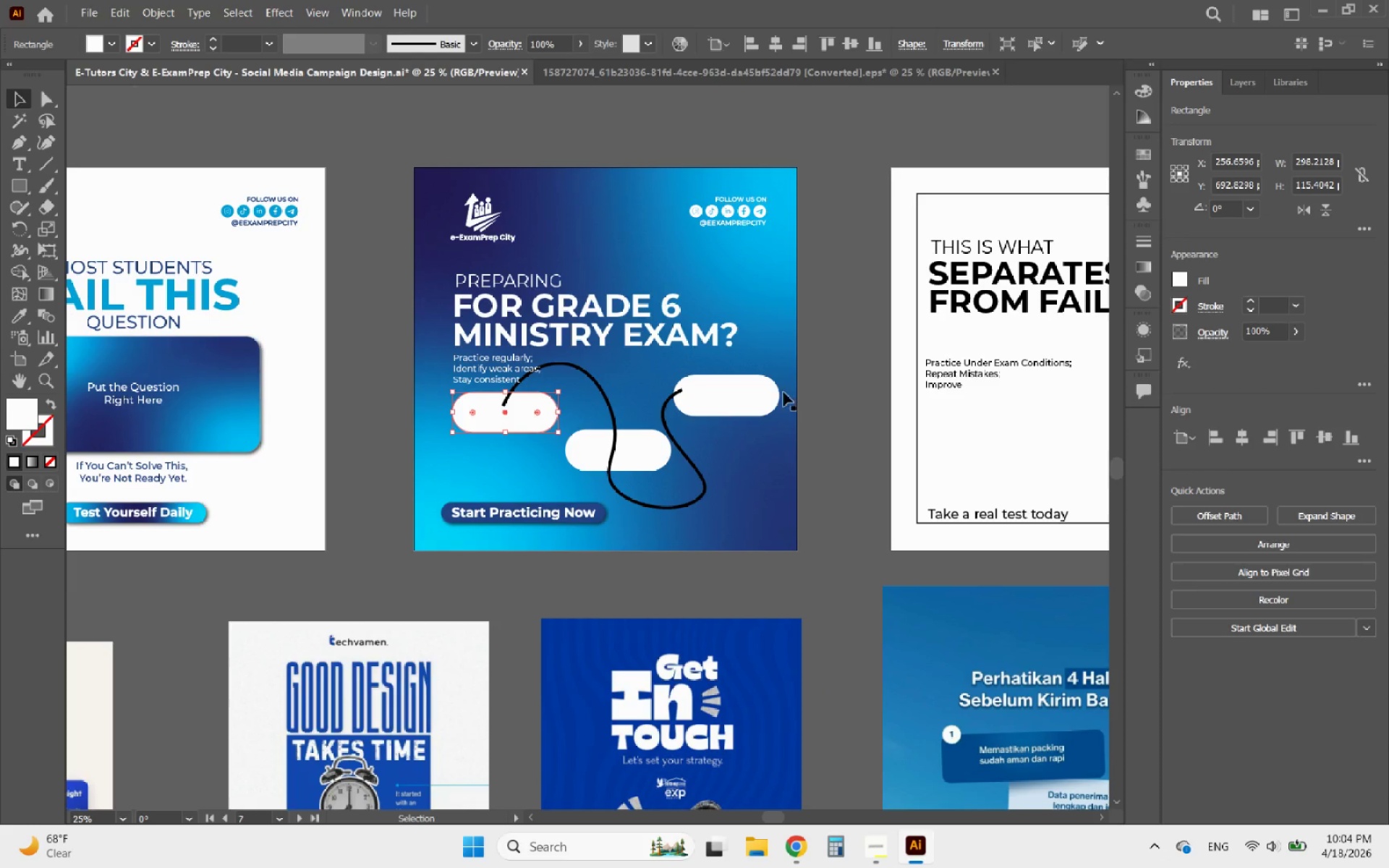 
hold_key(key=ShiftLeft, duration=0.94)
left_click([756, 392])
 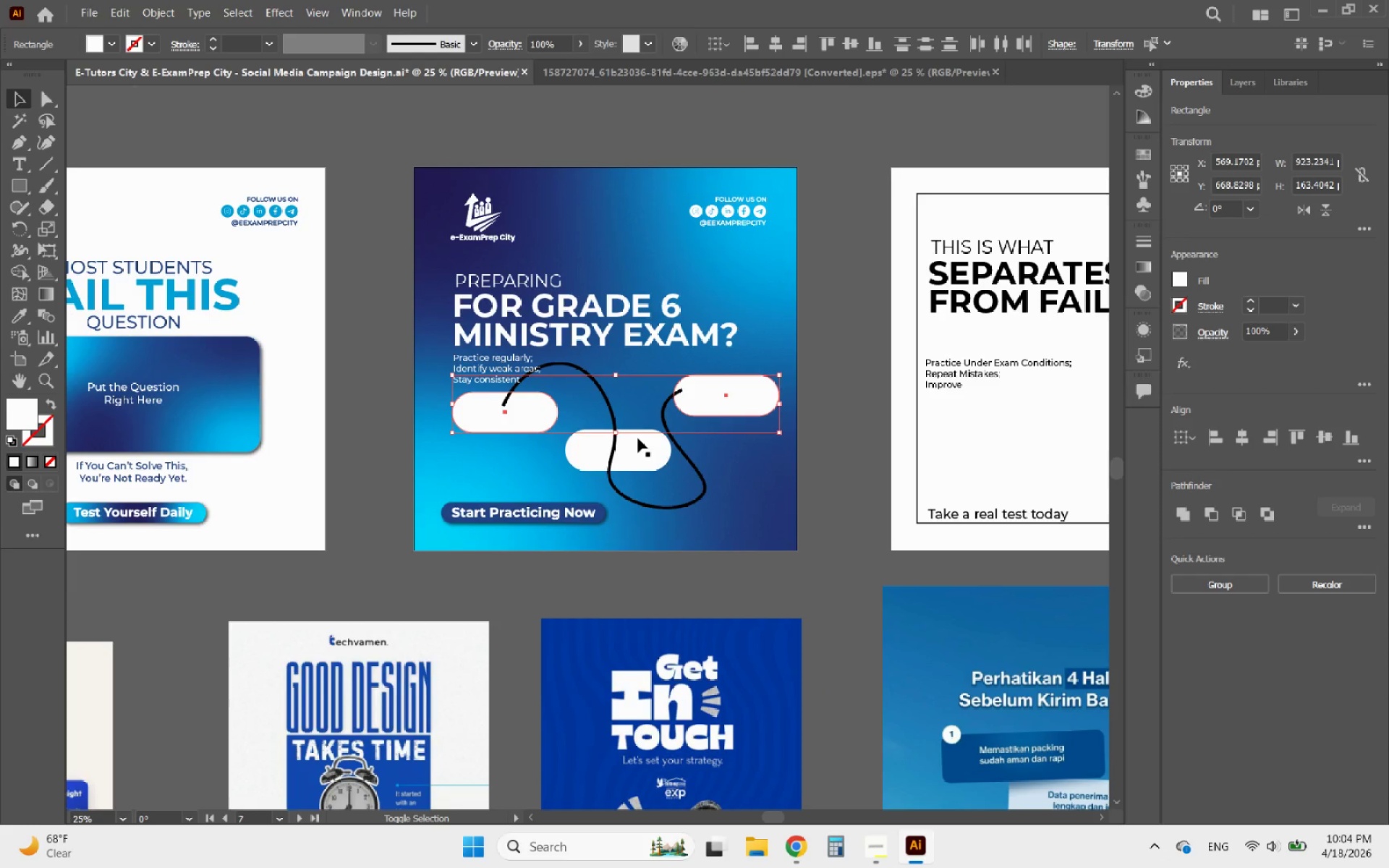 
left_click([634, 456])
 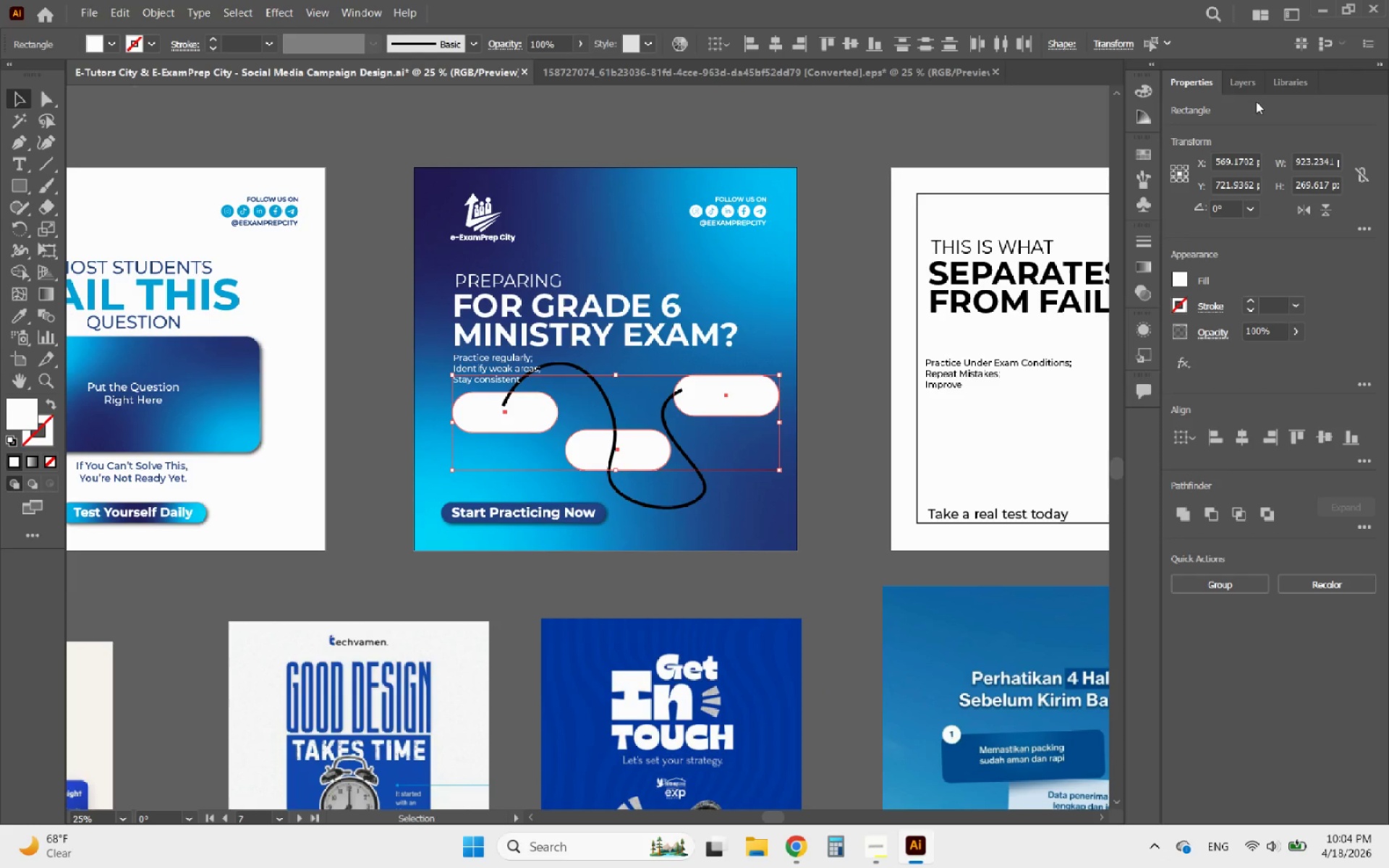 
left_click([1256, 83])
 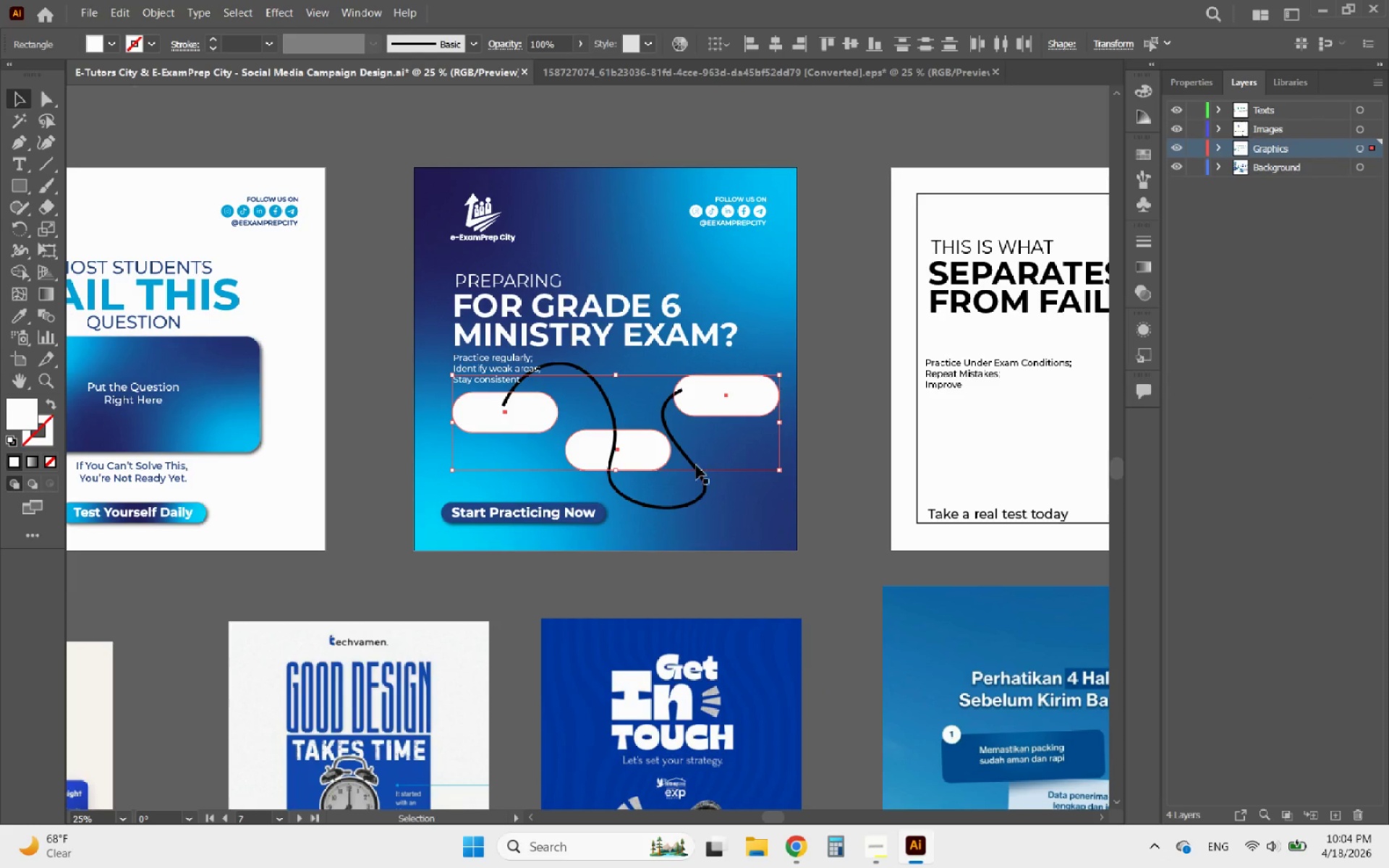 
left_click([696, 468])
 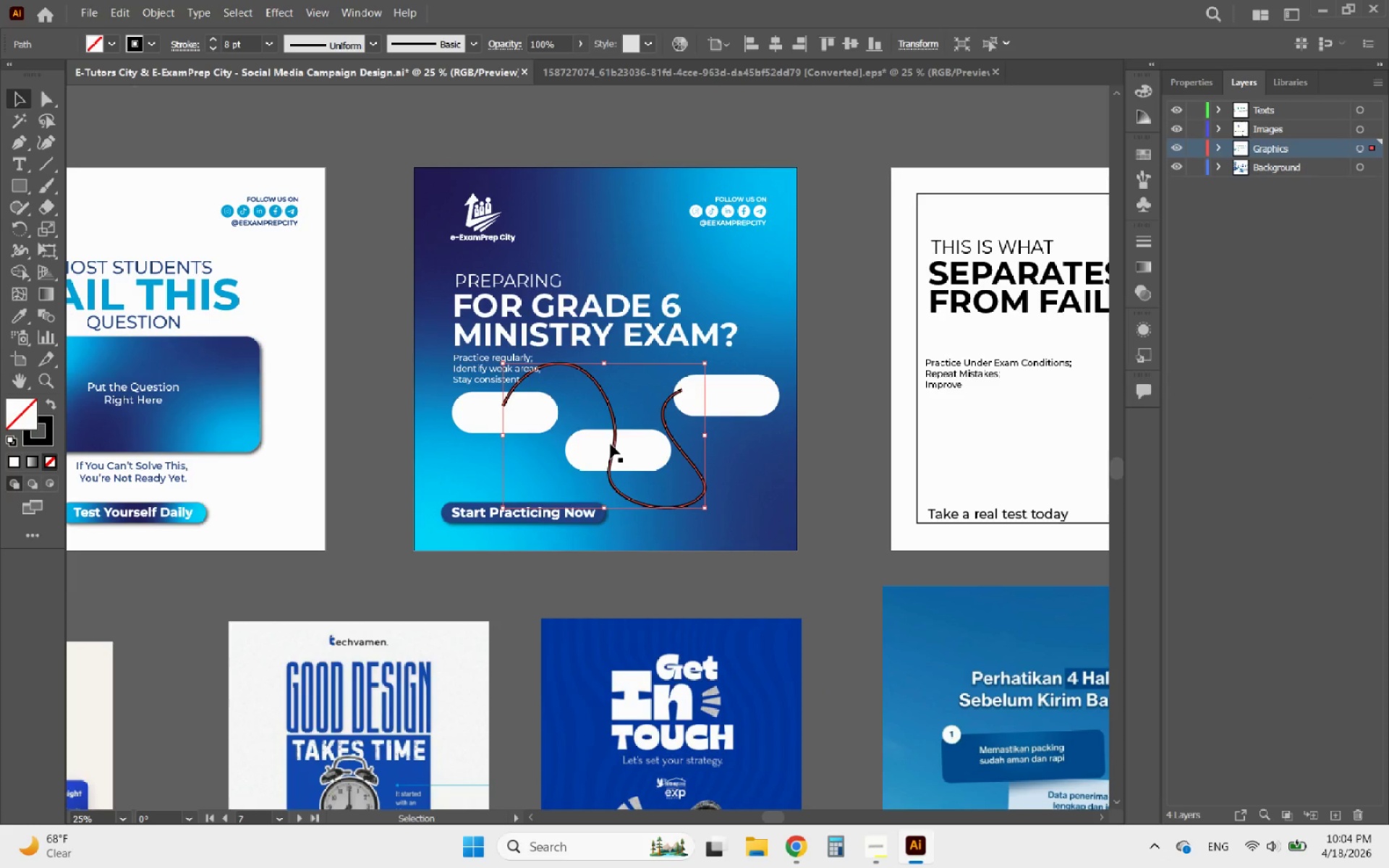 
hold_key(key=AltLeft, duration=0.94)
scroll: coordinate [611, 444], scroll_direction: up, amount: 4.0
 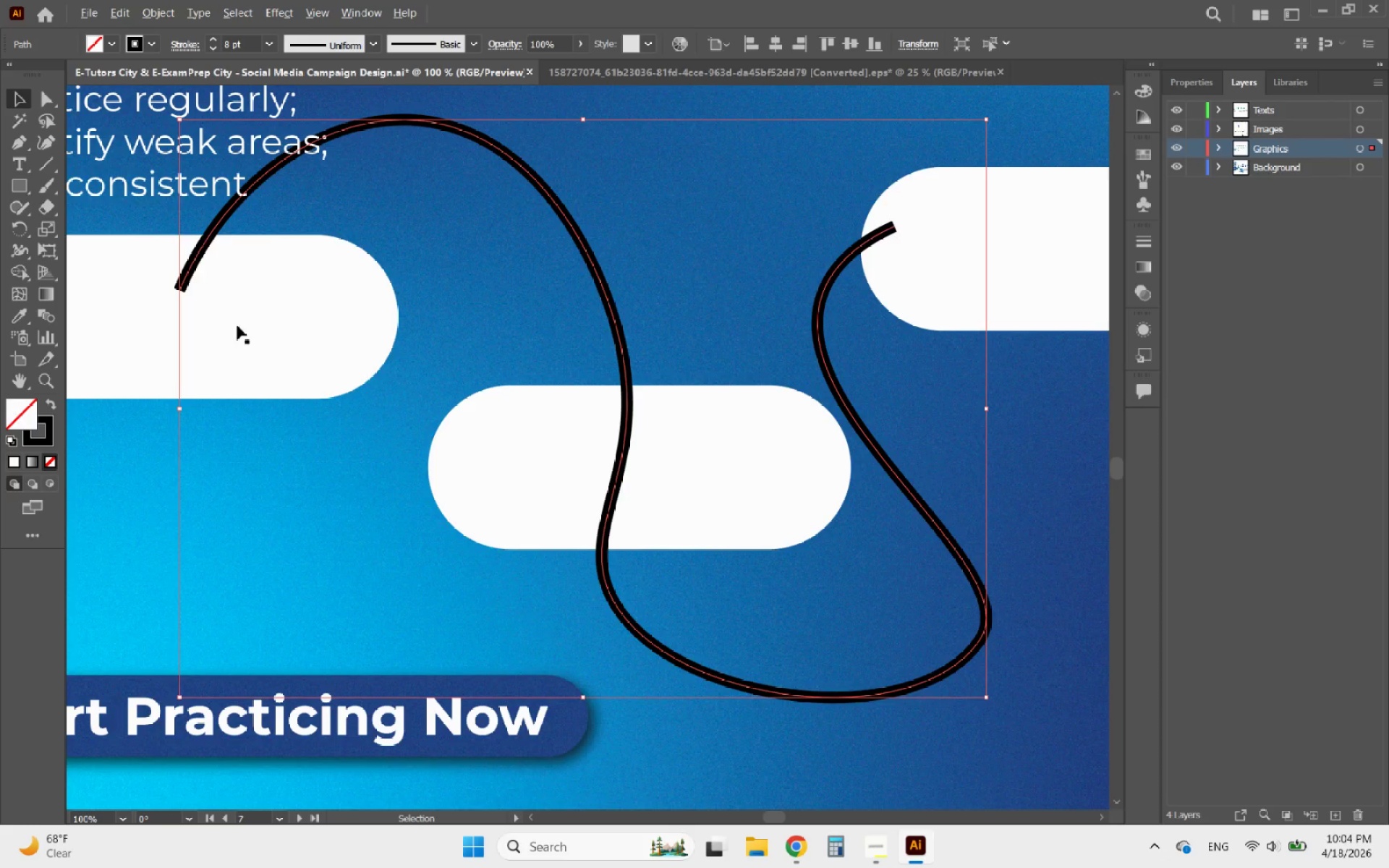 
scroll: coordinate [236, 326], scroll_direction: down, amount: 1.0
 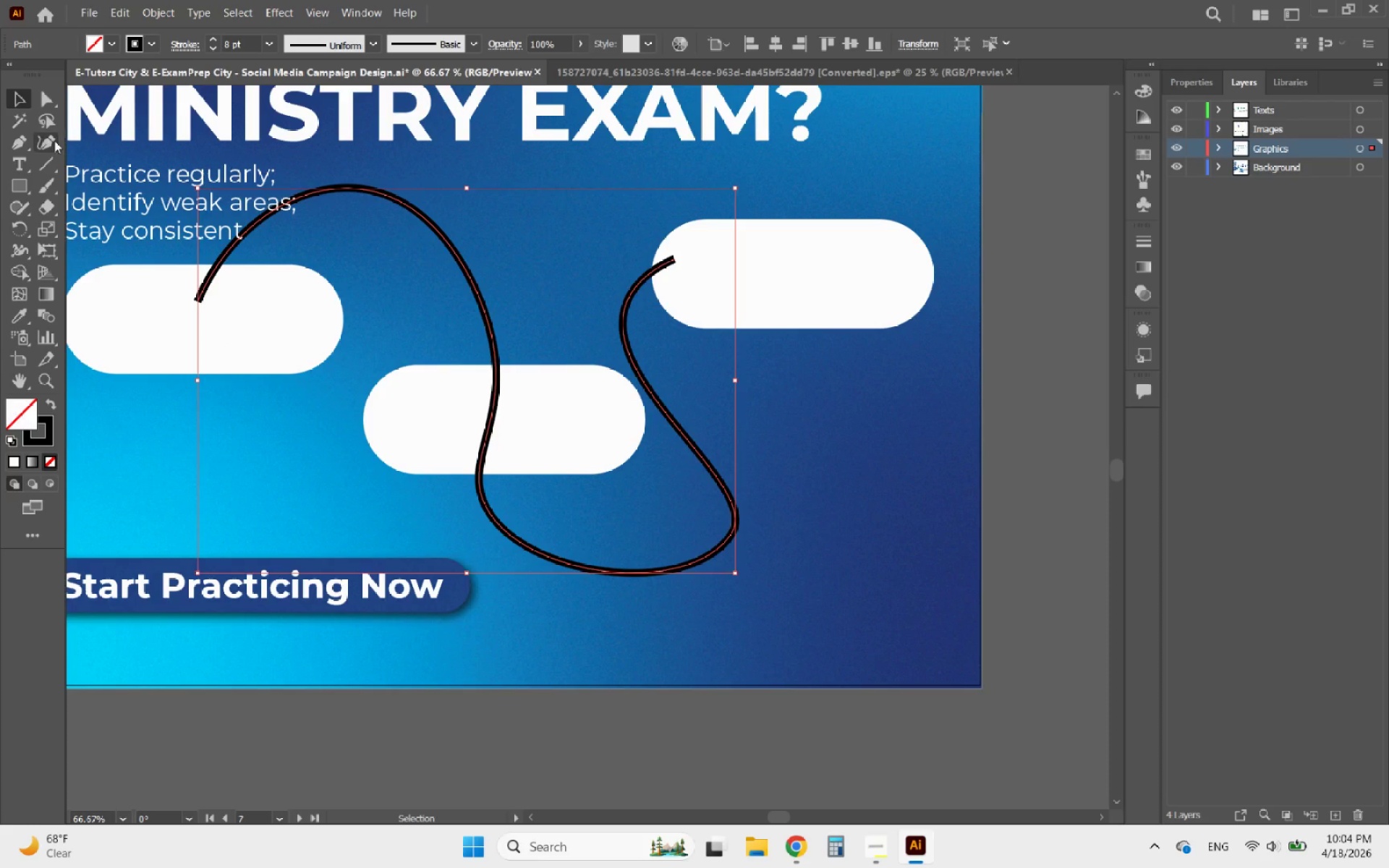 
left_click([46, 142])
 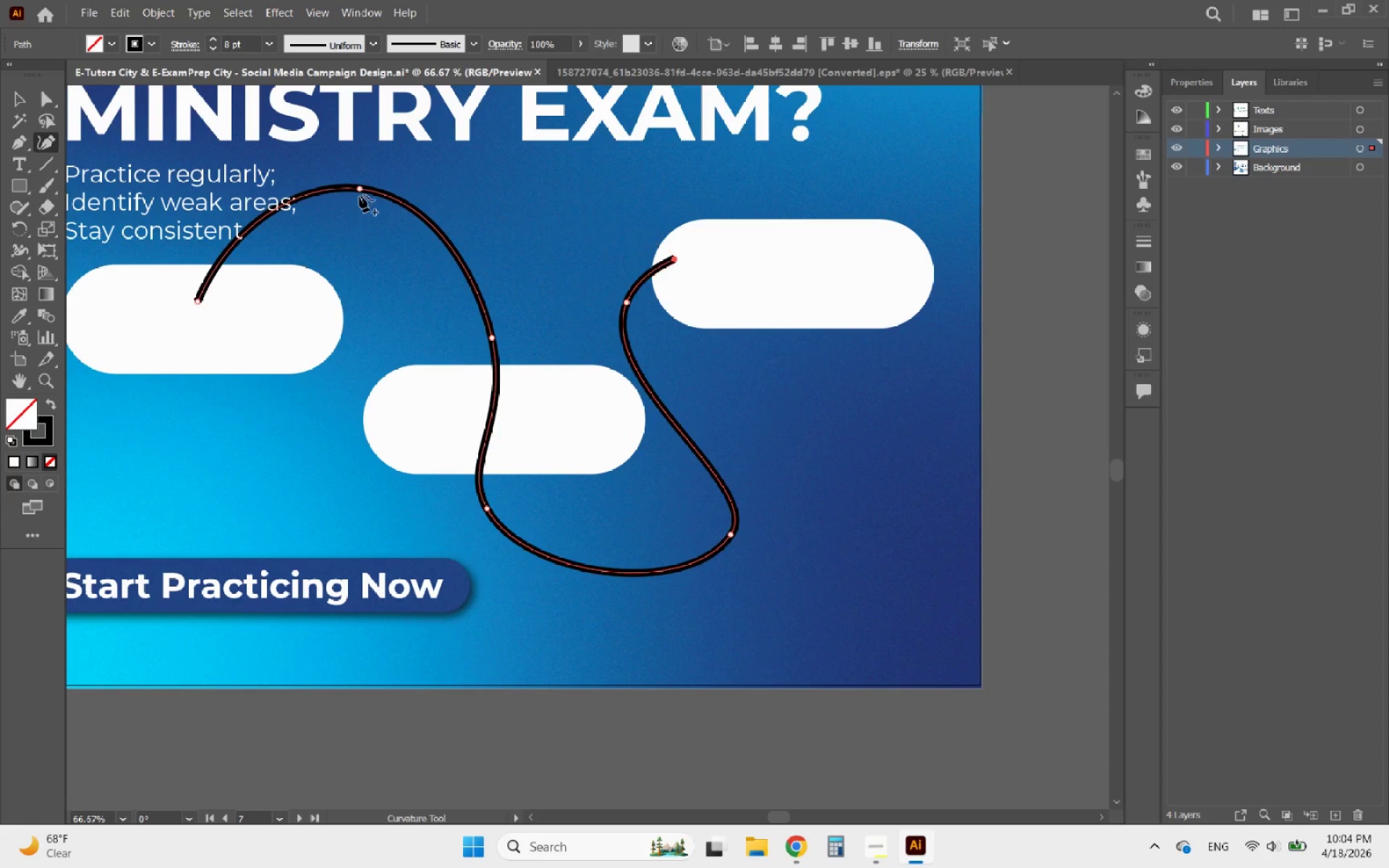 
left_click_drag(start_coordinate=[356, 189], to_coordinate=[331, 228])
 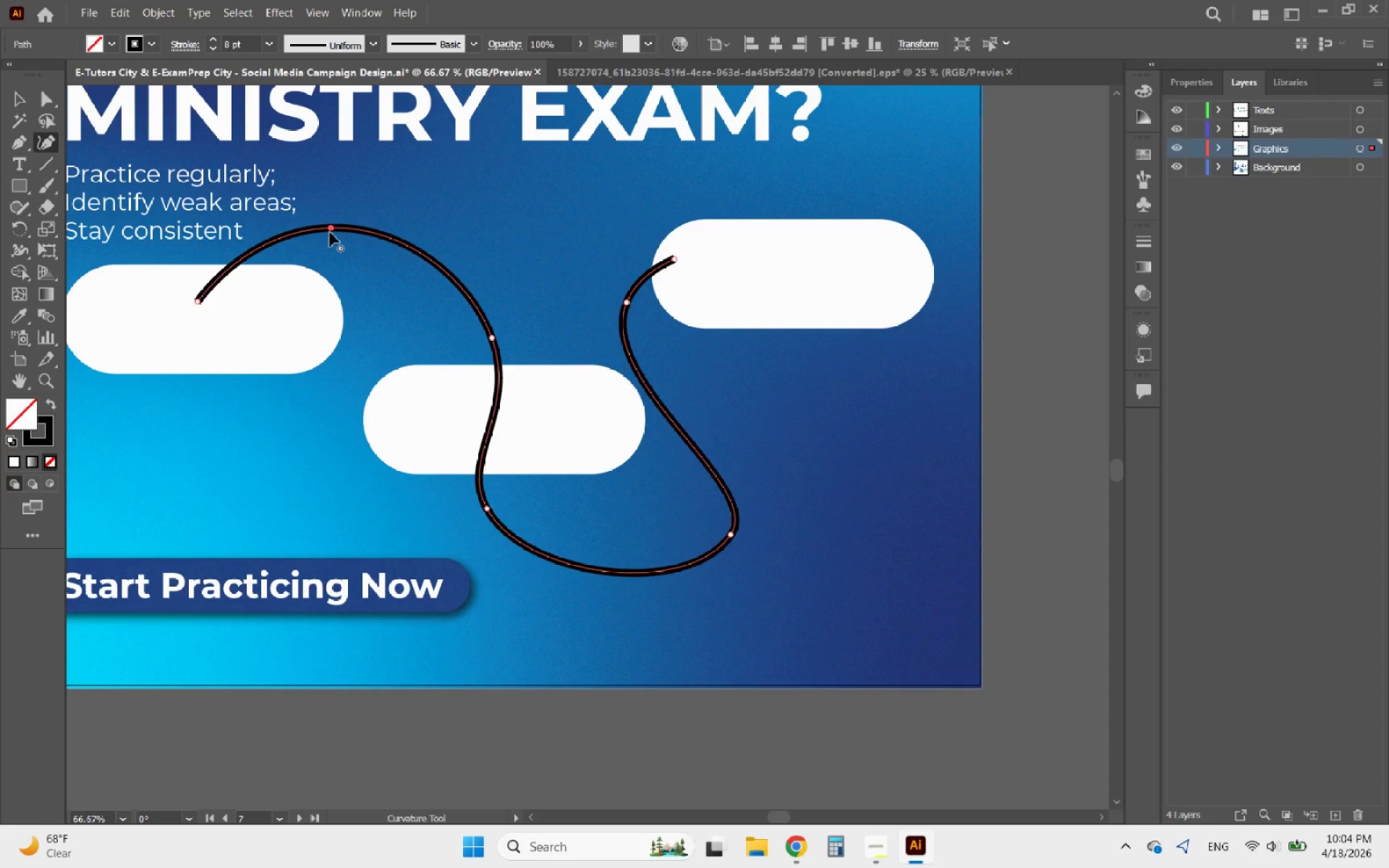 
hold_key(key=AltLeft, duration=1.01)
scroll: coordinate [708, 364], scroll_direction: none, amount: 0.0
 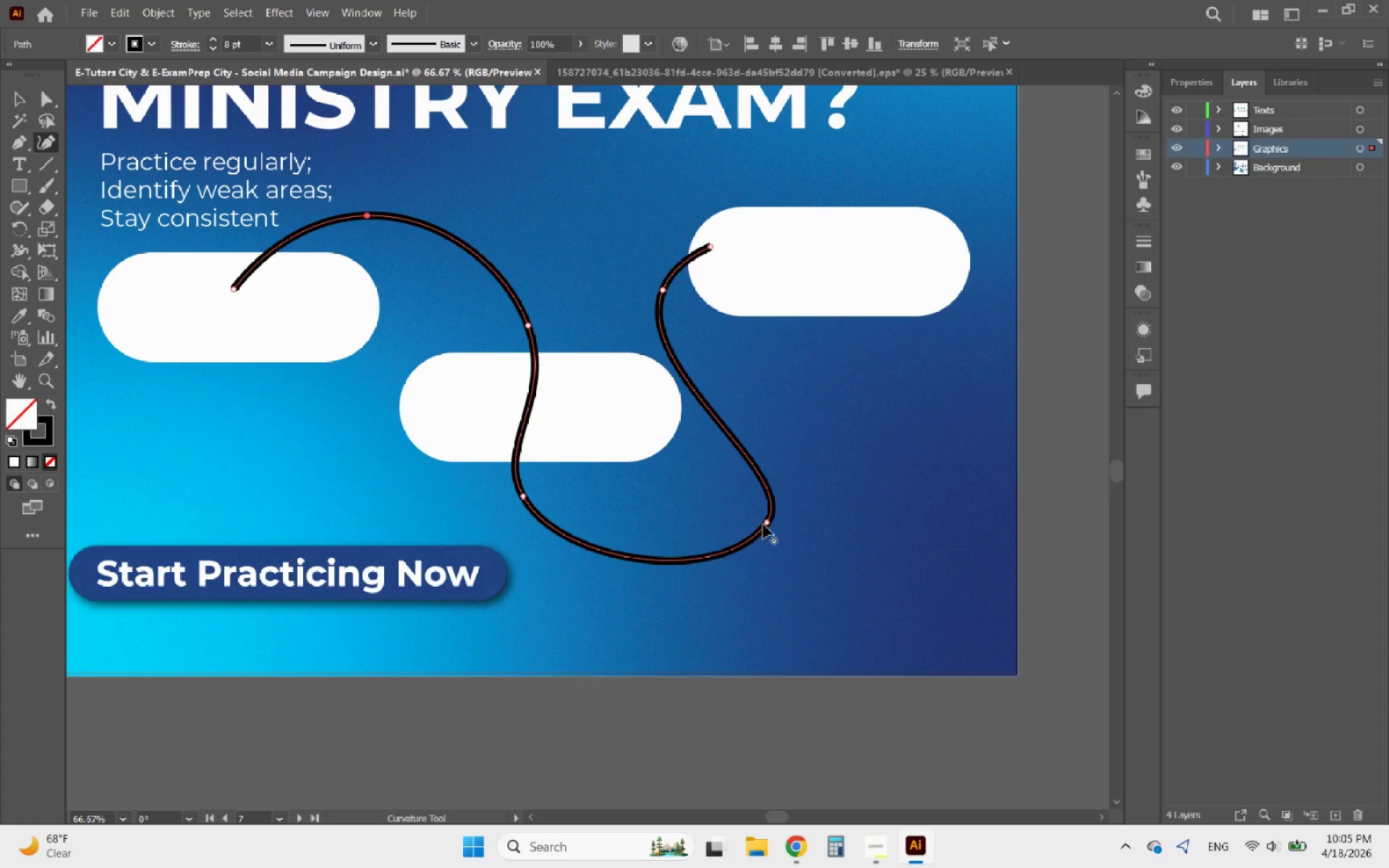 
left_click_drag(start_coordinate=[766, 522], to_coordinate=[721, 441])
 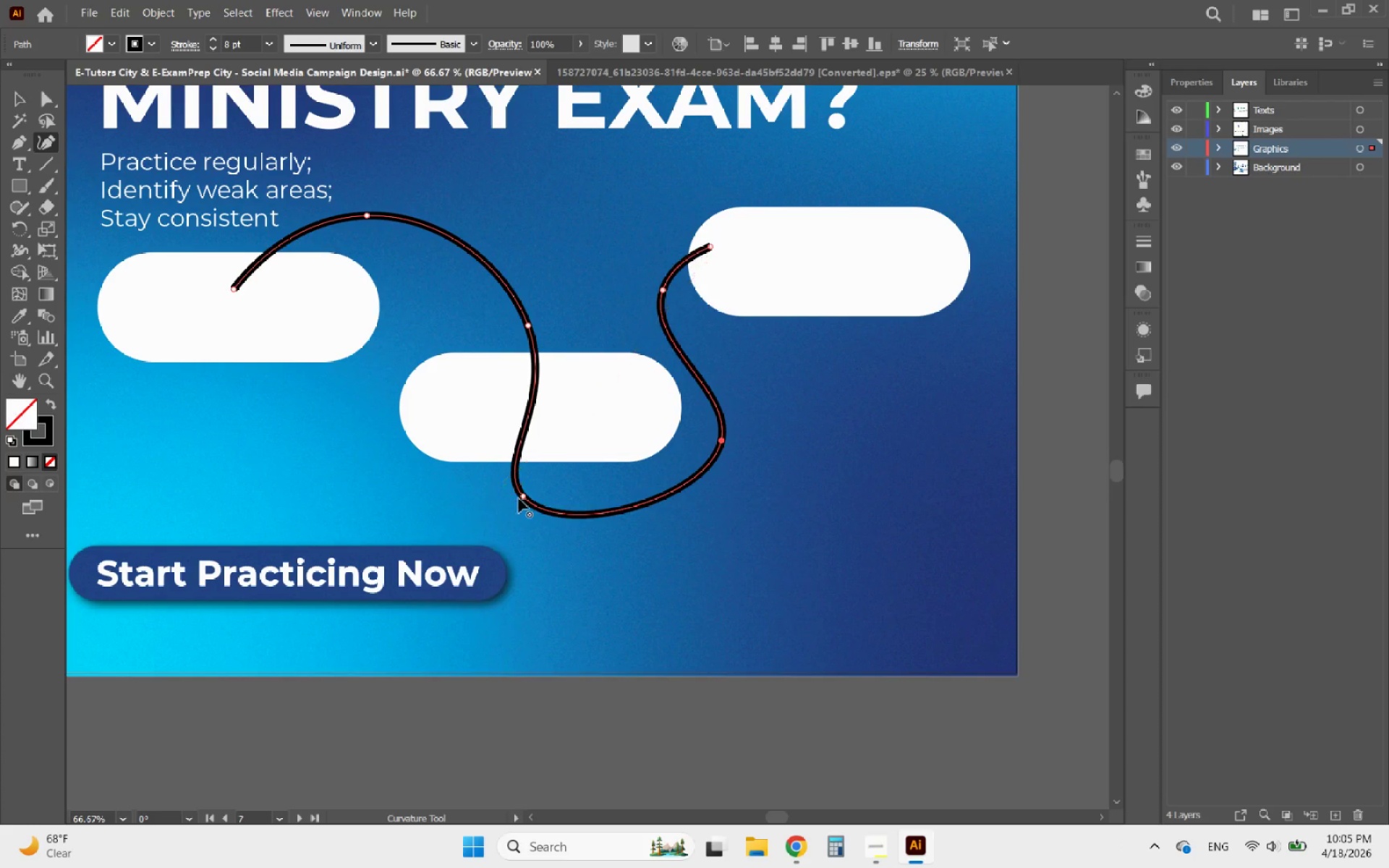 
left_click_drag(start_coordinate=[523, 497], to_coordinate=[569, 530])
 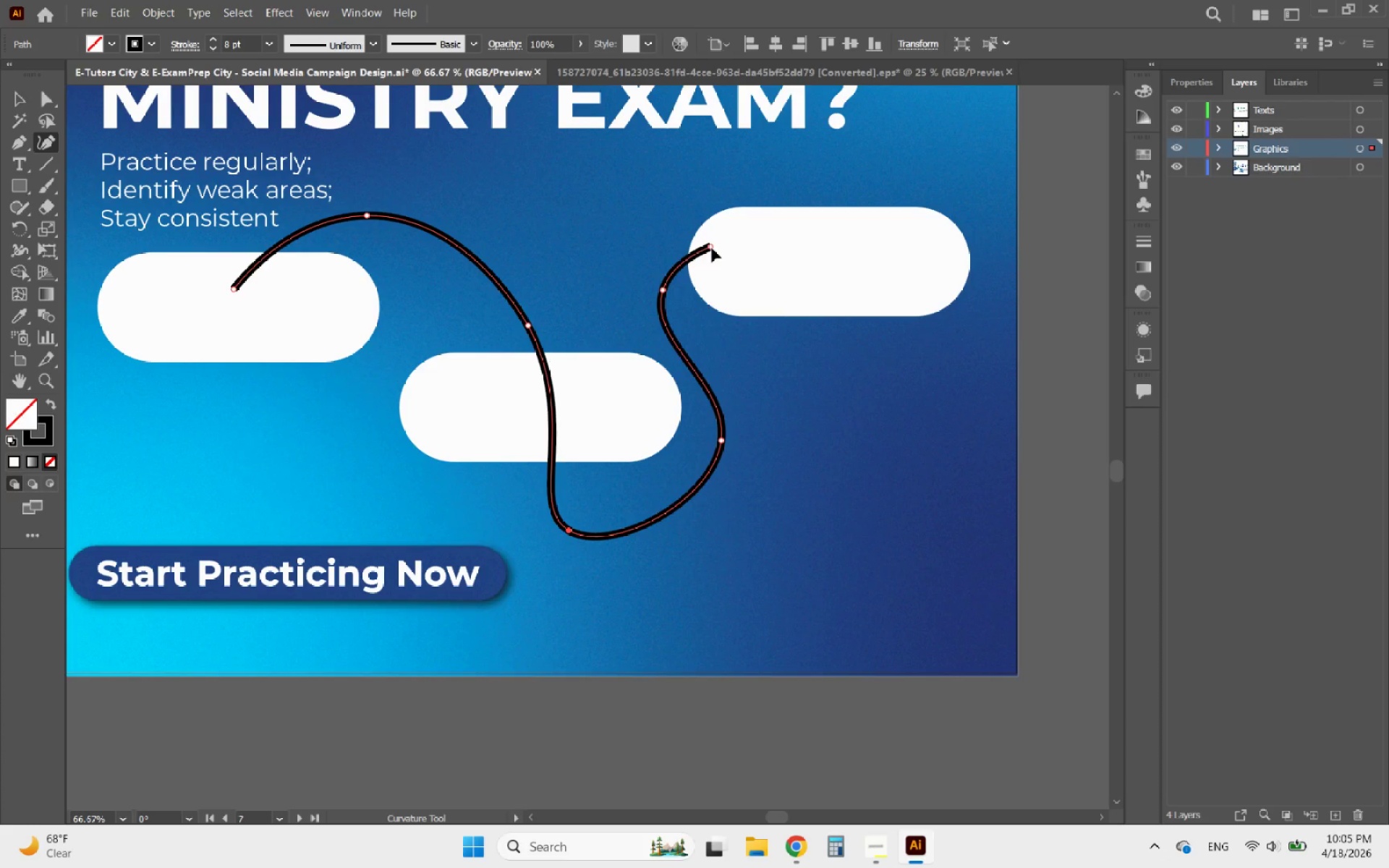 
wait(5.06)
 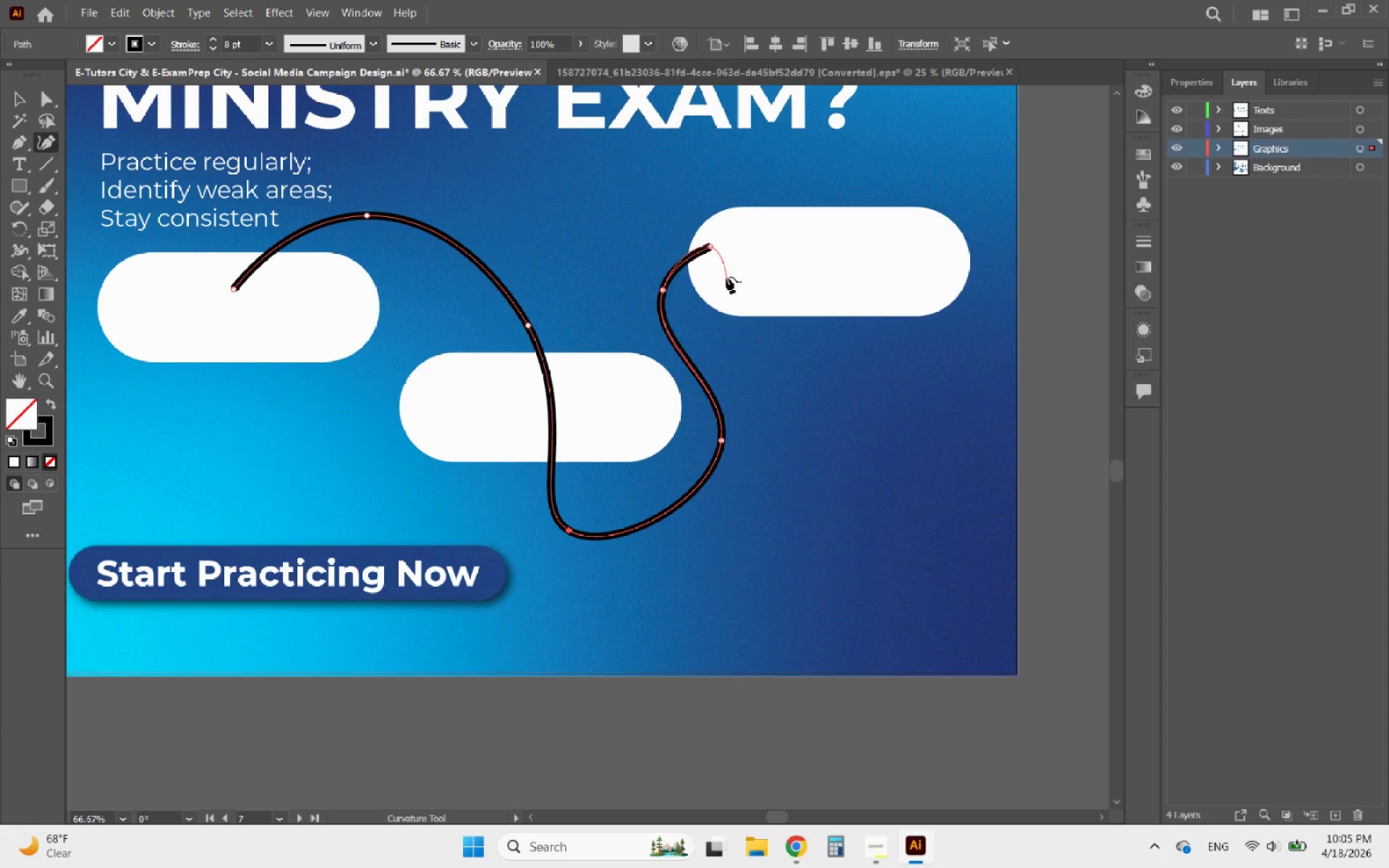 
left_click_drag(start_coordinate=[663, 294], to_coordinate=[659, 260])
 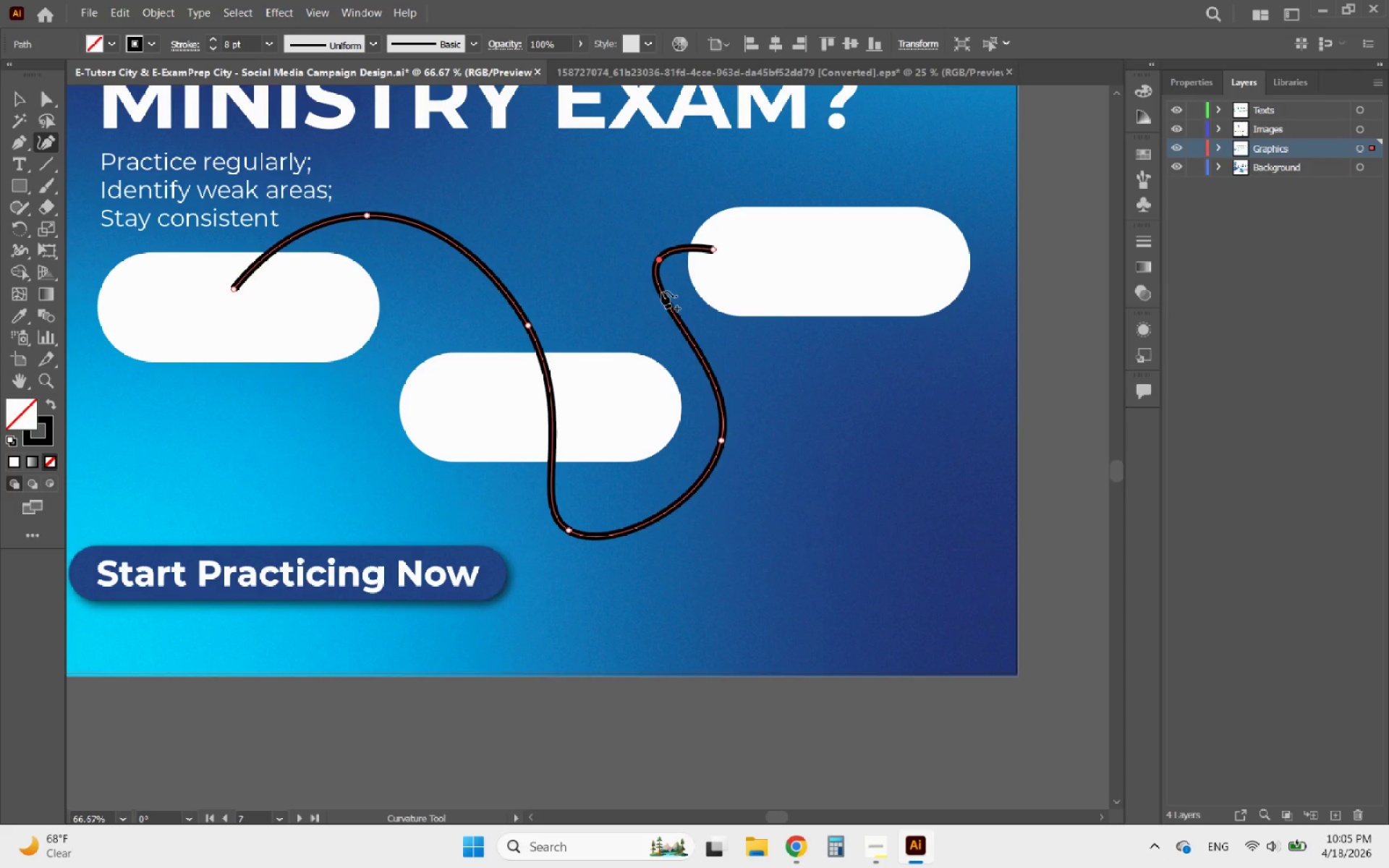 
left_click_drag(start_coordinate=[663, 293], to_coordinate=[645, 299])
 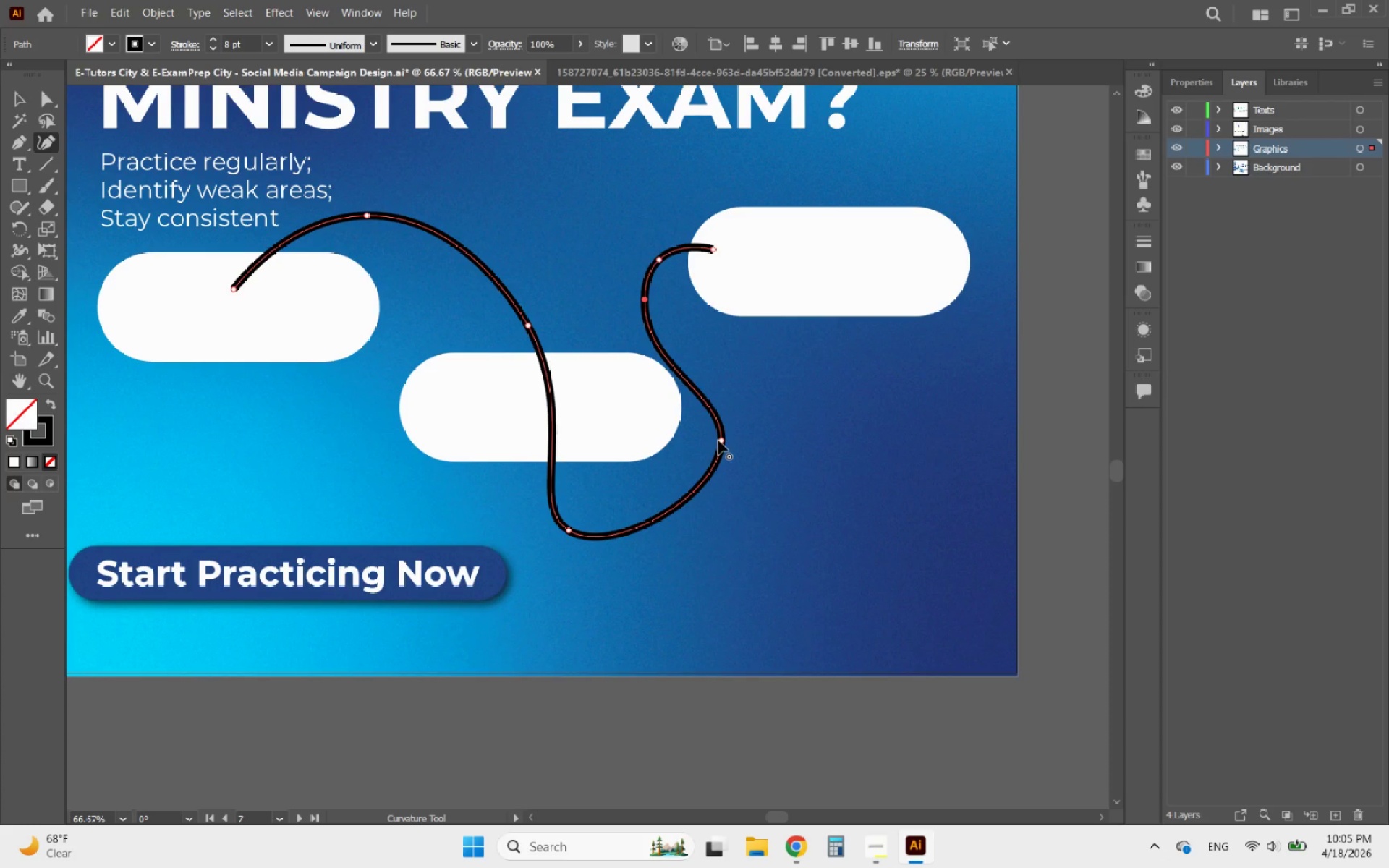 
left_click_drag(start_coordinate=[721, 441], to_coordinate=[774, 438])
 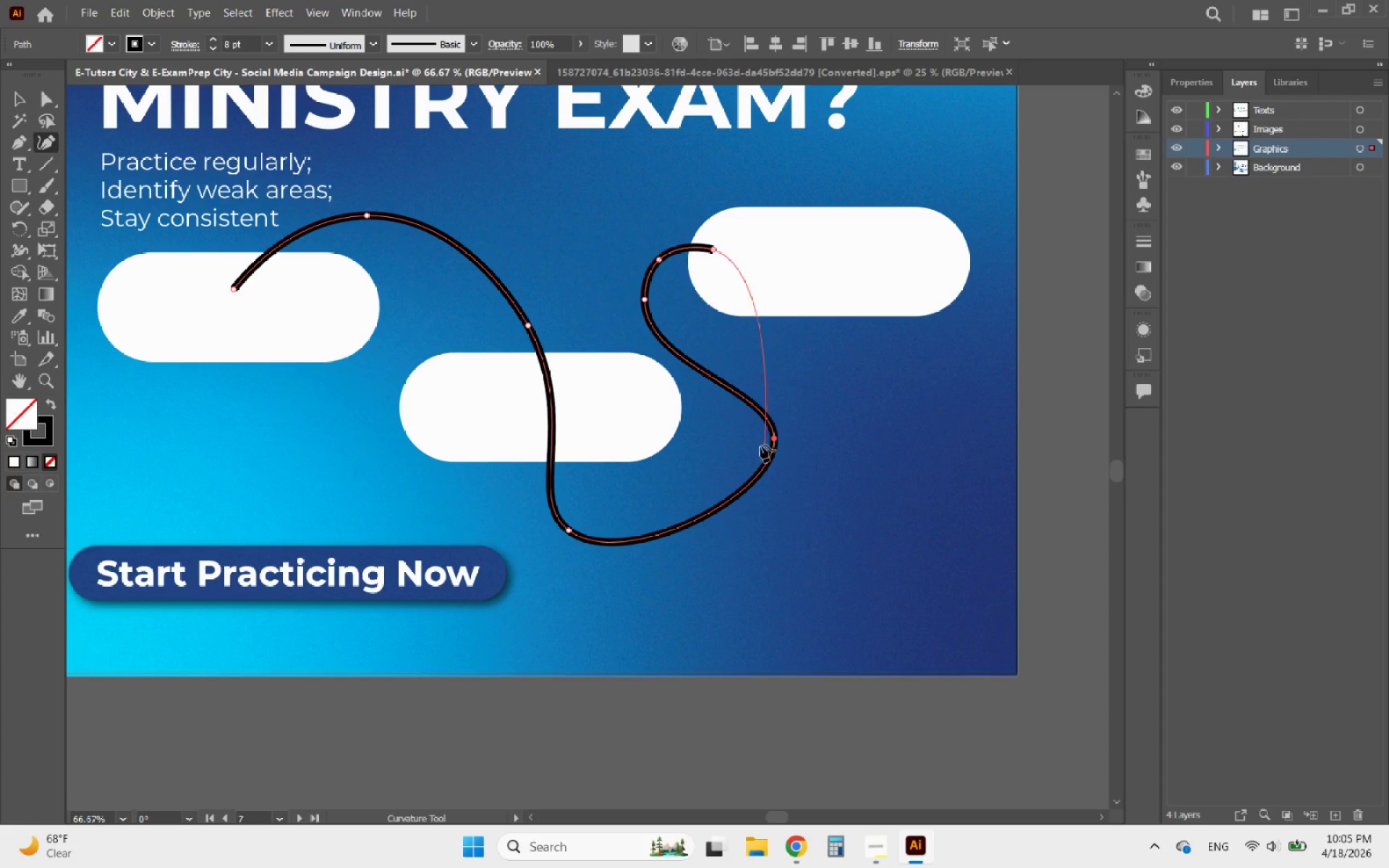 
hold_key(key=AltLeft, duration=1.13)
scroll: coordinate [749, 449], scroll_direction: down, amount: 2.0
 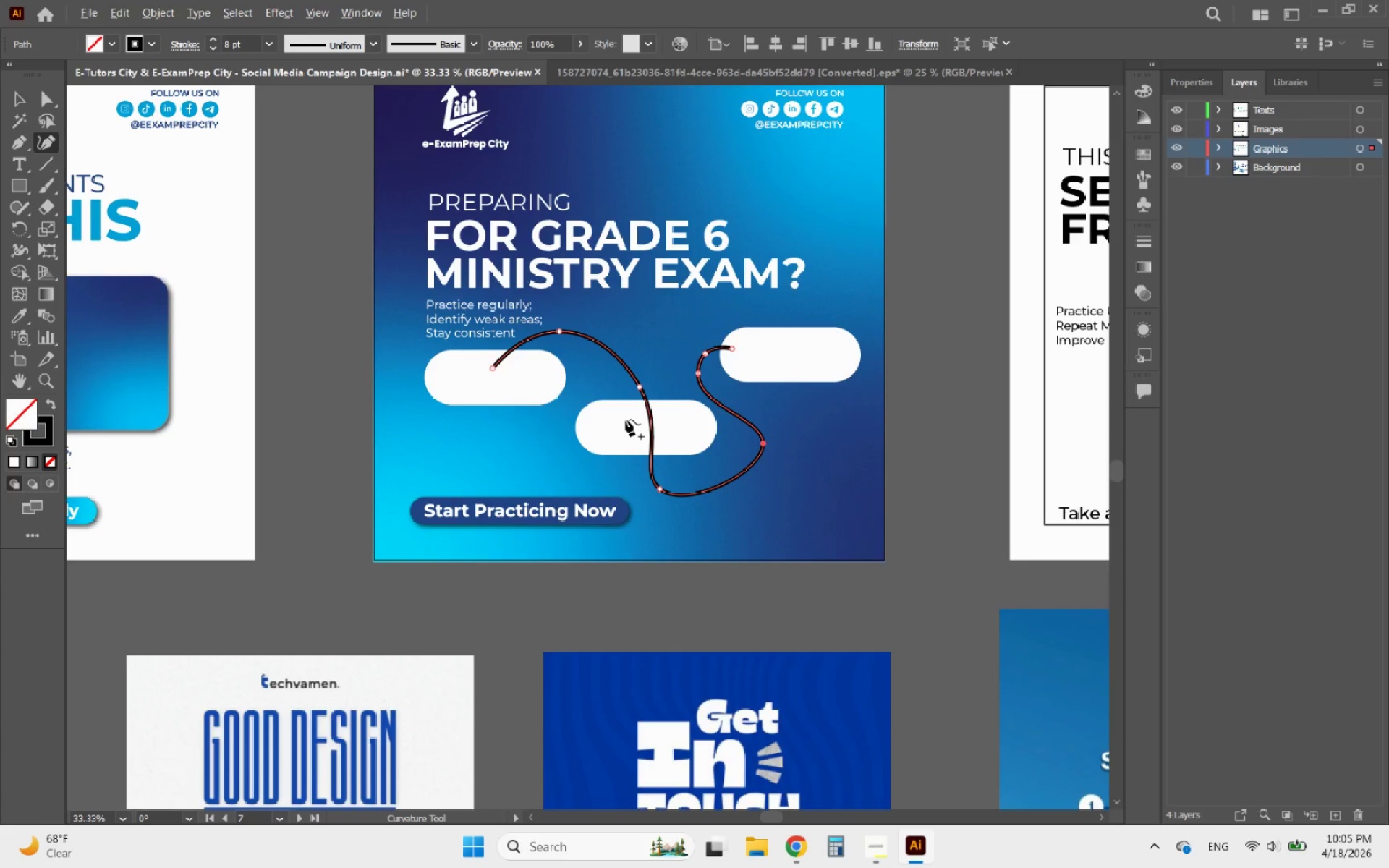 
scroll: coordinate [531, 373], scroll_direction: up, amount: 2.0
 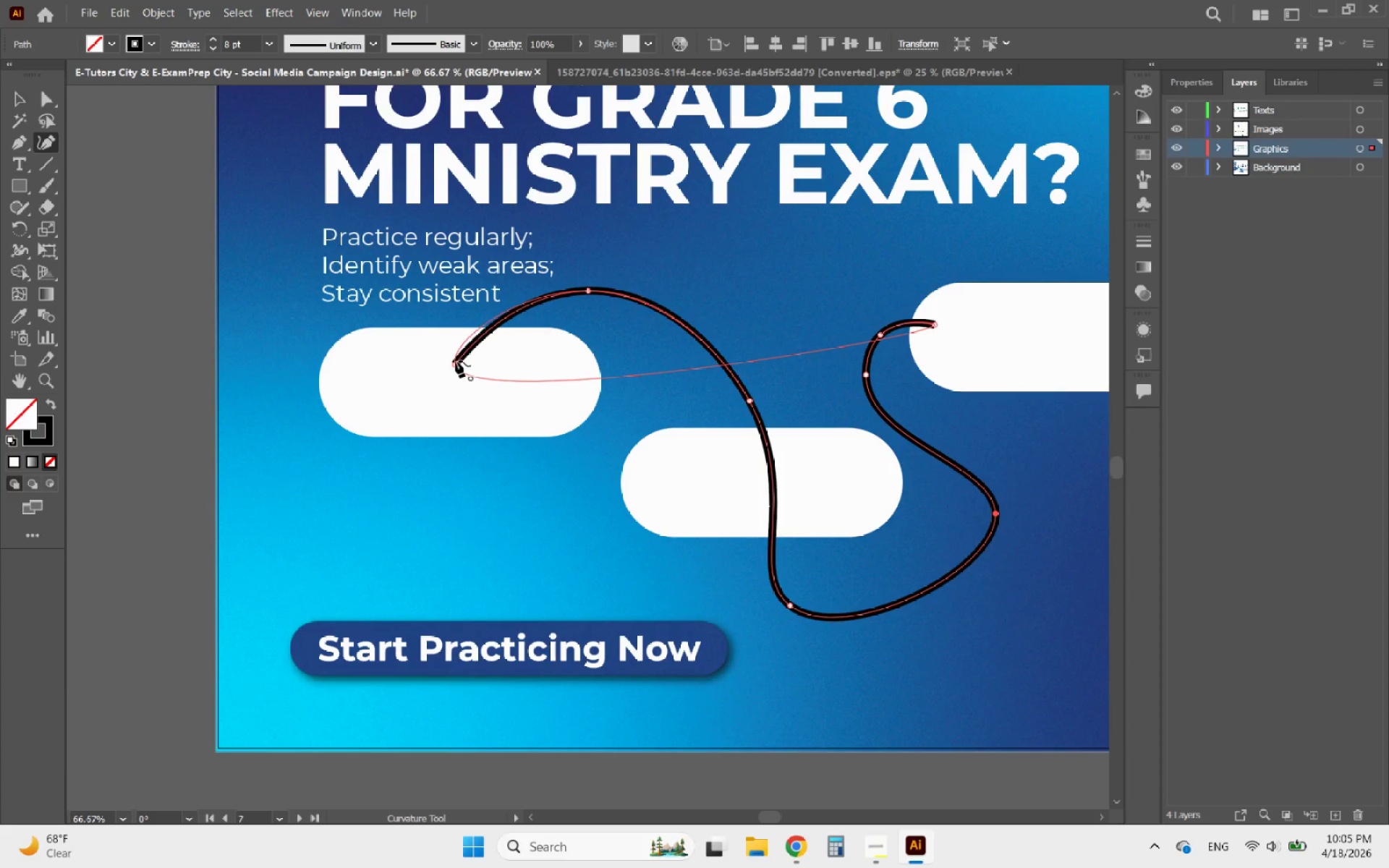 
left_click_drag(start_coordinate=[454, 362], to_coordinate=[531, 514])
 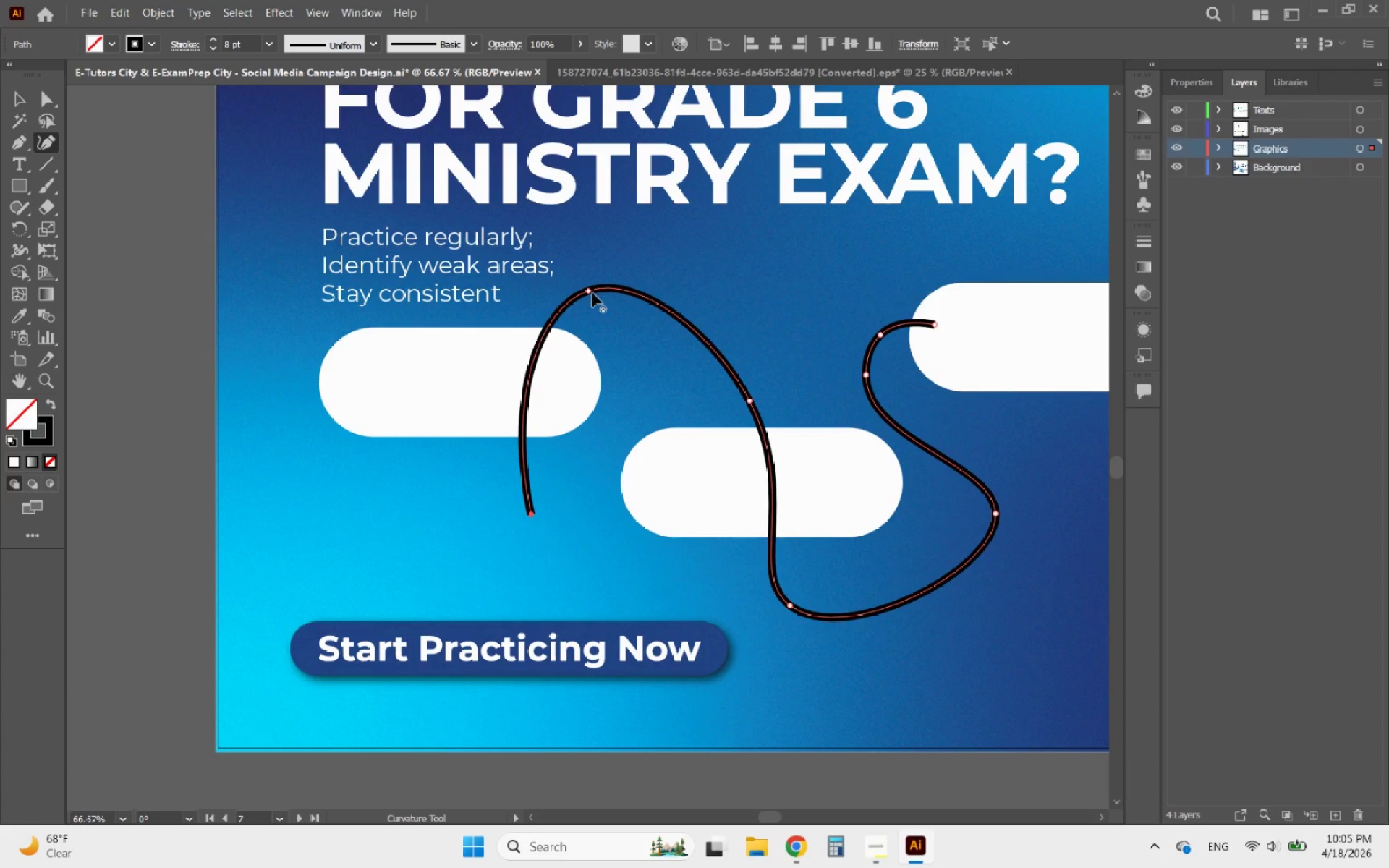 
left_click_drag(start_coordinate=[589, 292], to_coordinate=[673, 337])
 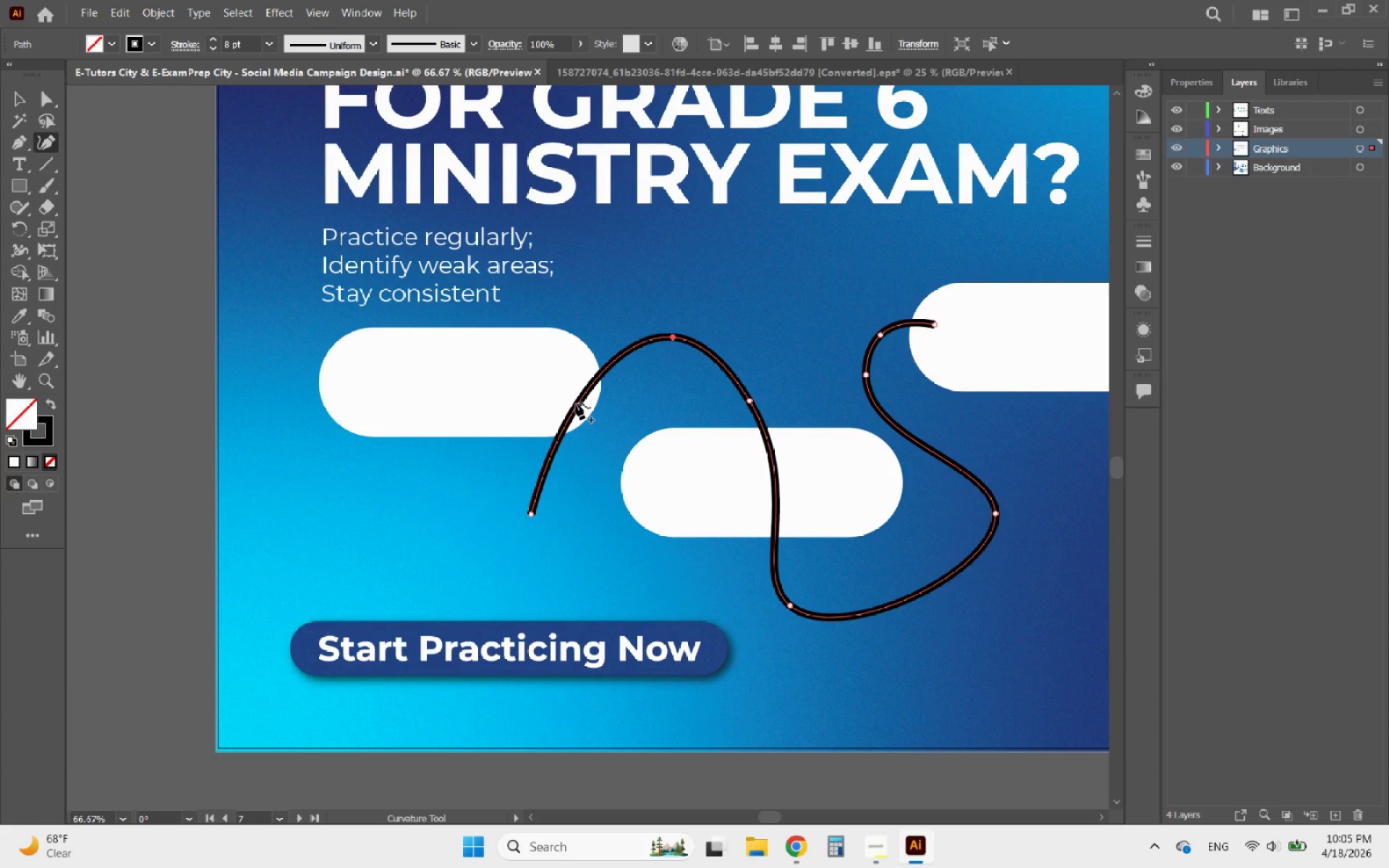 
left_click_drag(start_coordinate=[576, 403], to_coordinate=[598, 445])
 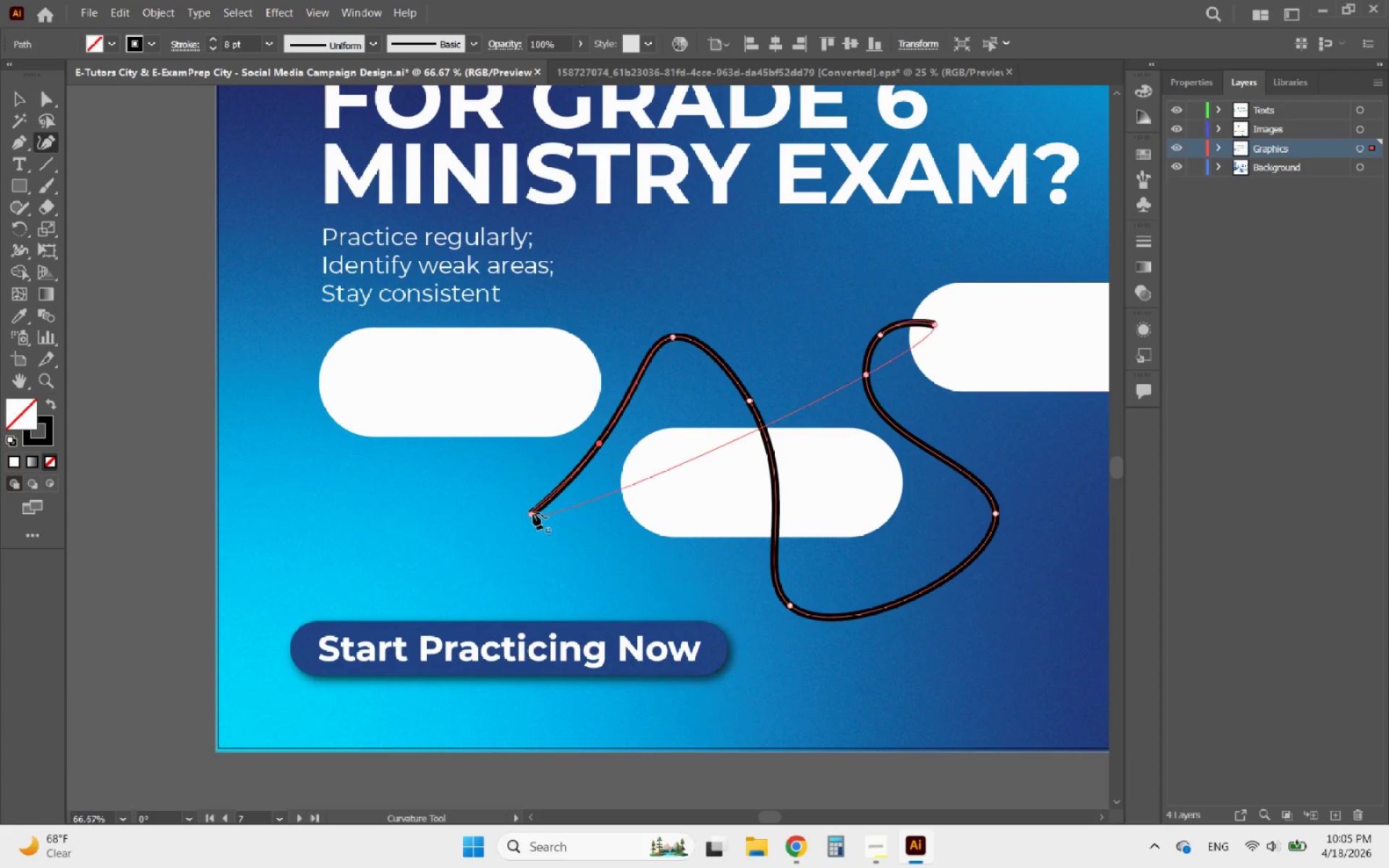 
left_click_drag(start_coordinate=[531, 514], to_coordinate=[443, 422])
 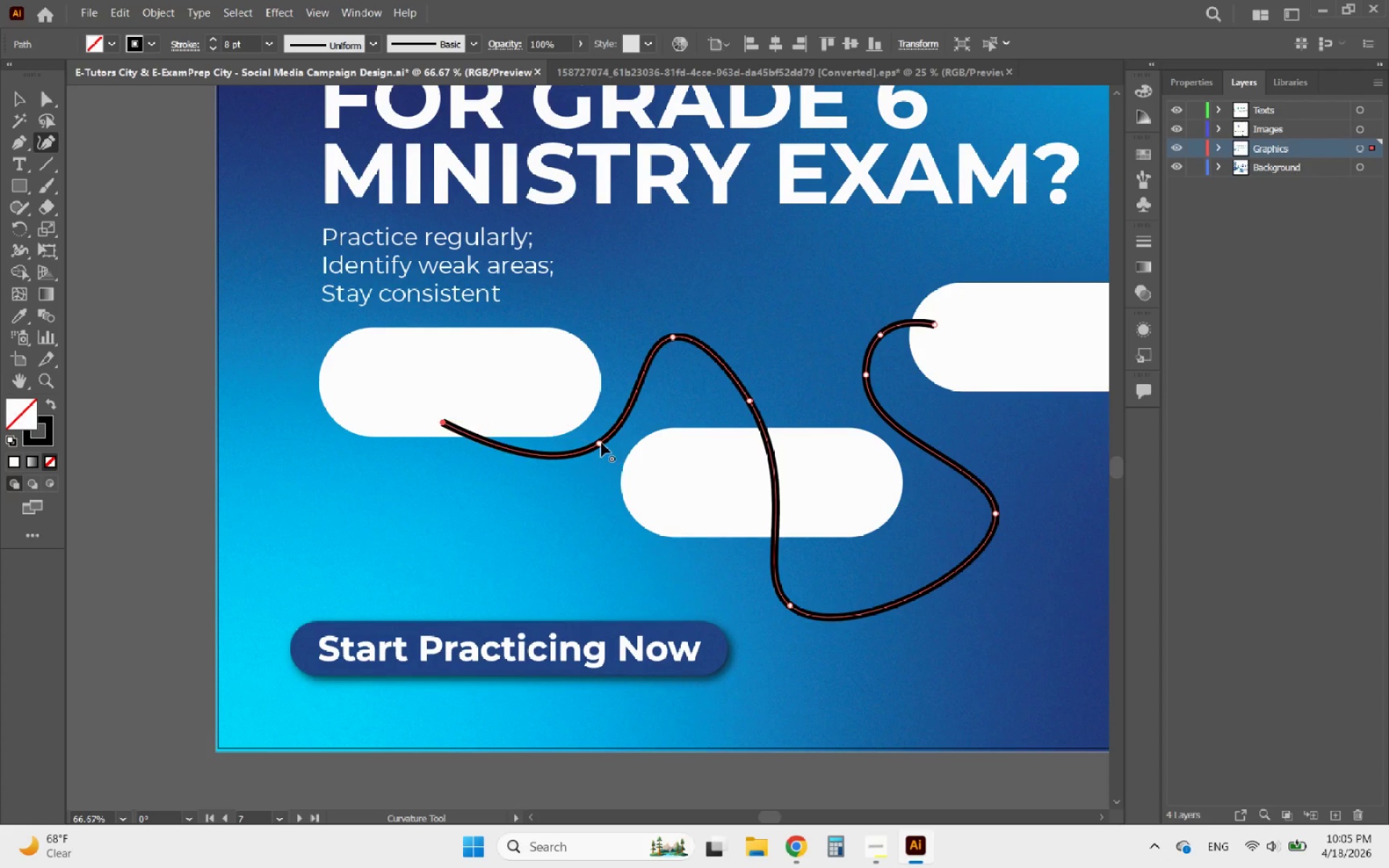 
left_click_drag(start_coordinate=[601, 443], to_coordinate=[547, 497])
 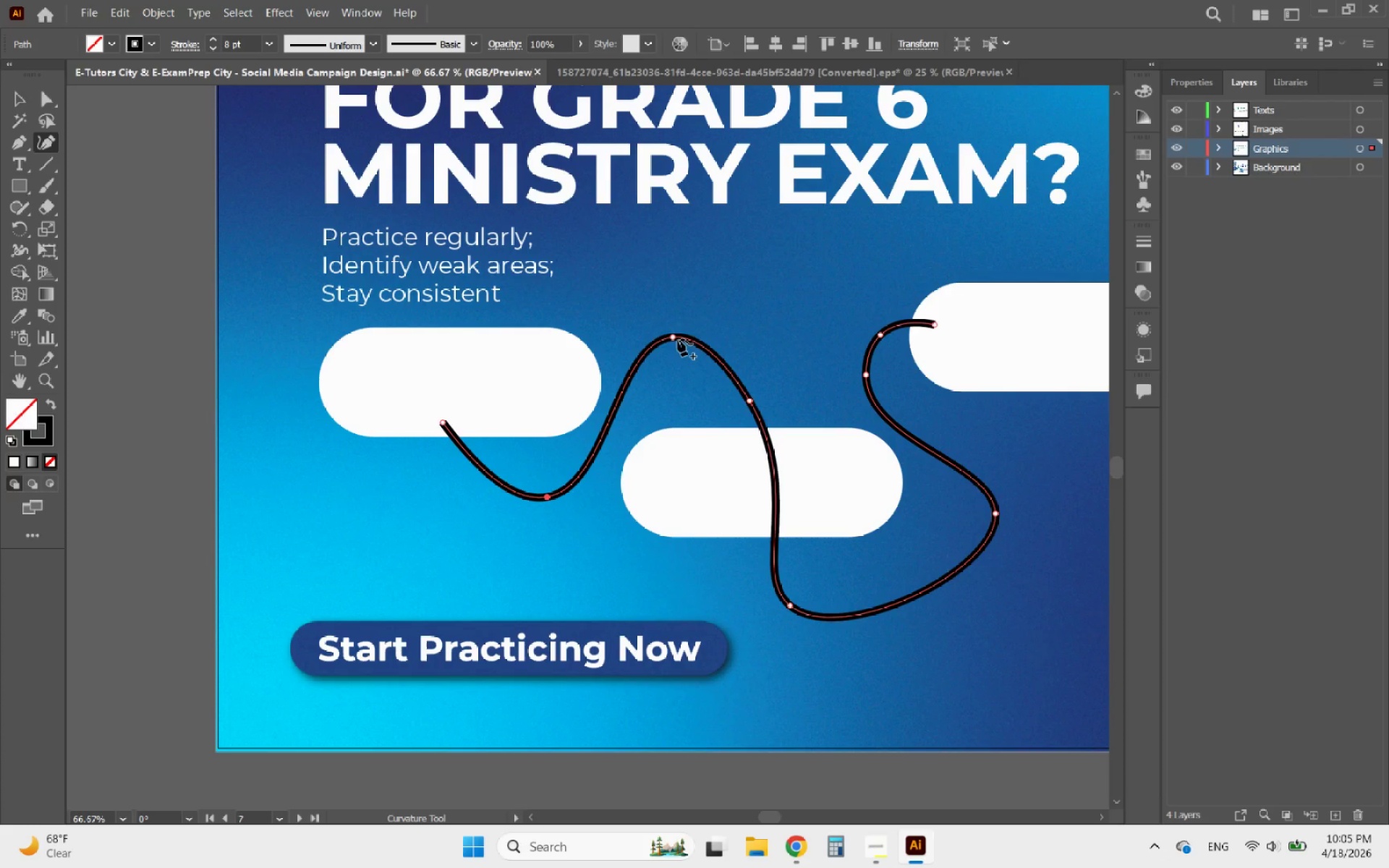 
left_click_drag(start_coordinate=[674, 339], to_coordinate=[691, 359])
 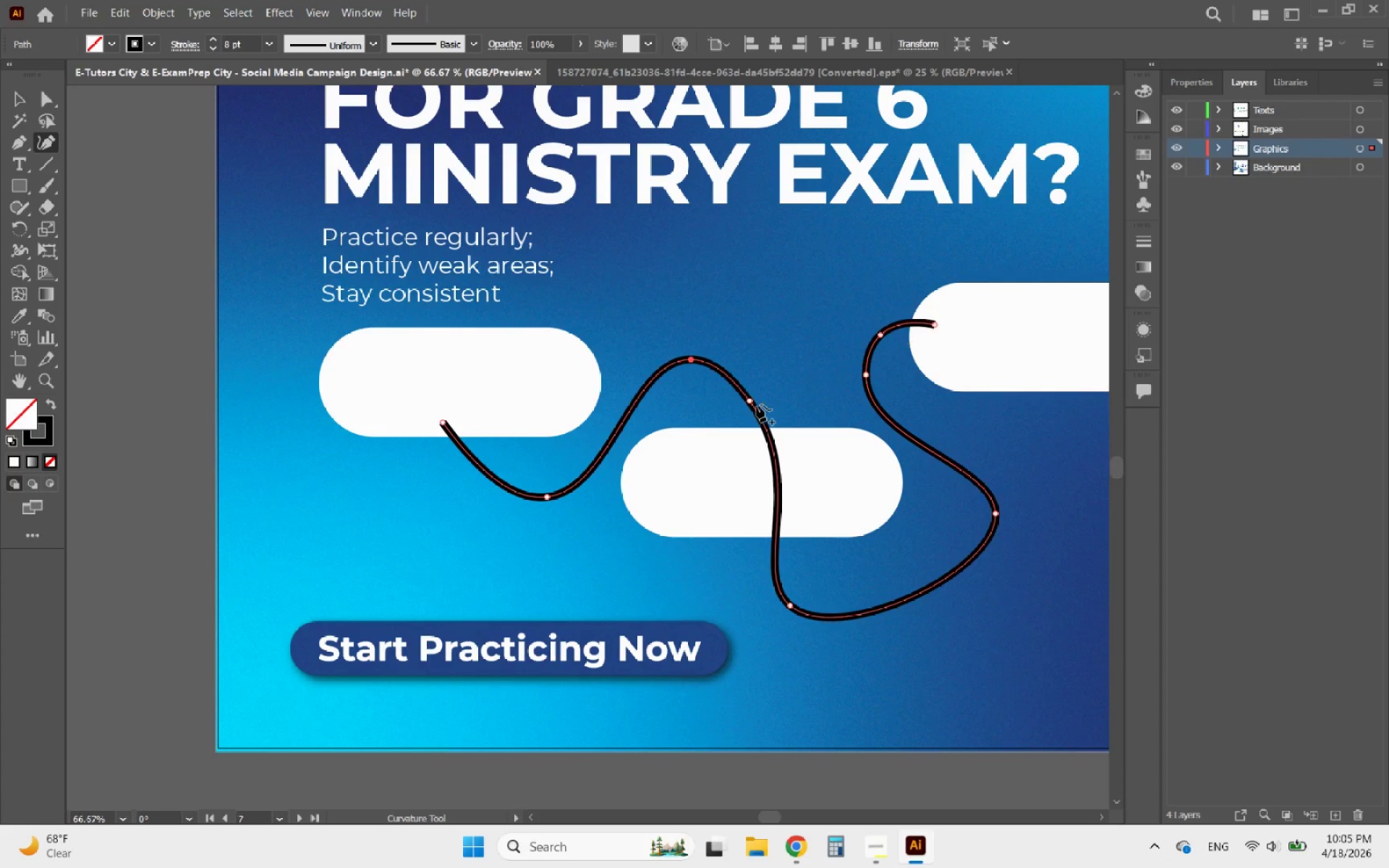 
left_click_drag(start_coordinate=[751, 401], to_coordinate=[766, 467])
 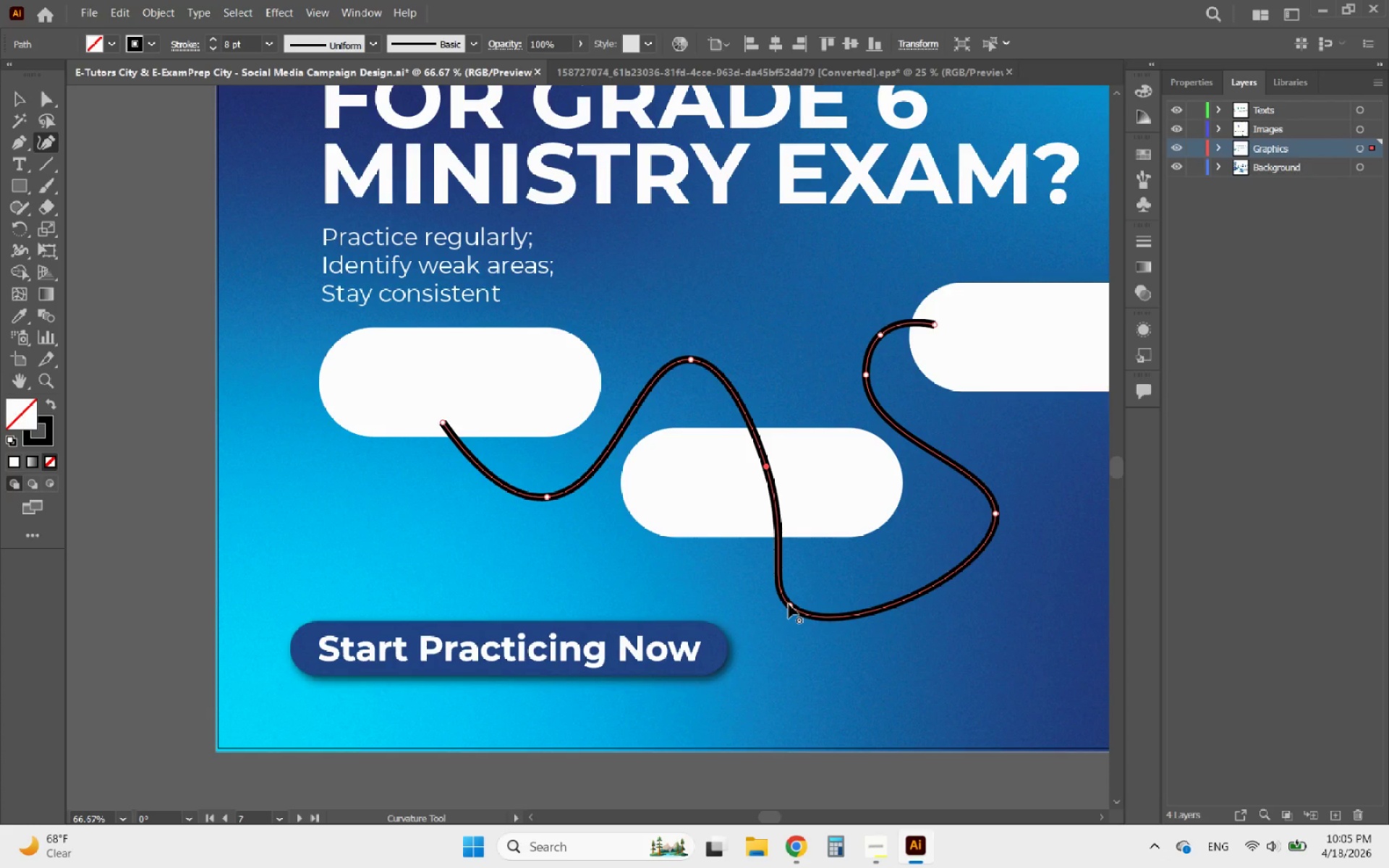 
left_click_drag(start_coordinate=[789, 605], to_coordinate=[799, 597])
 